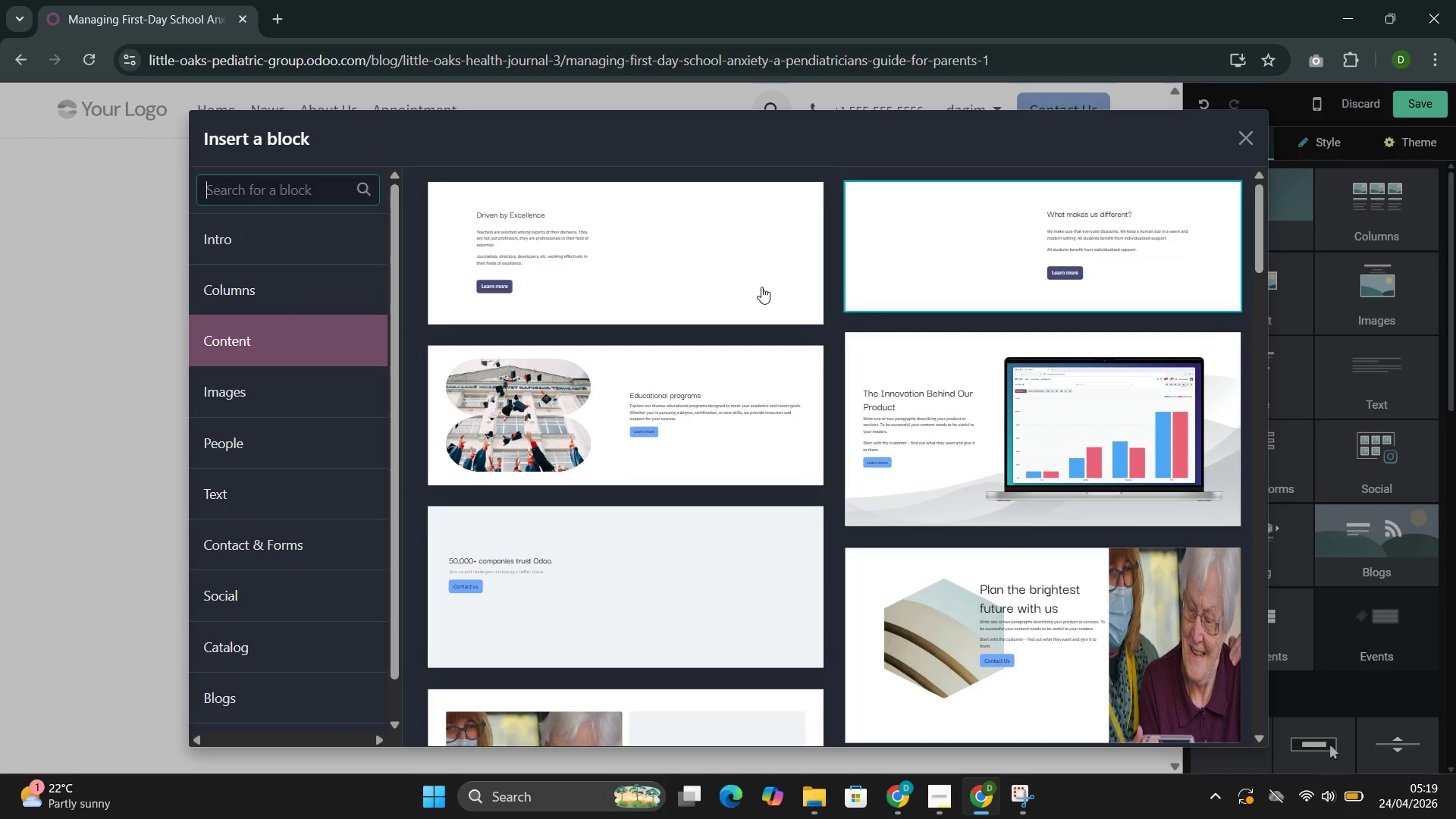 
wait(8.25)
 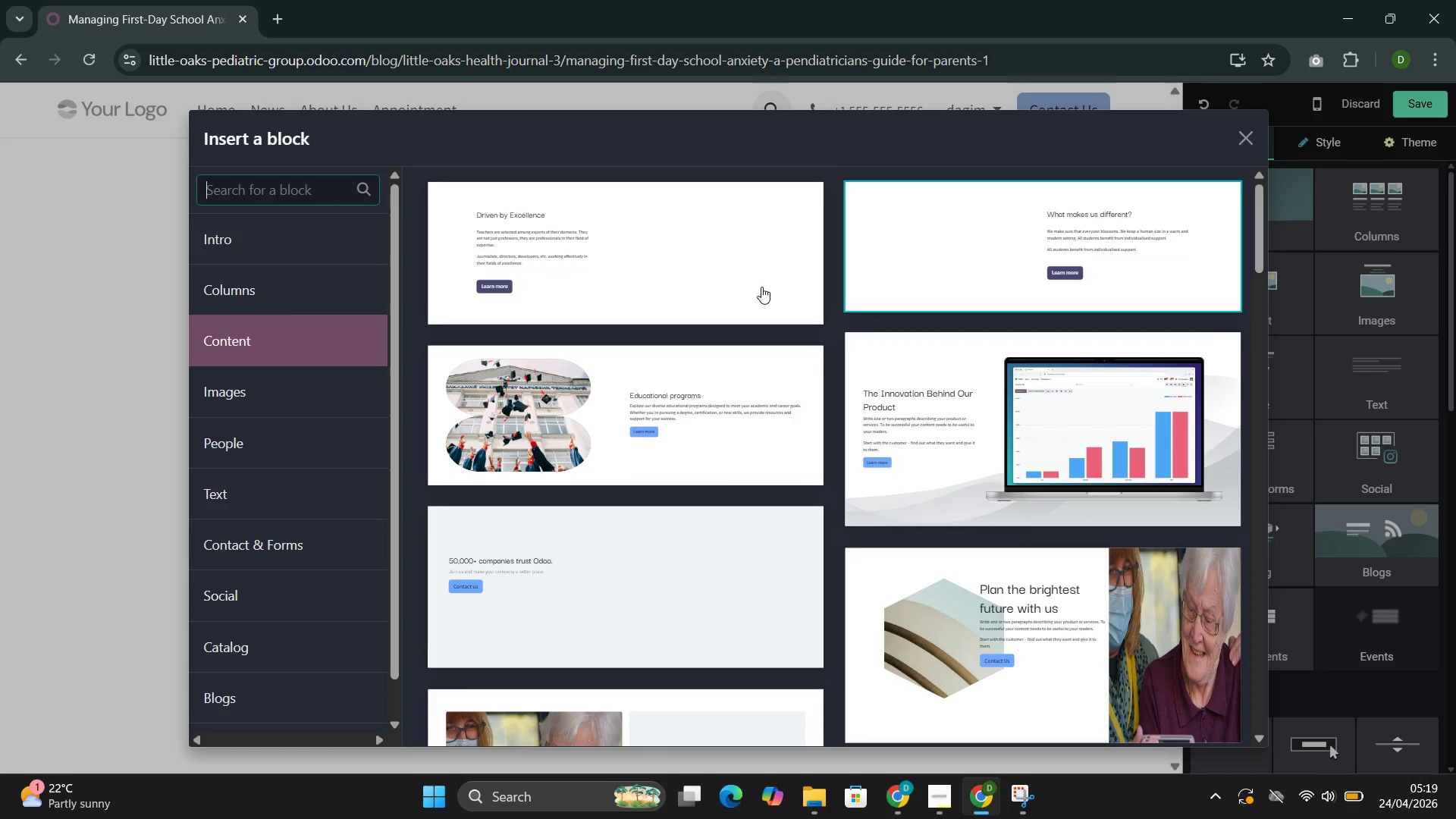 
left_click([307, 496])
 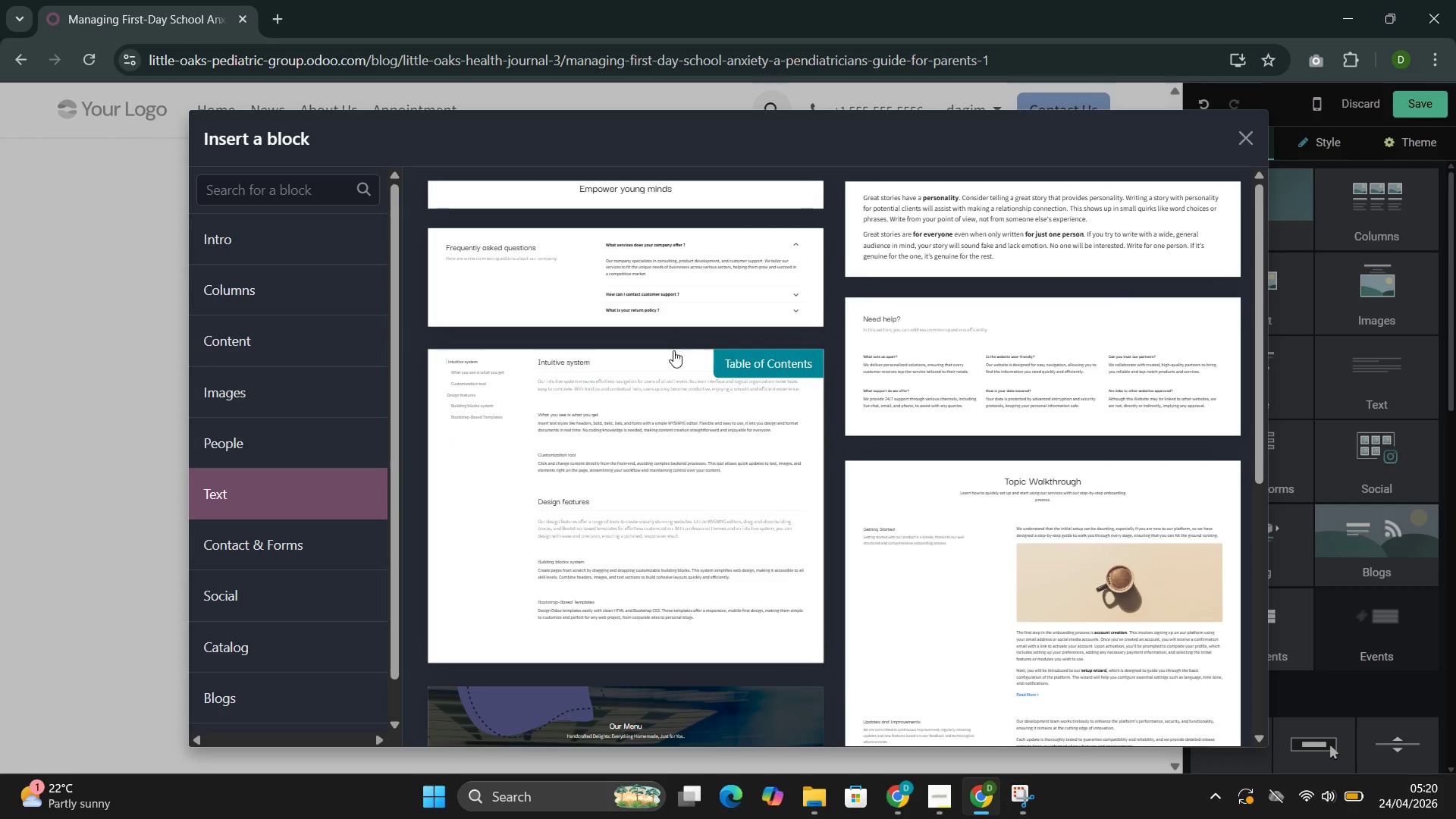 
left_click([266, 297])
 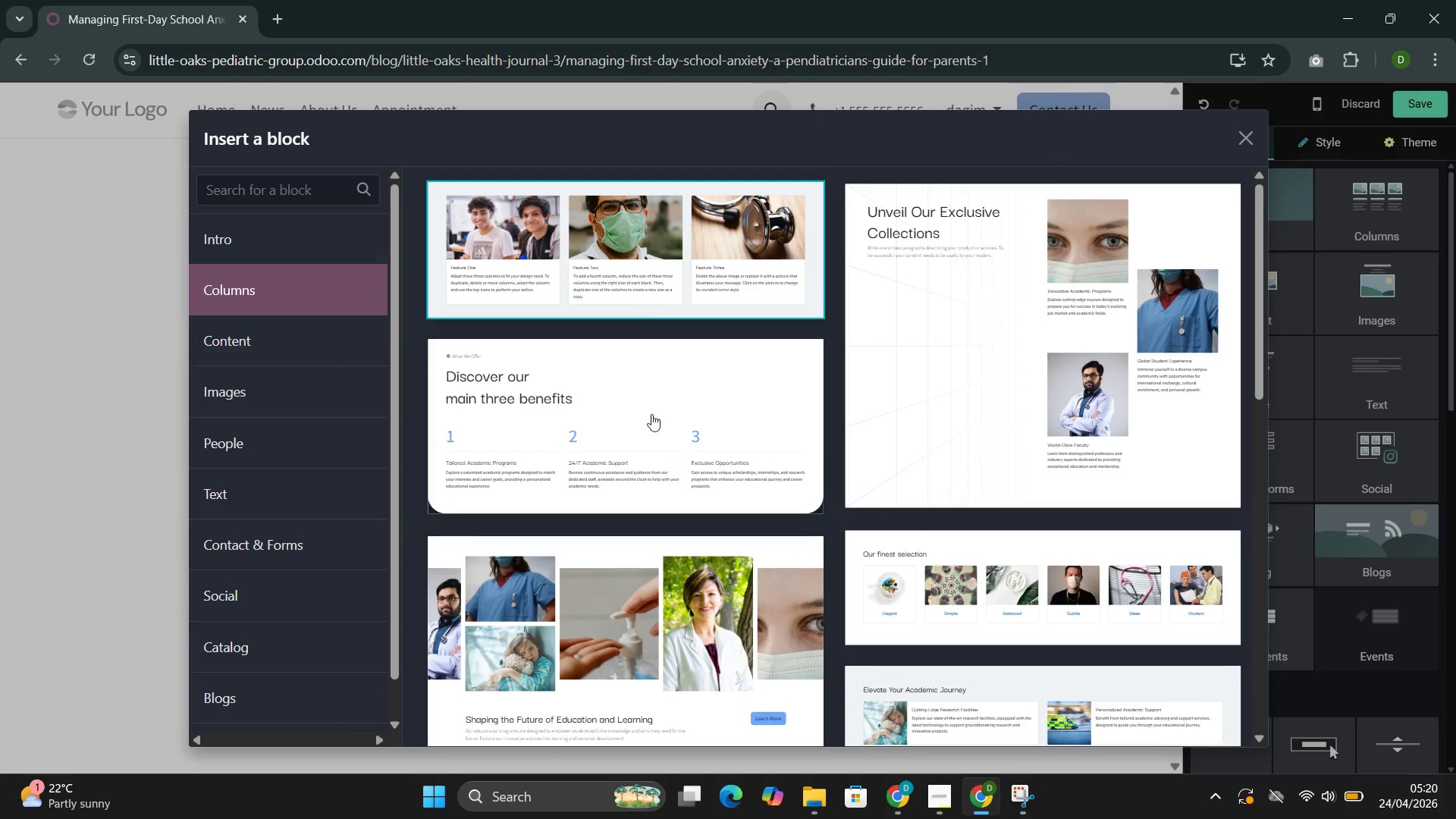 
left_click([652, 404])
 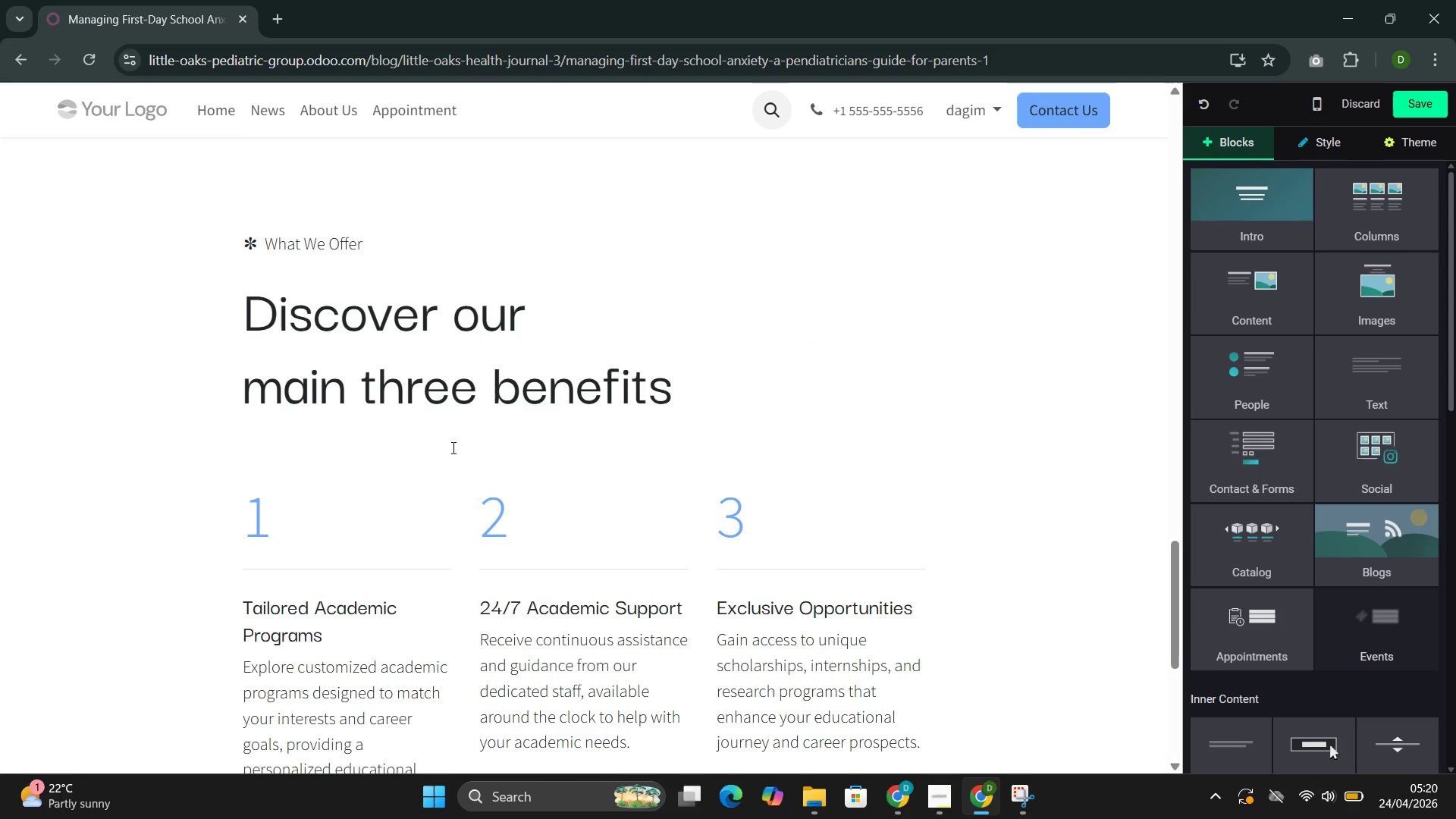 
scroll: coordinate [450, 450], scroll_direction: down, amount: 1.0
 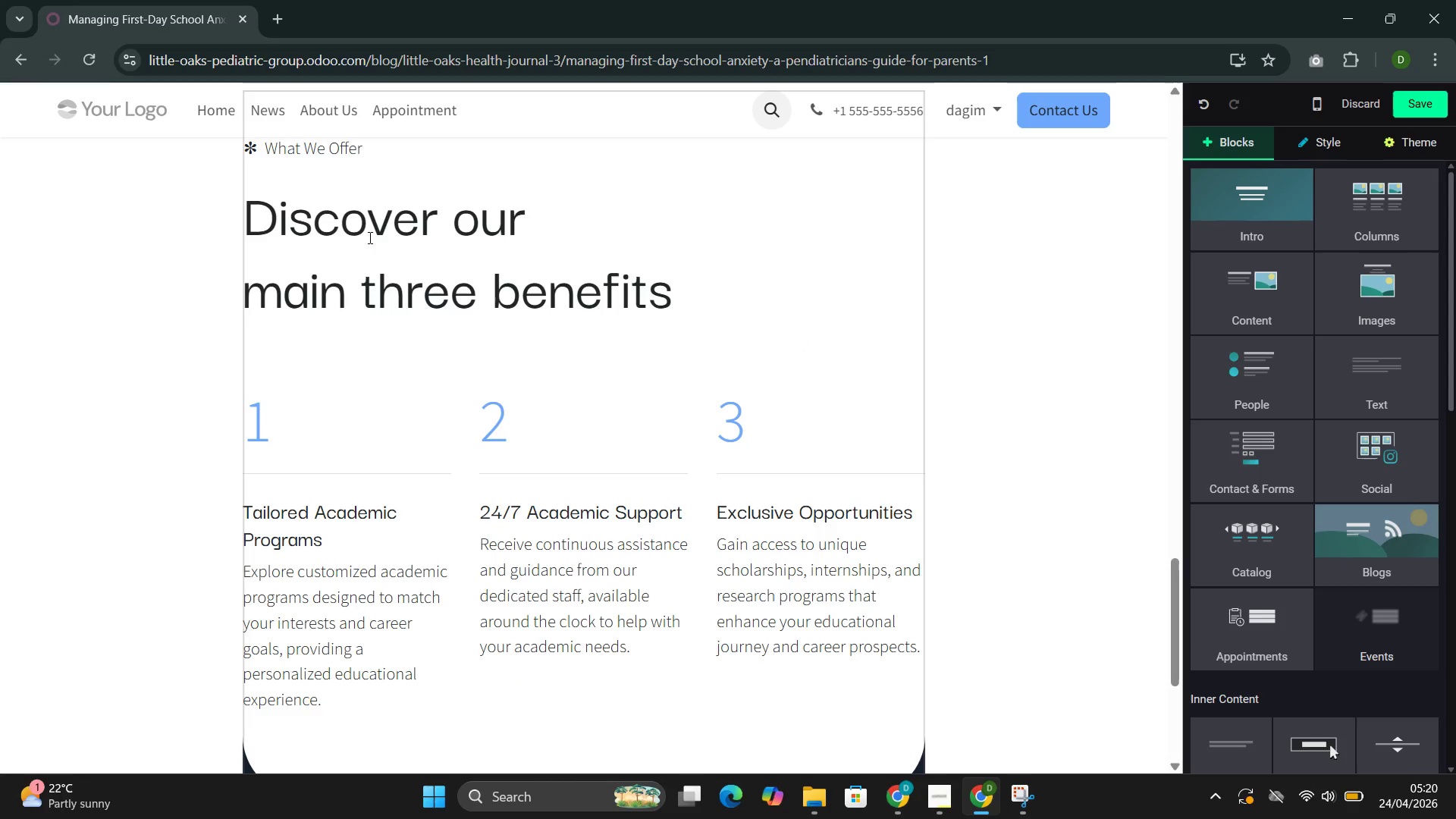 
left_click_drag(start_coordinate=[308, 167], to_coordinate=[281, 165])
 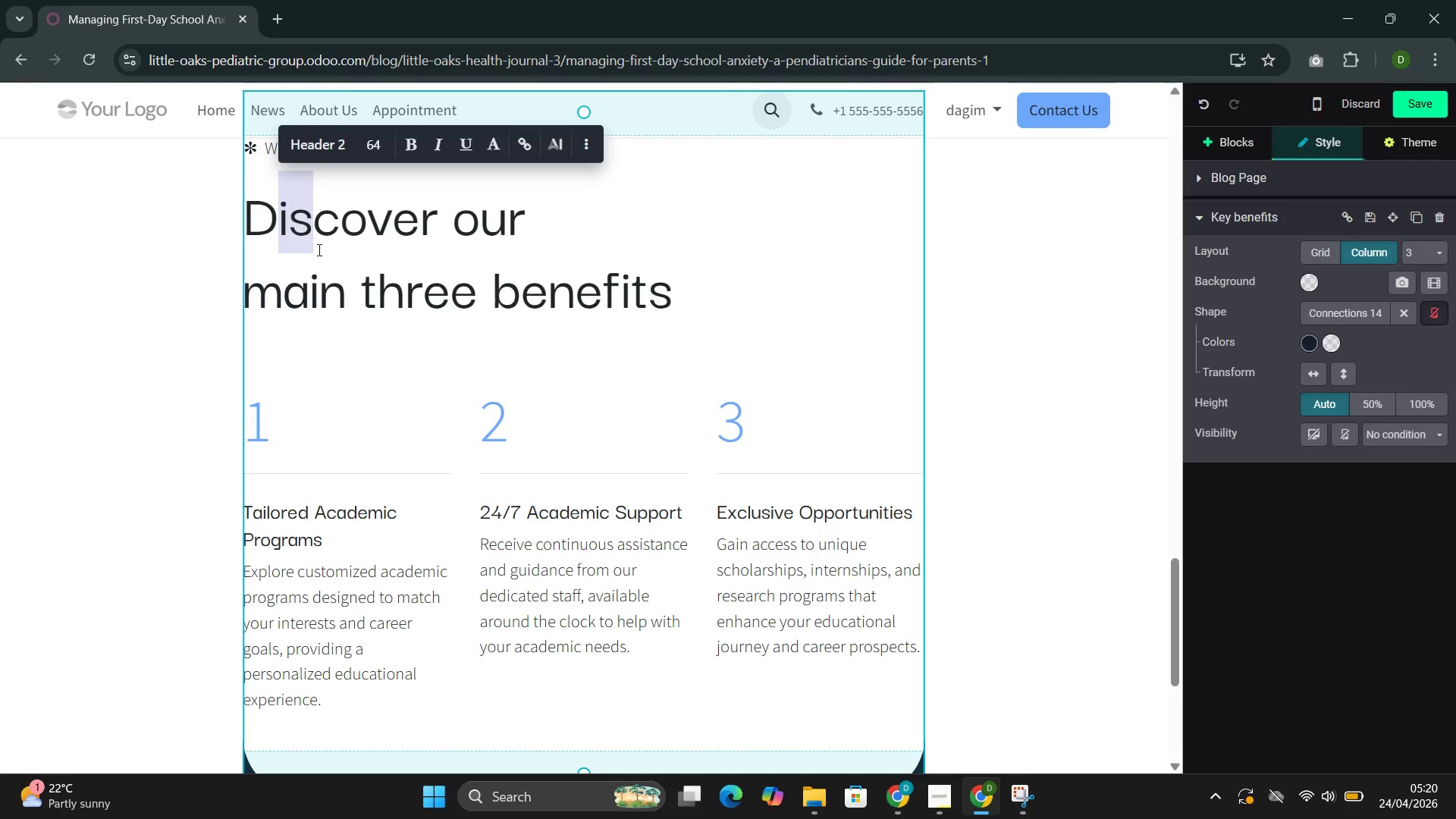 
left_click([318, 249])
 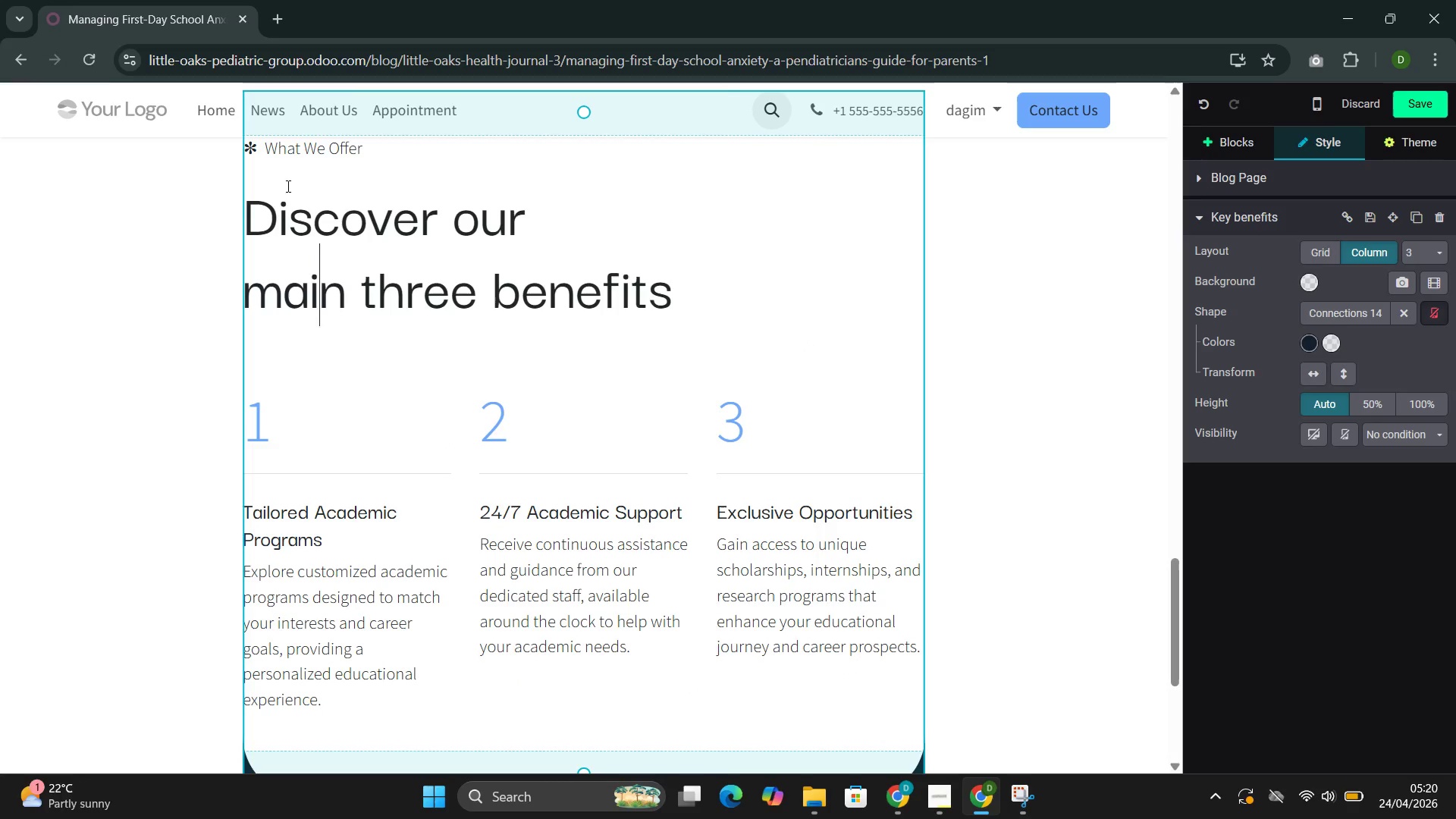 
left_click([284, 177])
 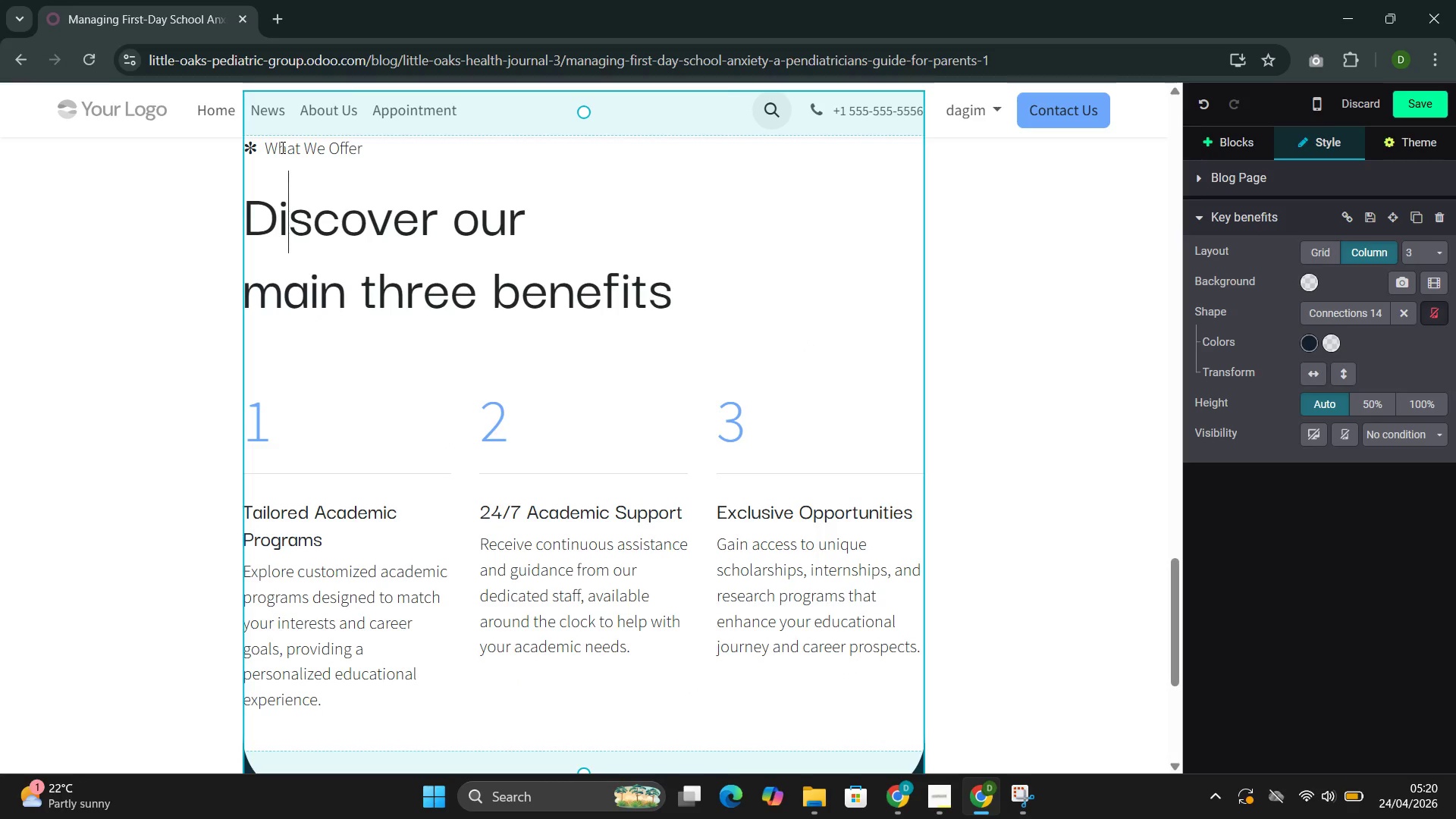 
left_click([281, 127])
 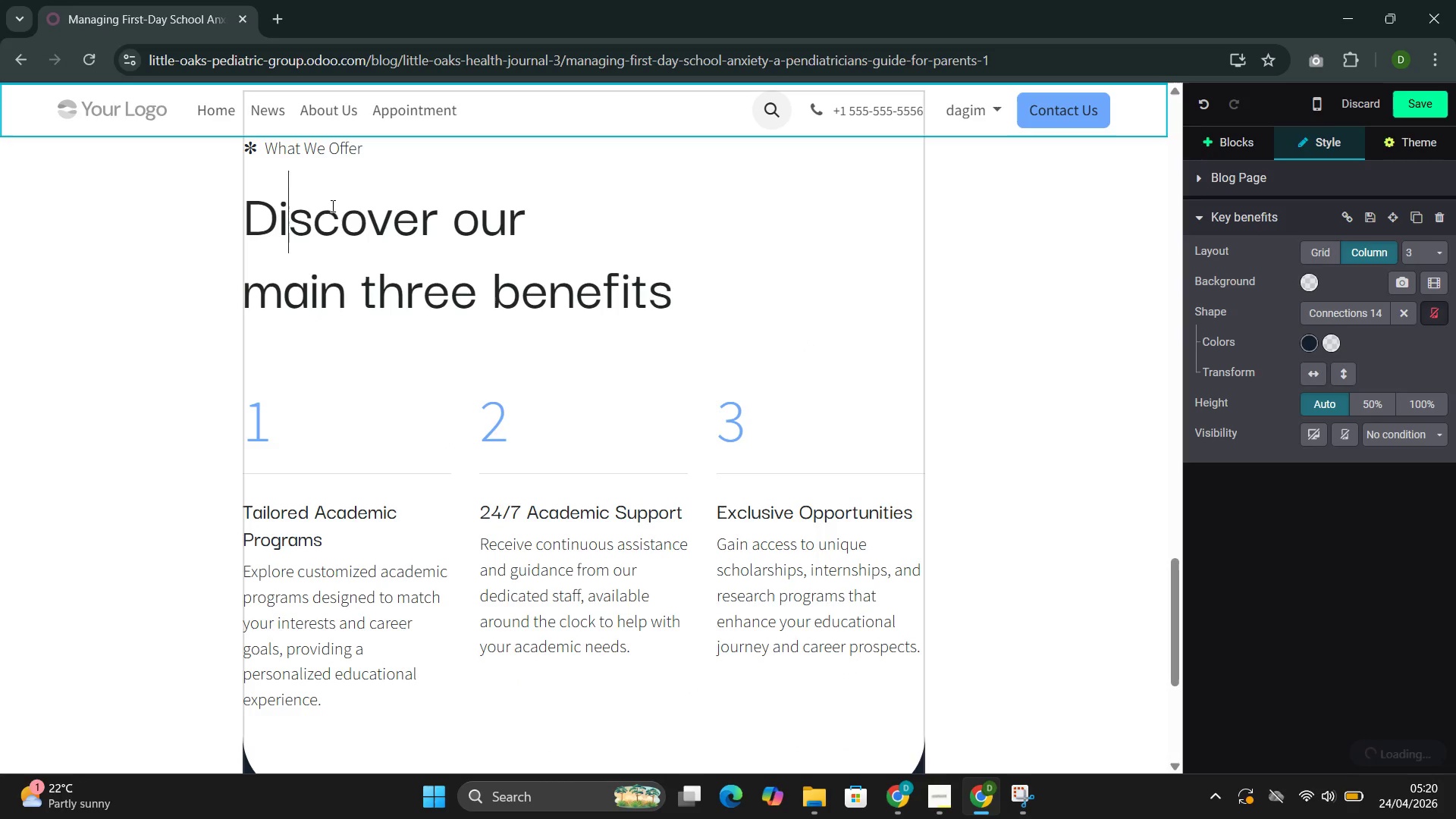 
scroll: coordinate [340, 228], scroll_direction: up, amount: 2.0
 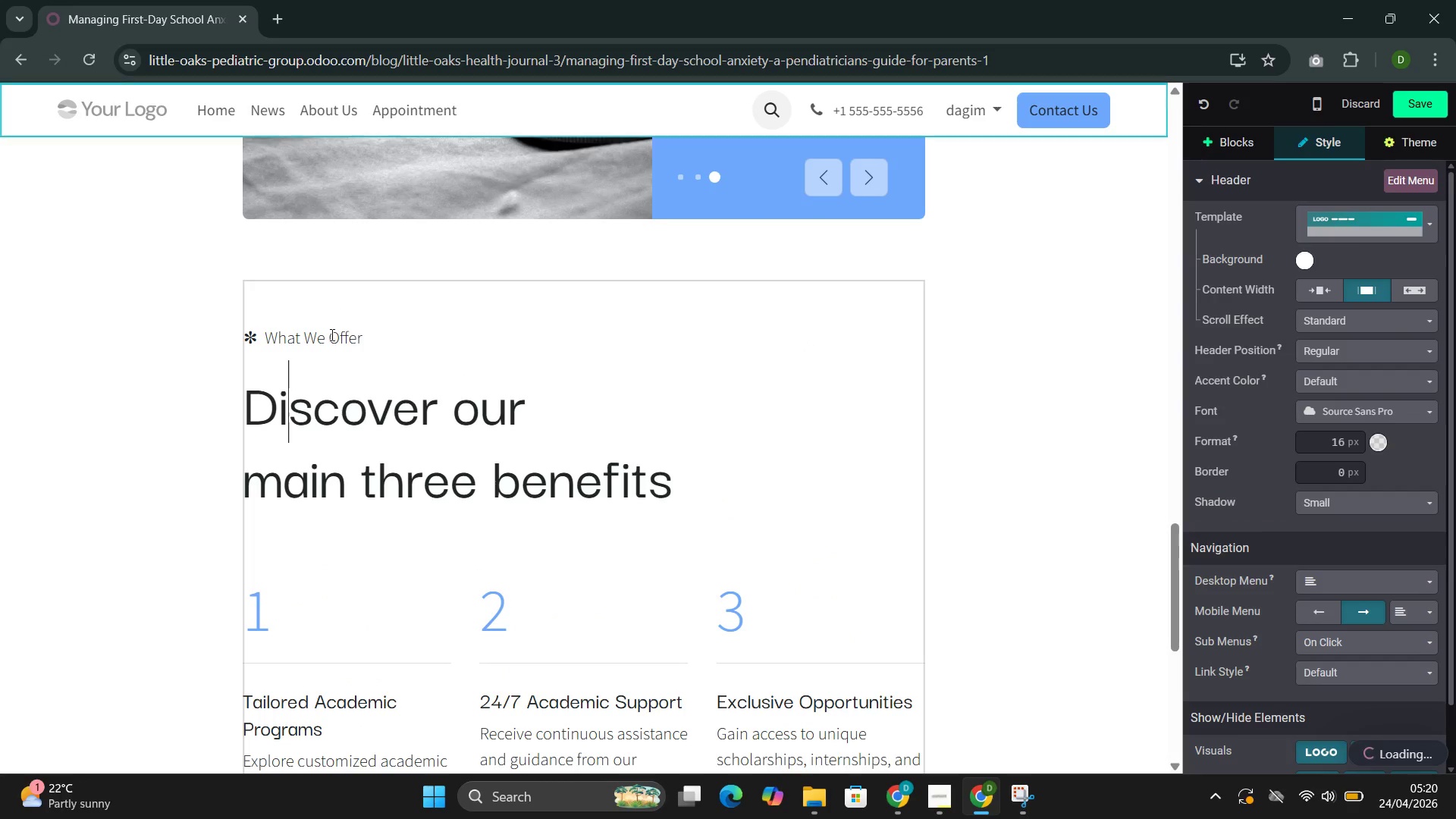 
double_click([331, 334])
 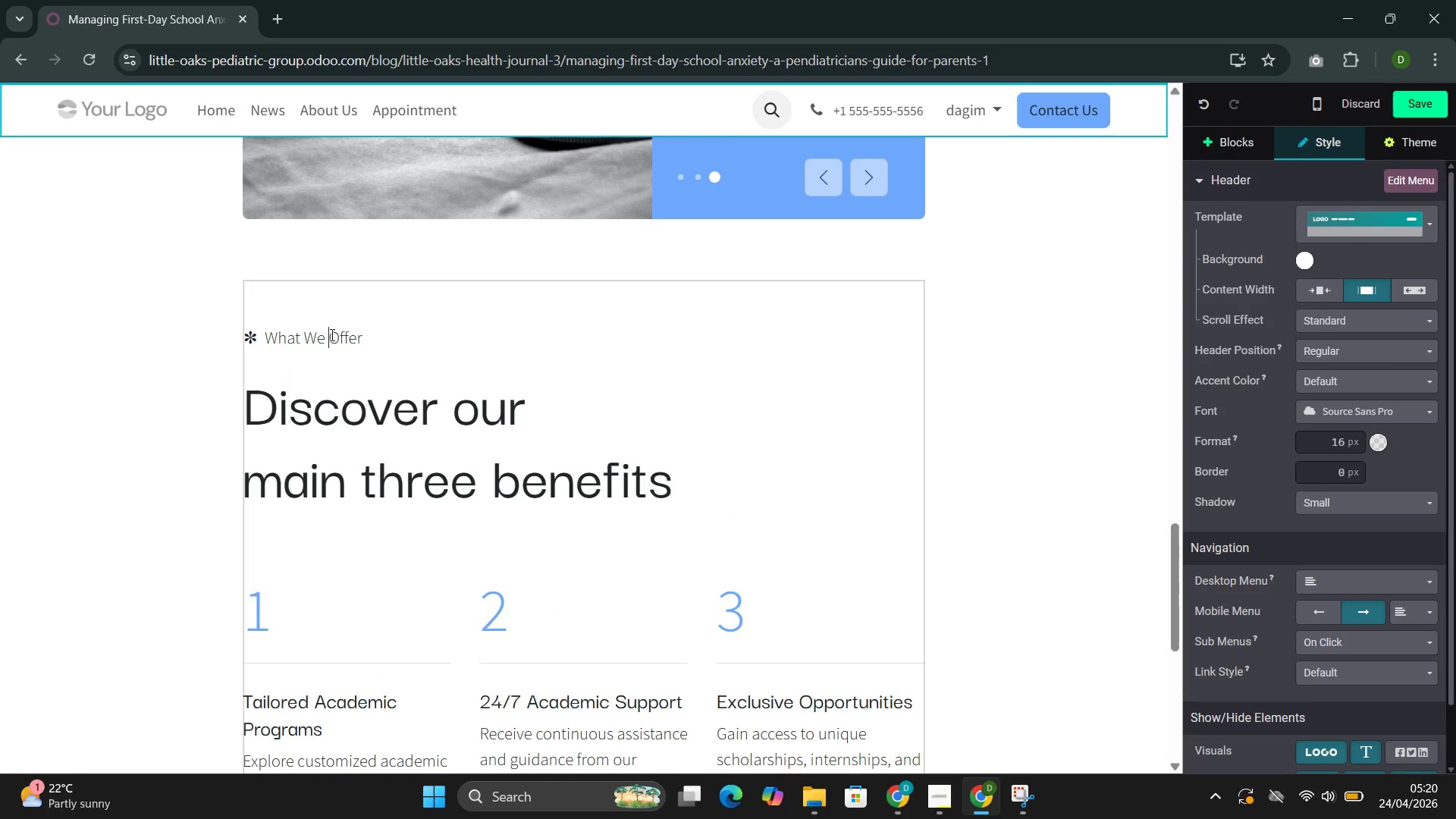 
triple_click([331, 334])
 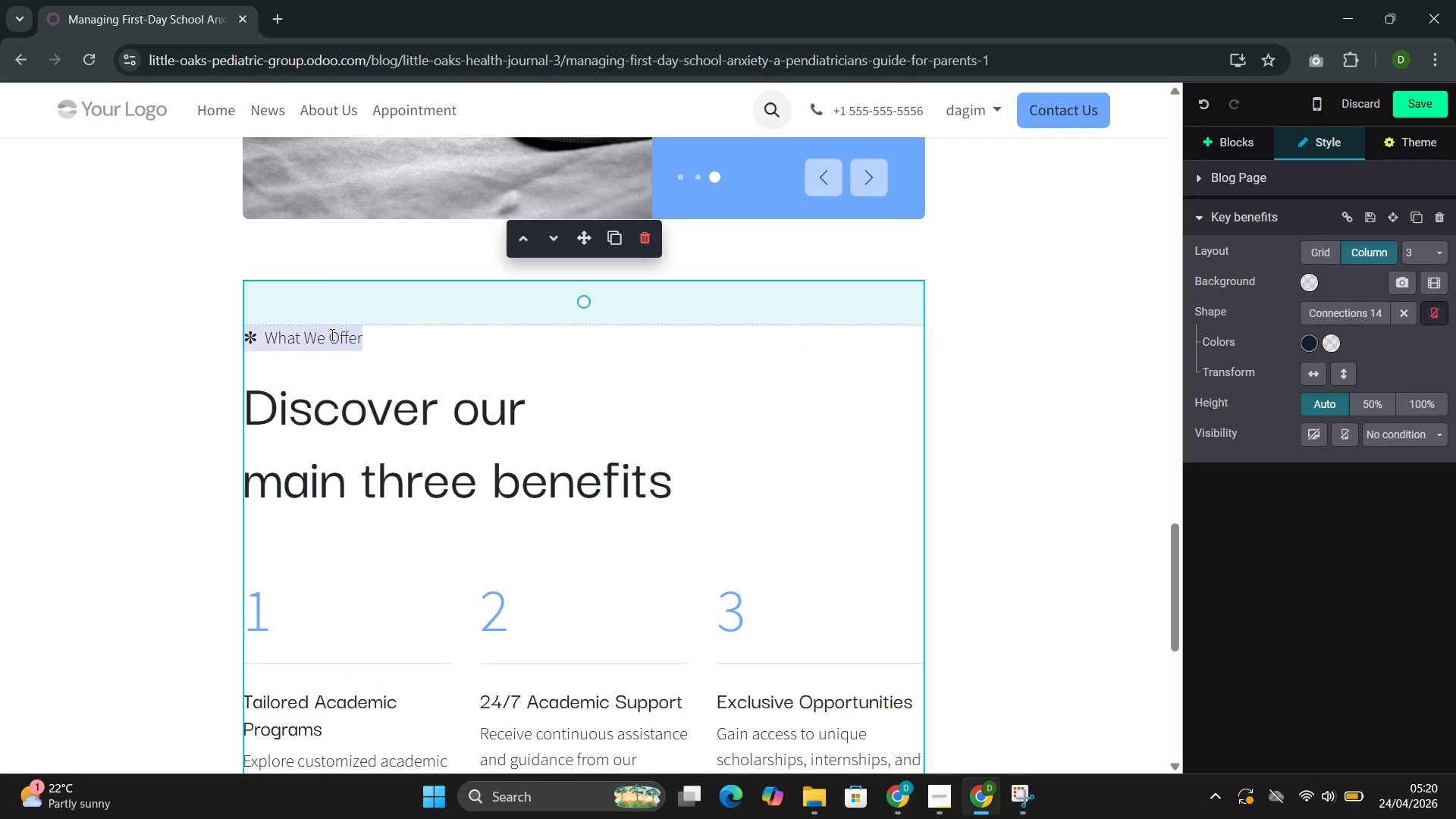 
triple_click([331, 334])
 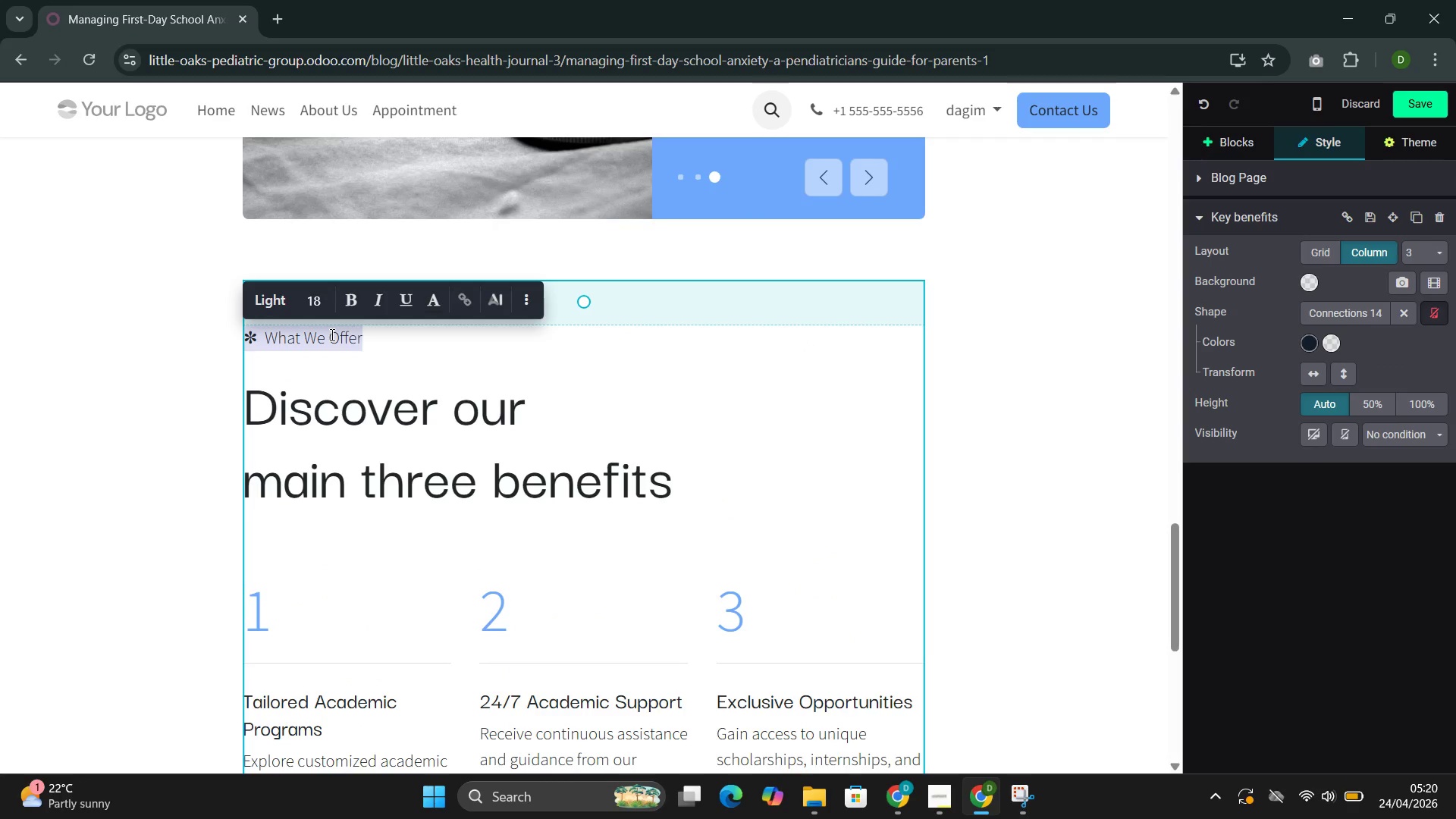 
key(Backspace)
 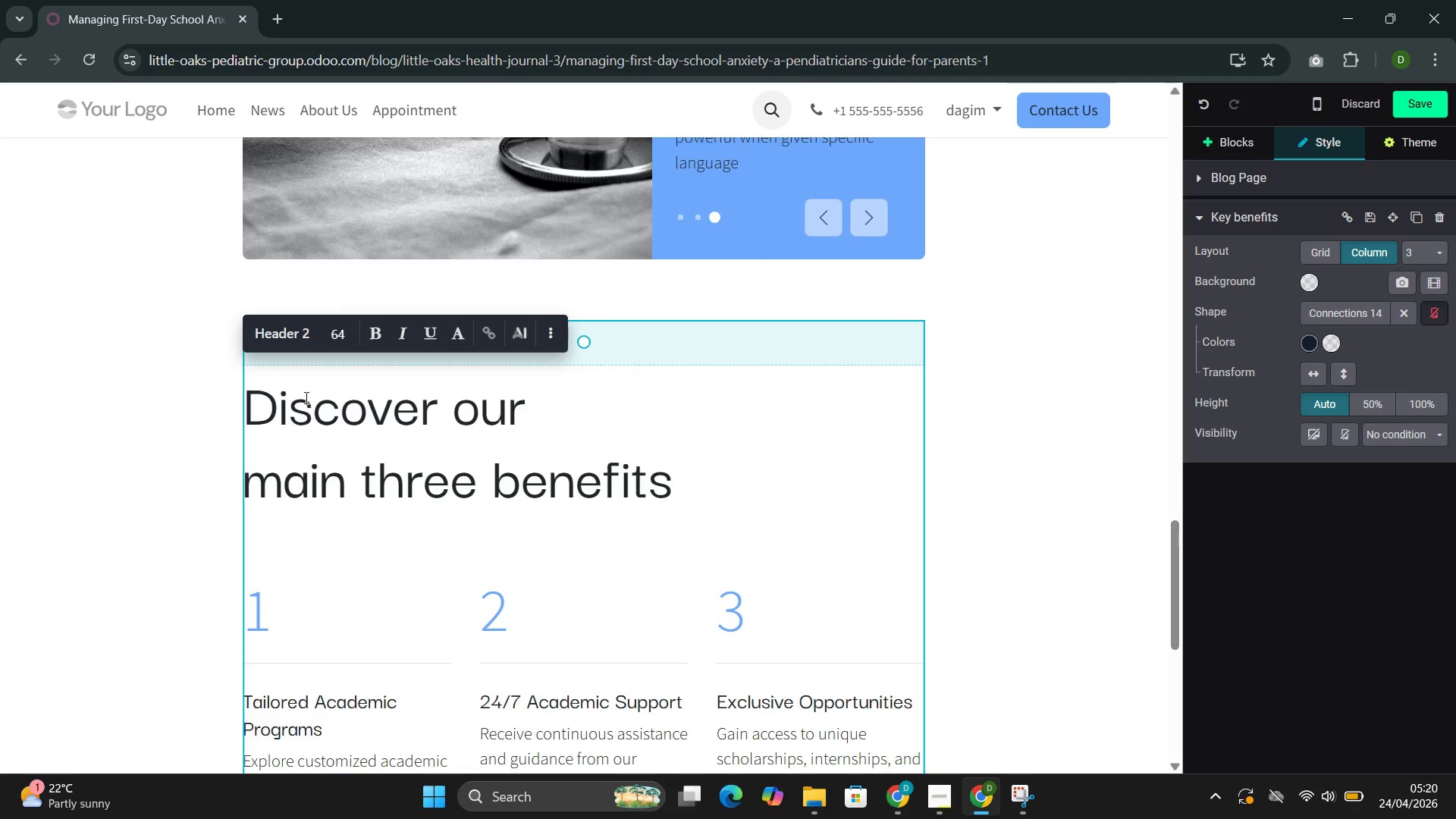 
double_click([293, 419])
 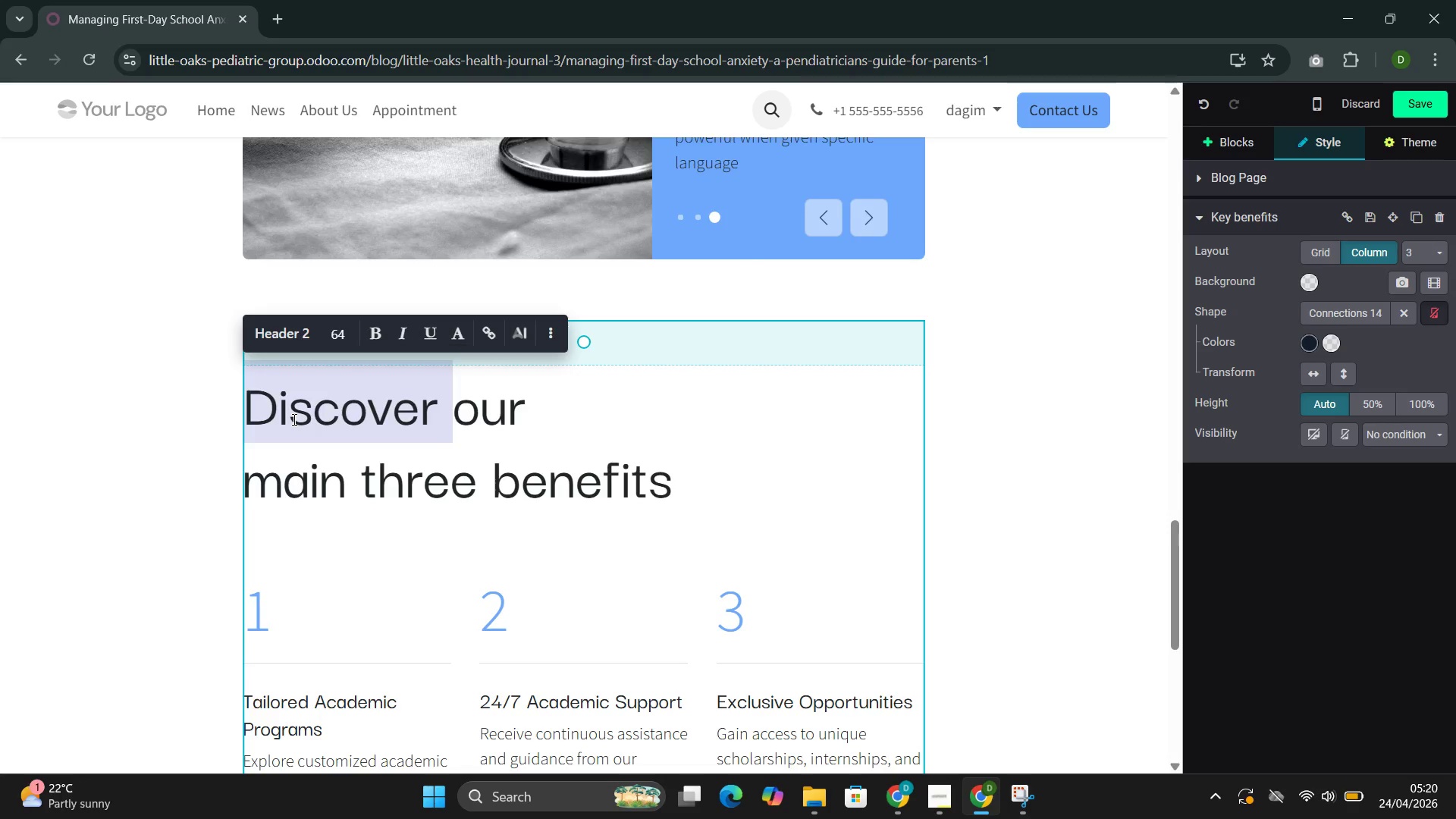 
triple_click([293, 419])
 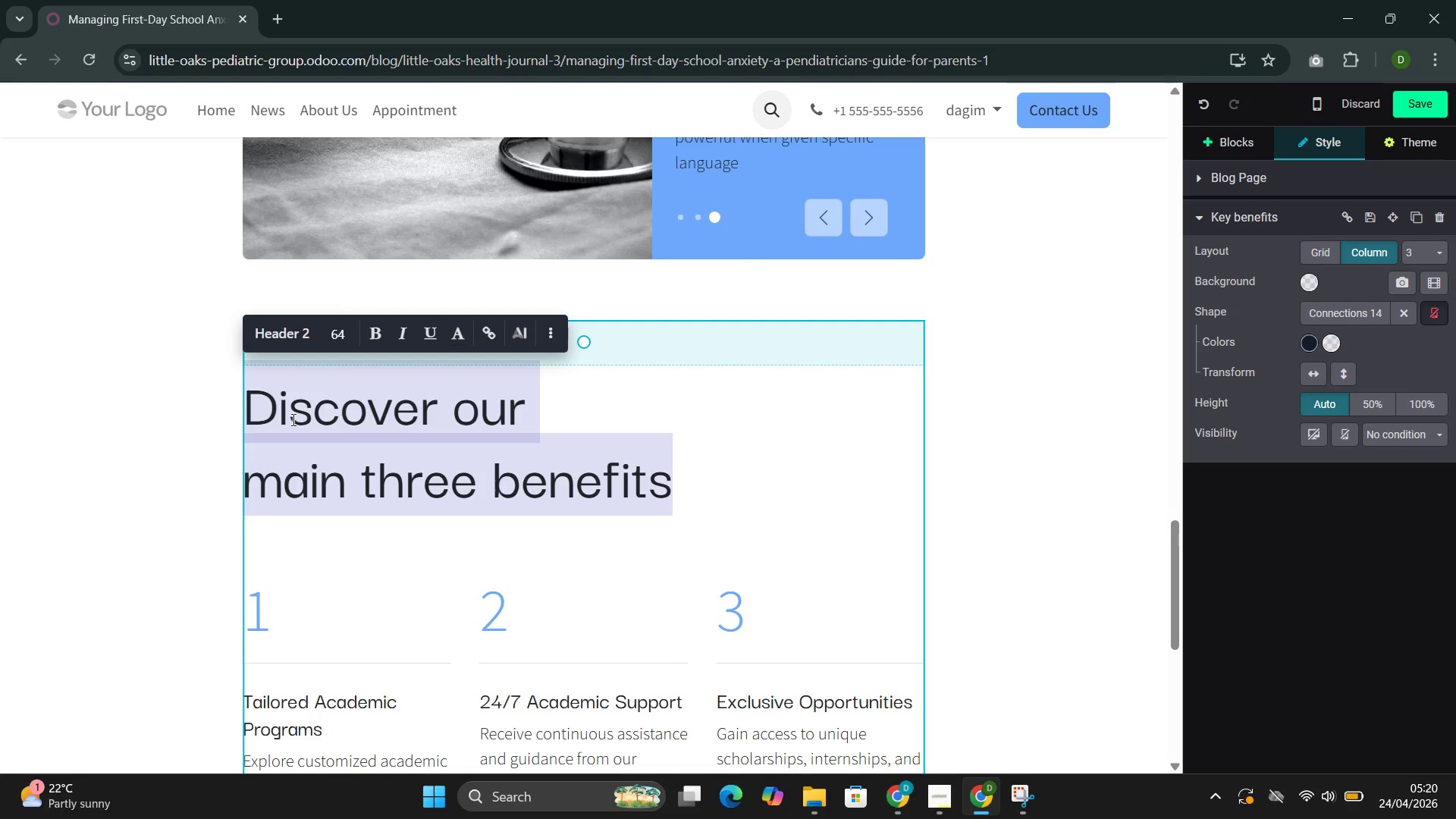 
type(Esta)
 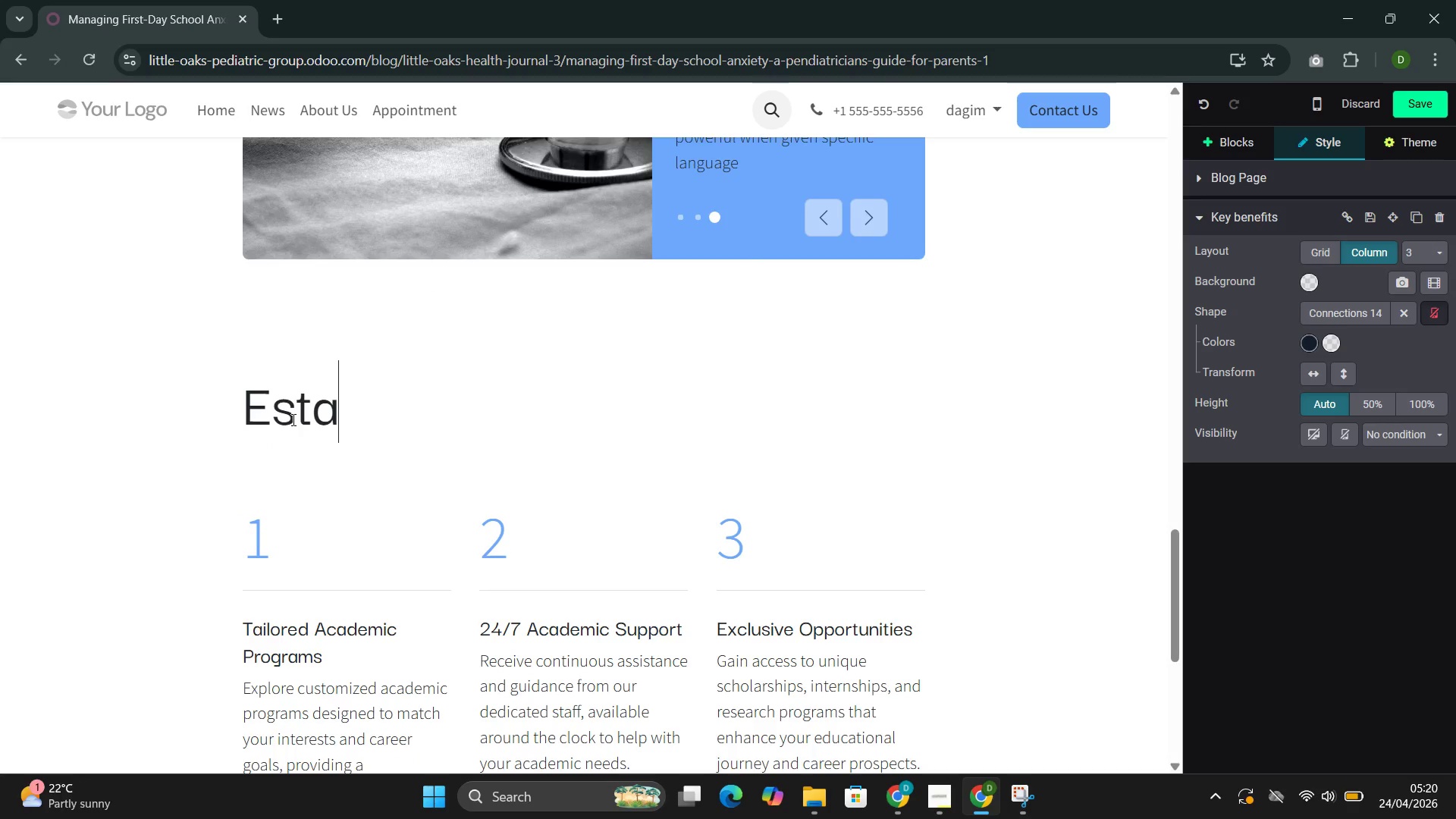 
type(blish predictabiity)
 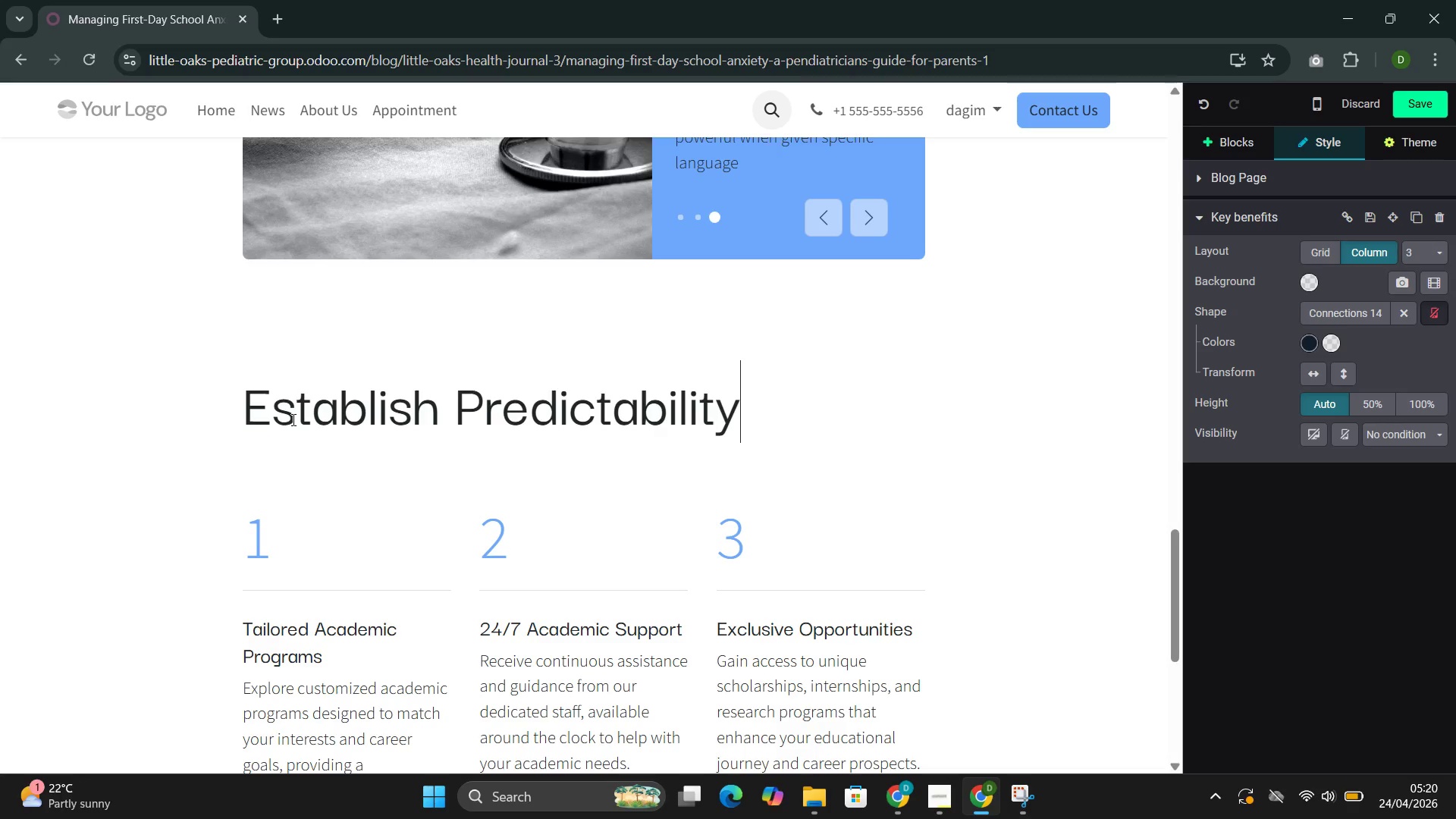 
key(Enter)
 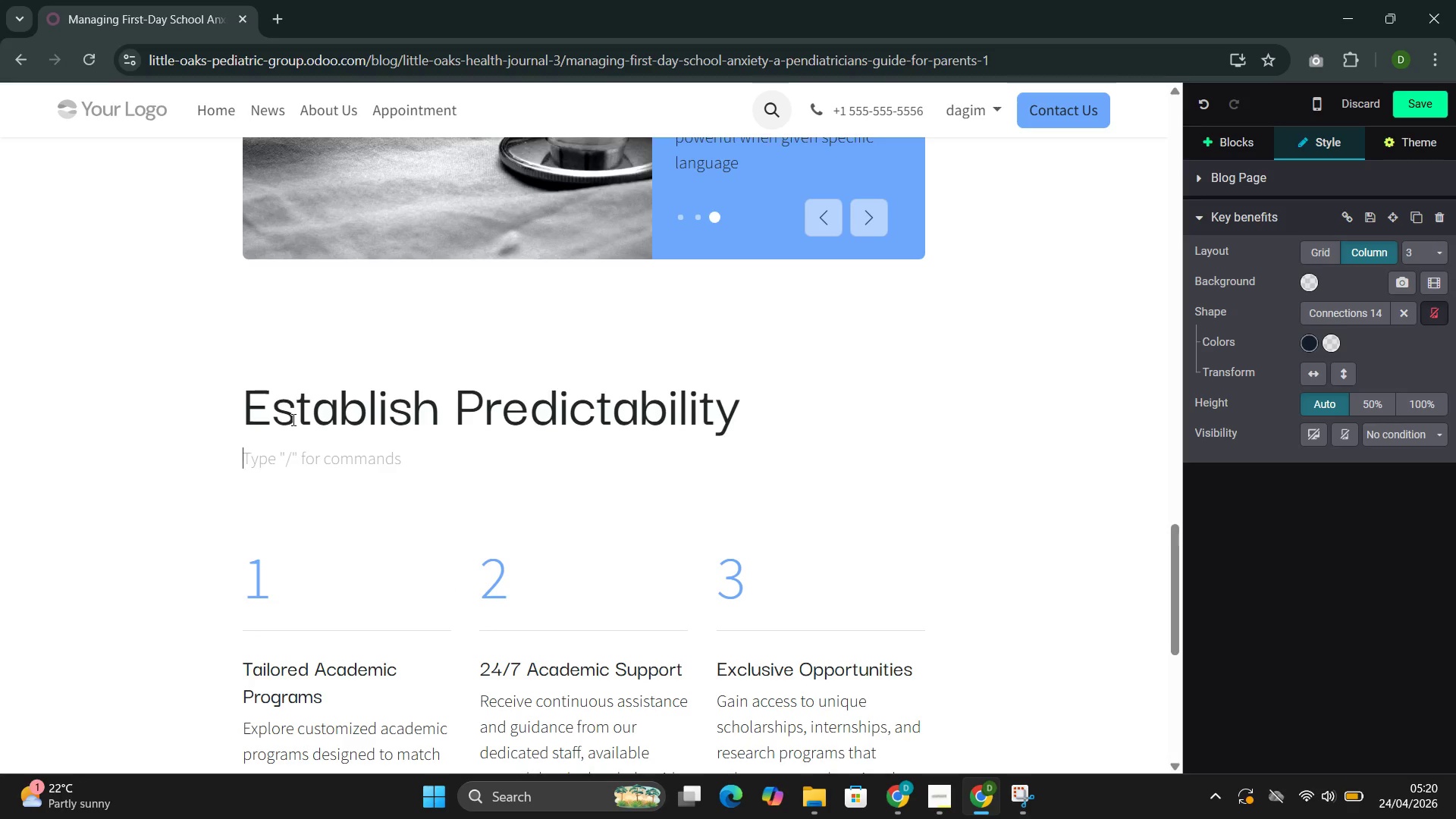 
type(Anxiey hrives on )
 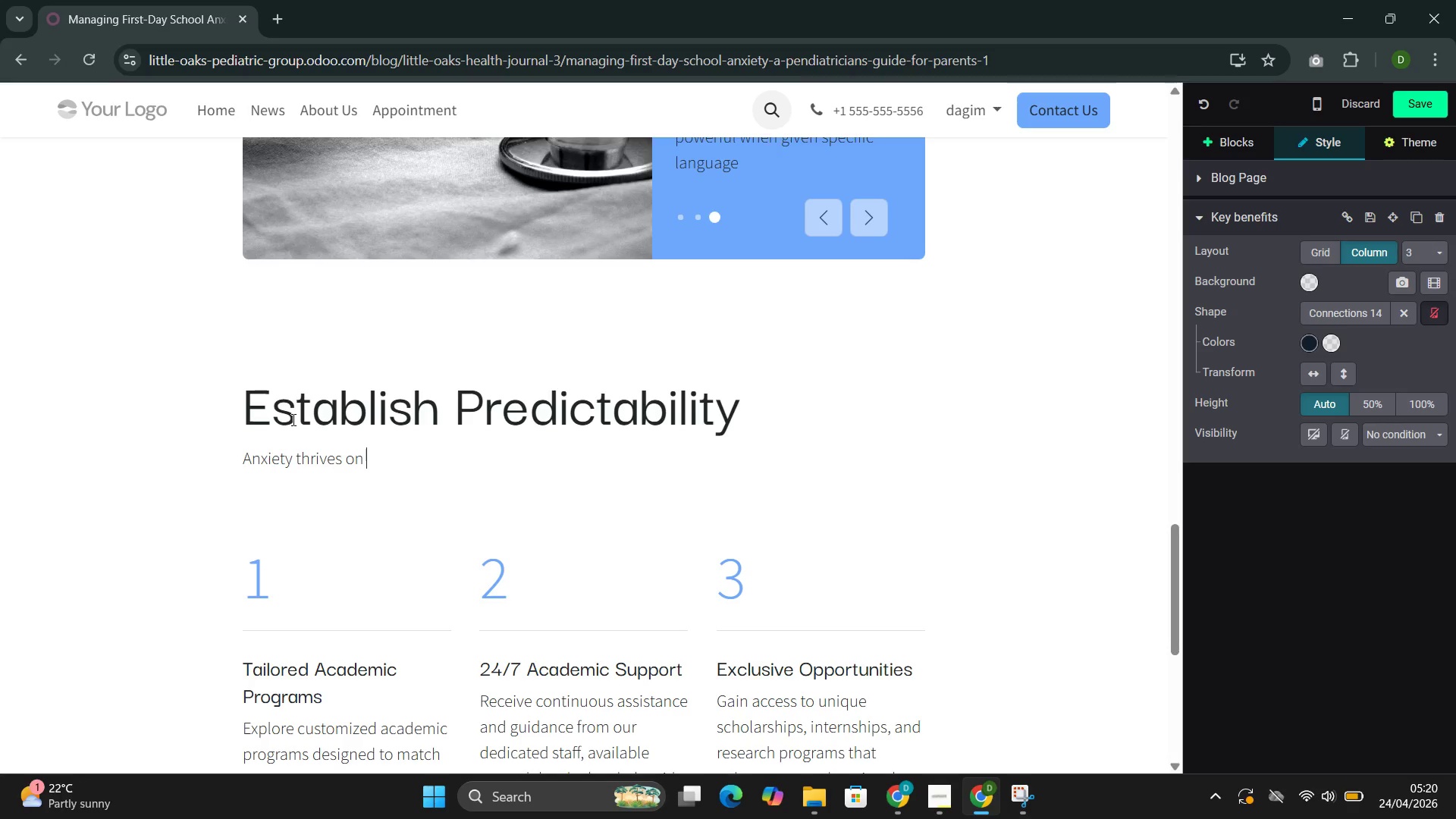 
hold_key(key=T, duration=1.53)
 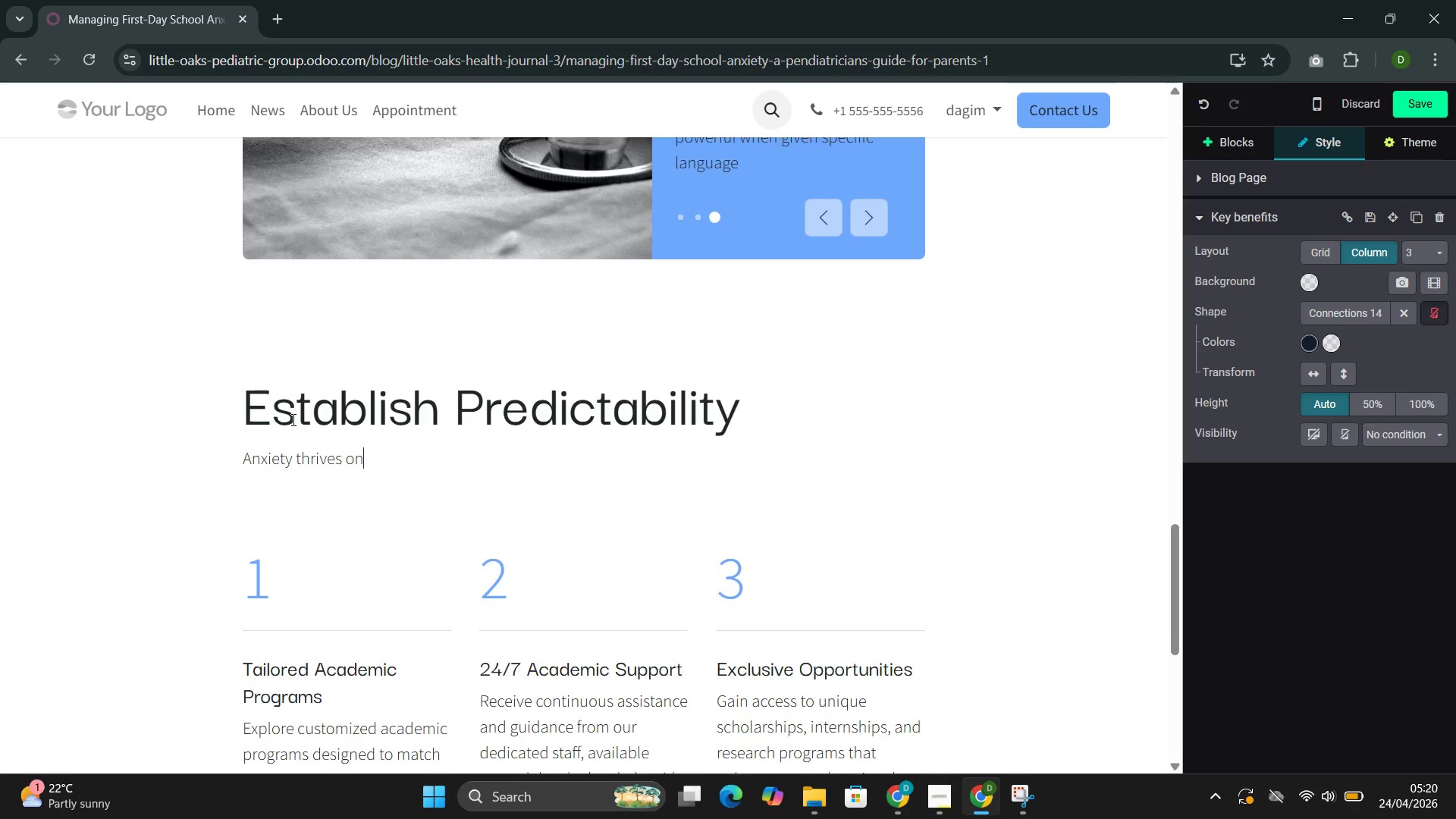 
type(uncertai)
 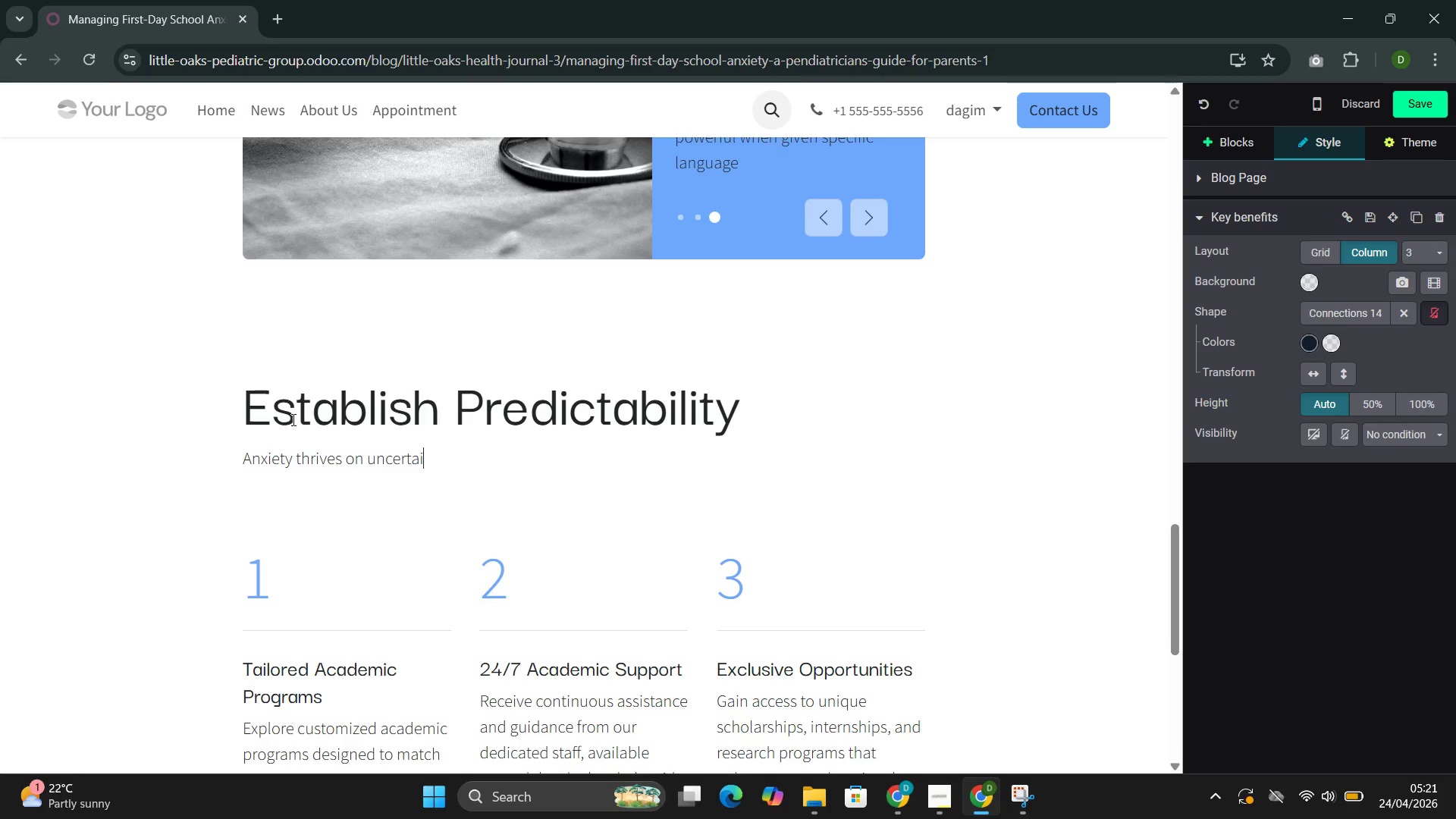 
wait(6.09)
 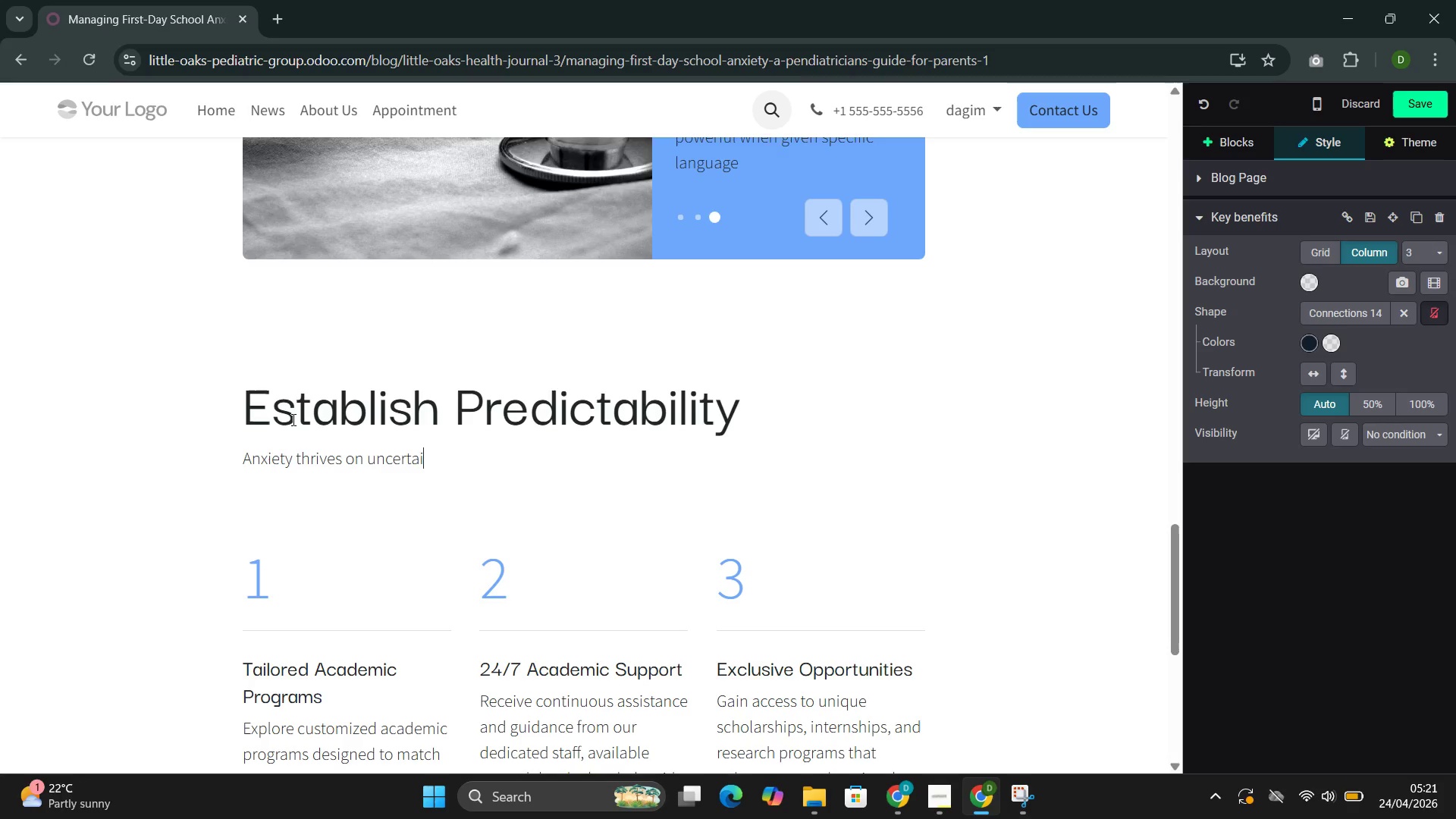 
type(nty . children who j)
key(Backspace)
type(kow )
 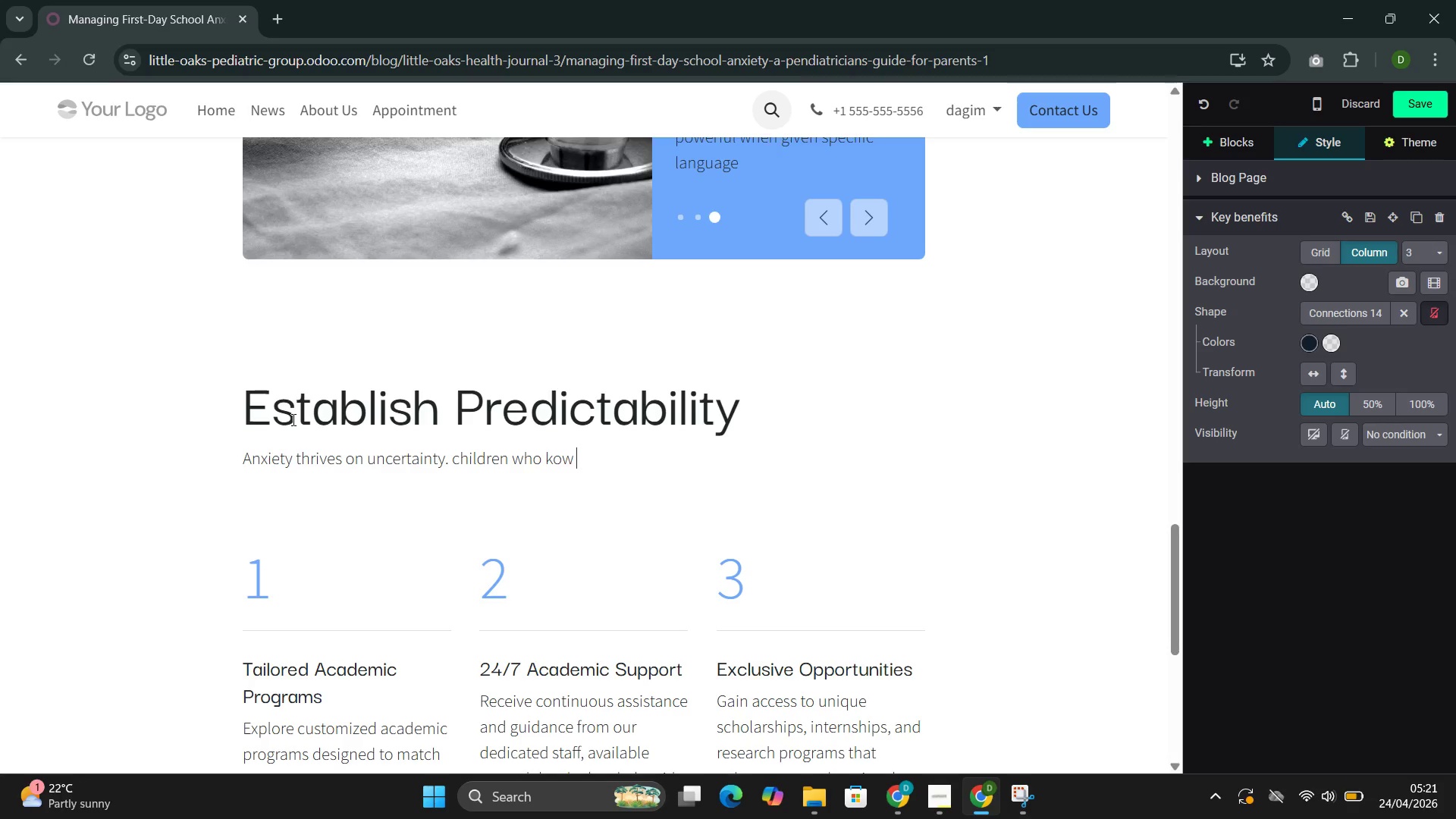 
key(ArrowLeft)
 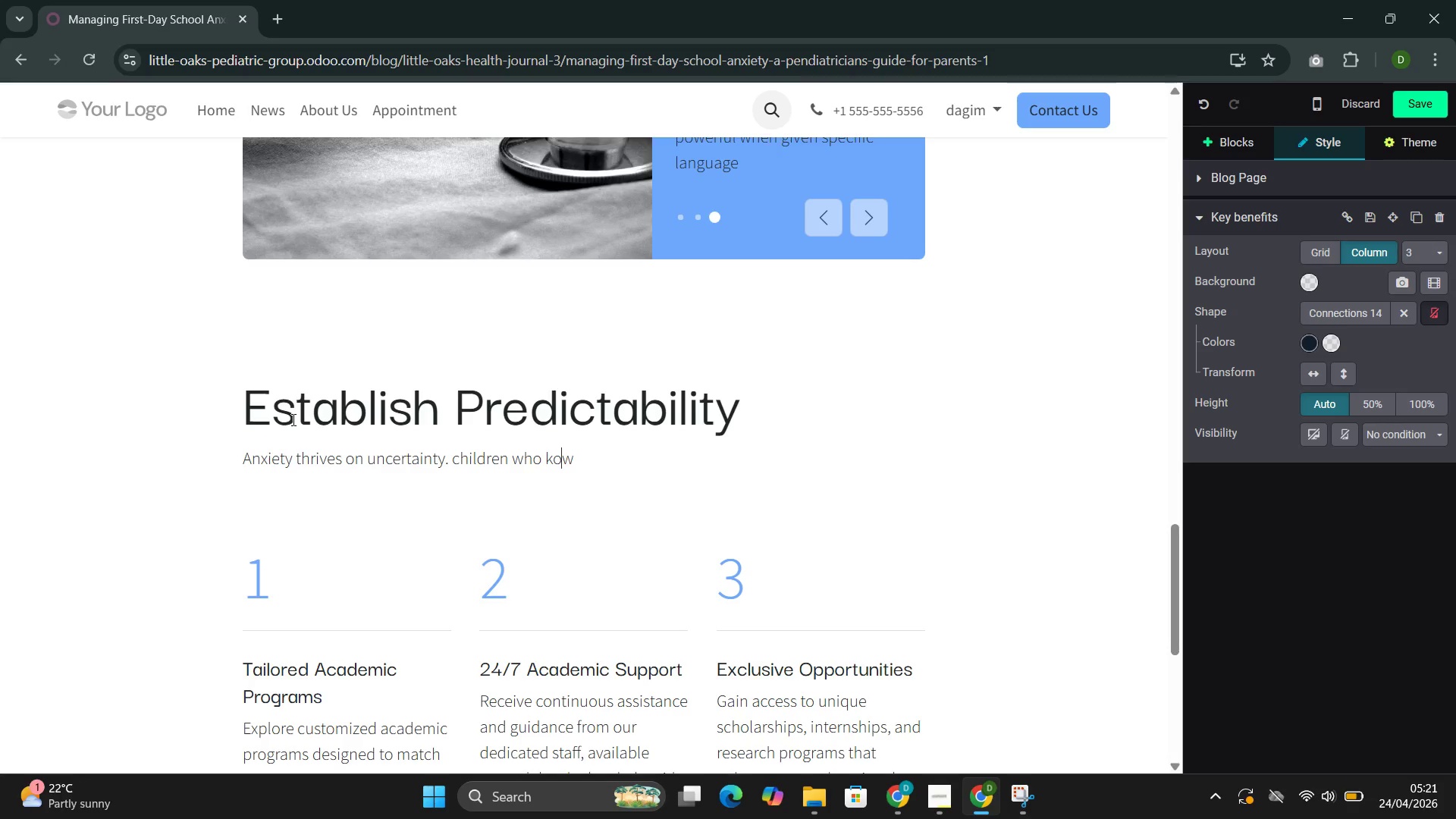 
key(ArrowLeft)
 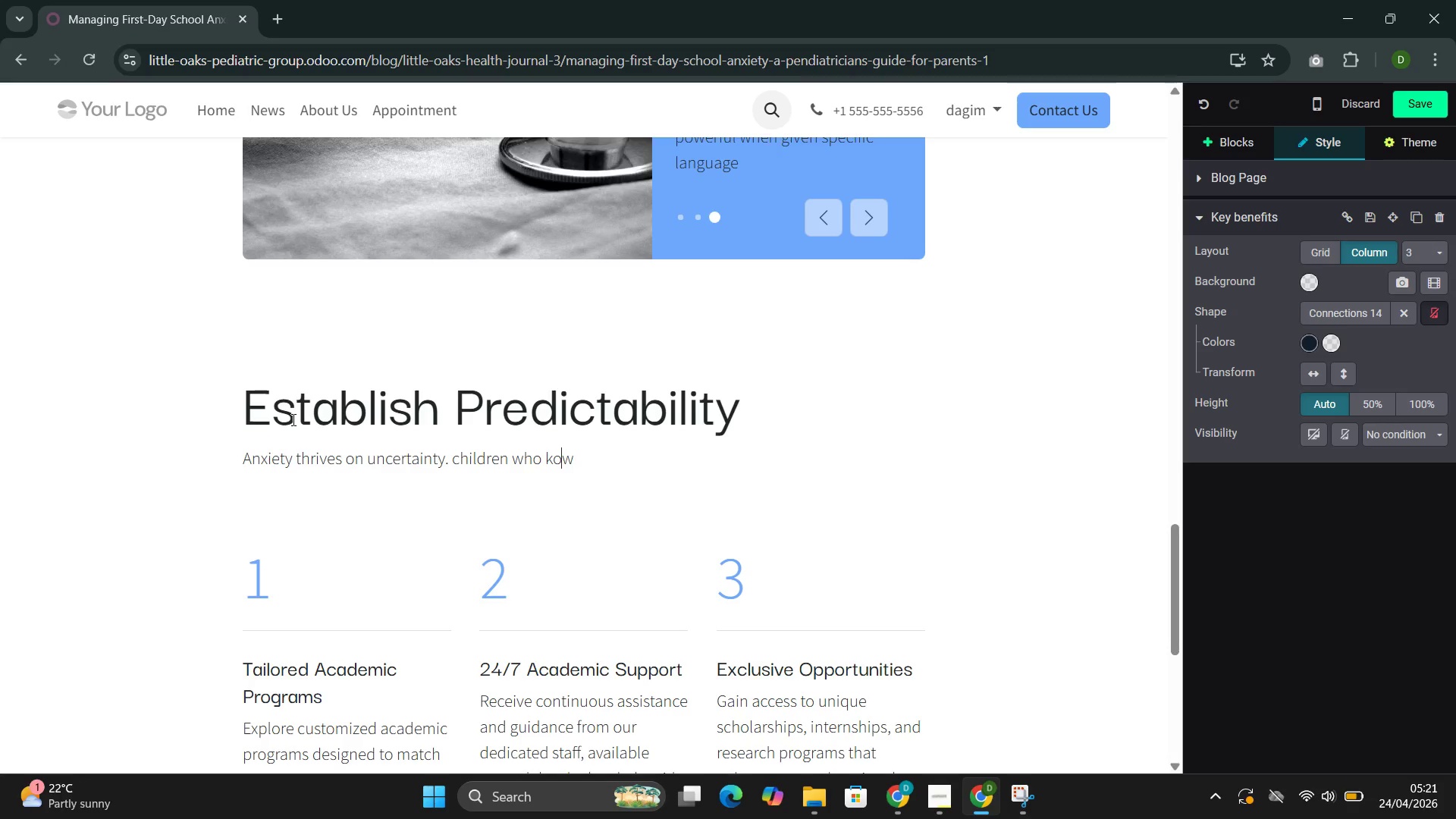 
key(ArrowLeft)
 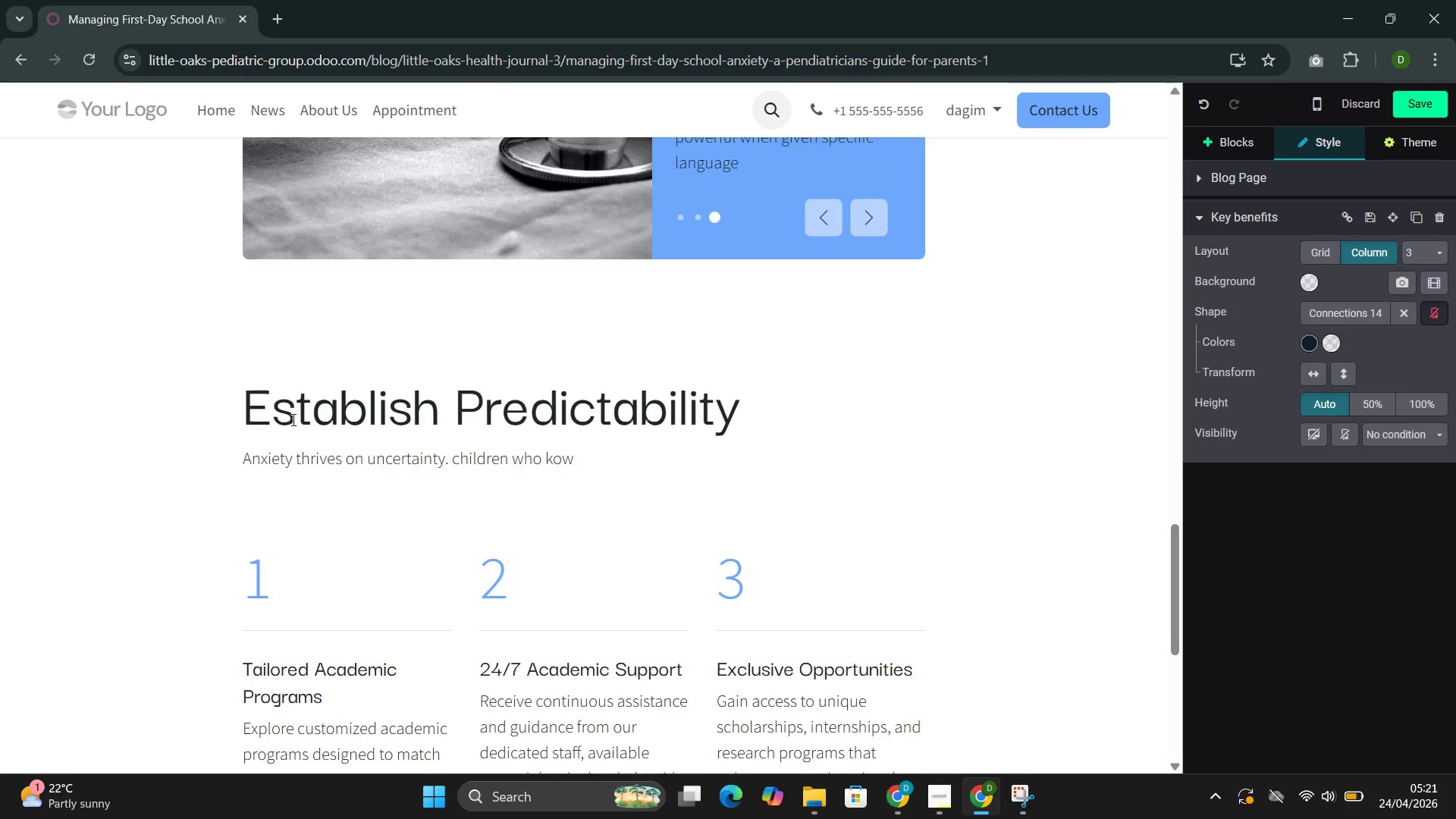 
key(N)
 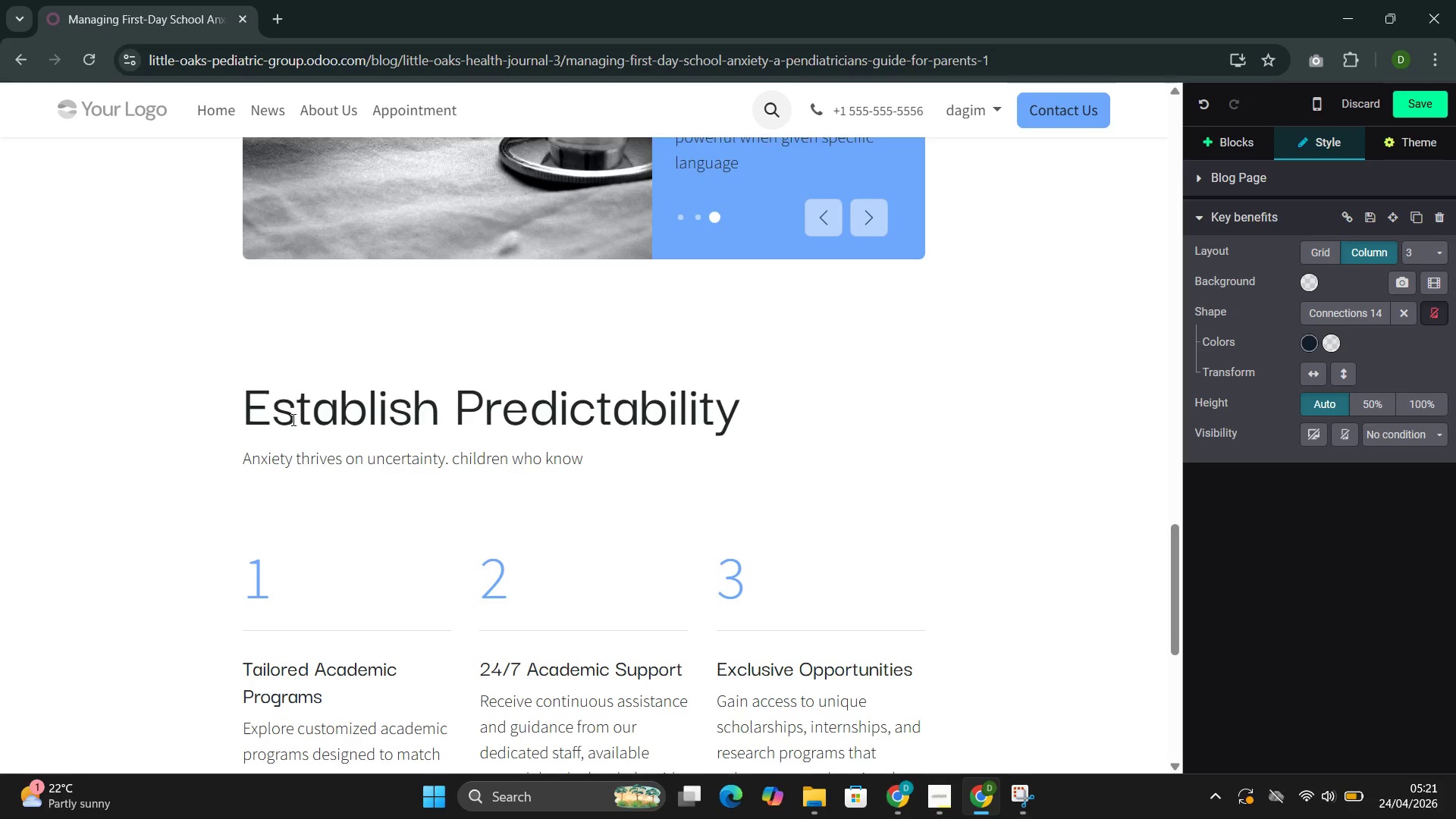 
key(ArrowRight)
 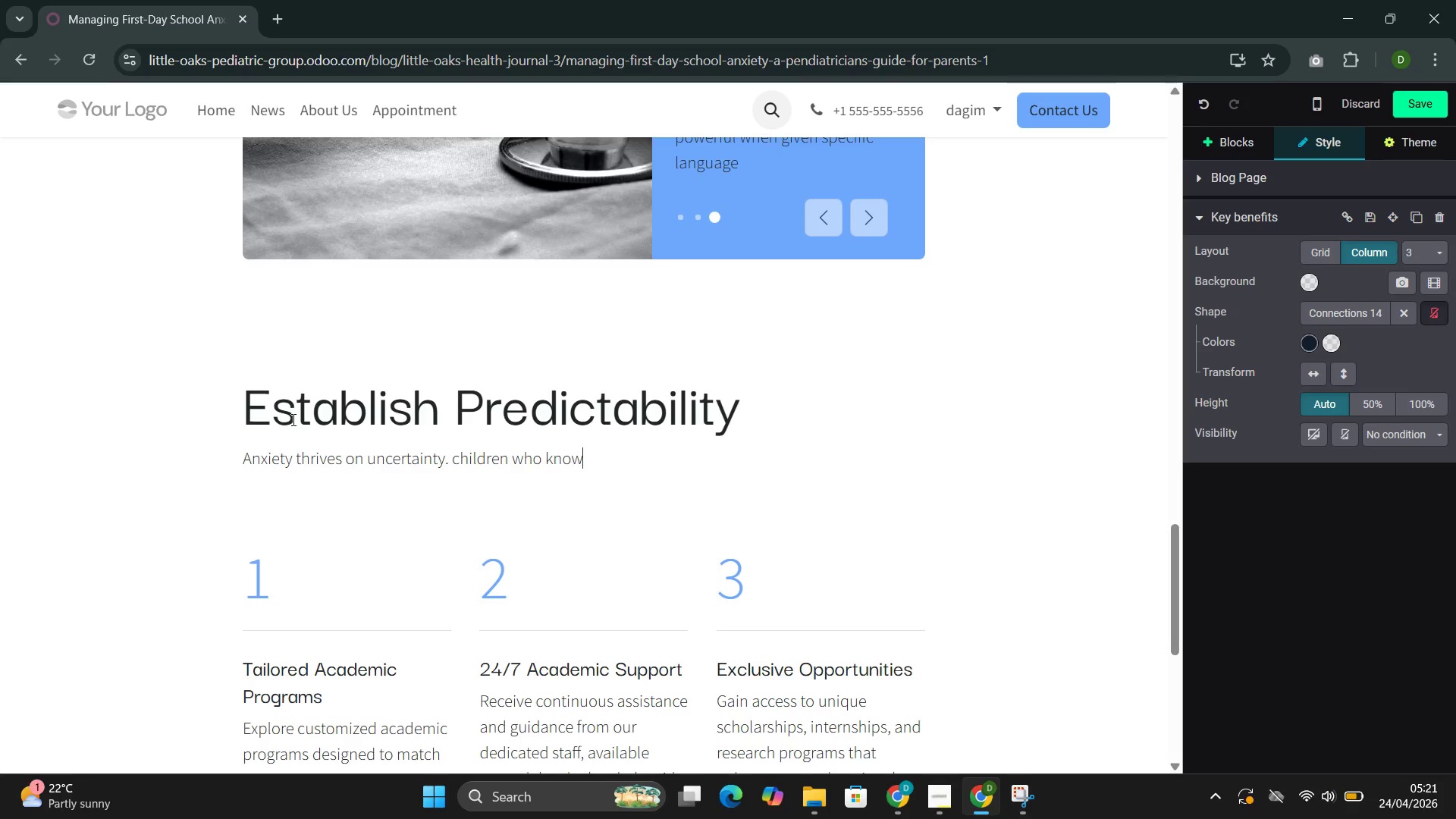 
key(ArrowRight)
 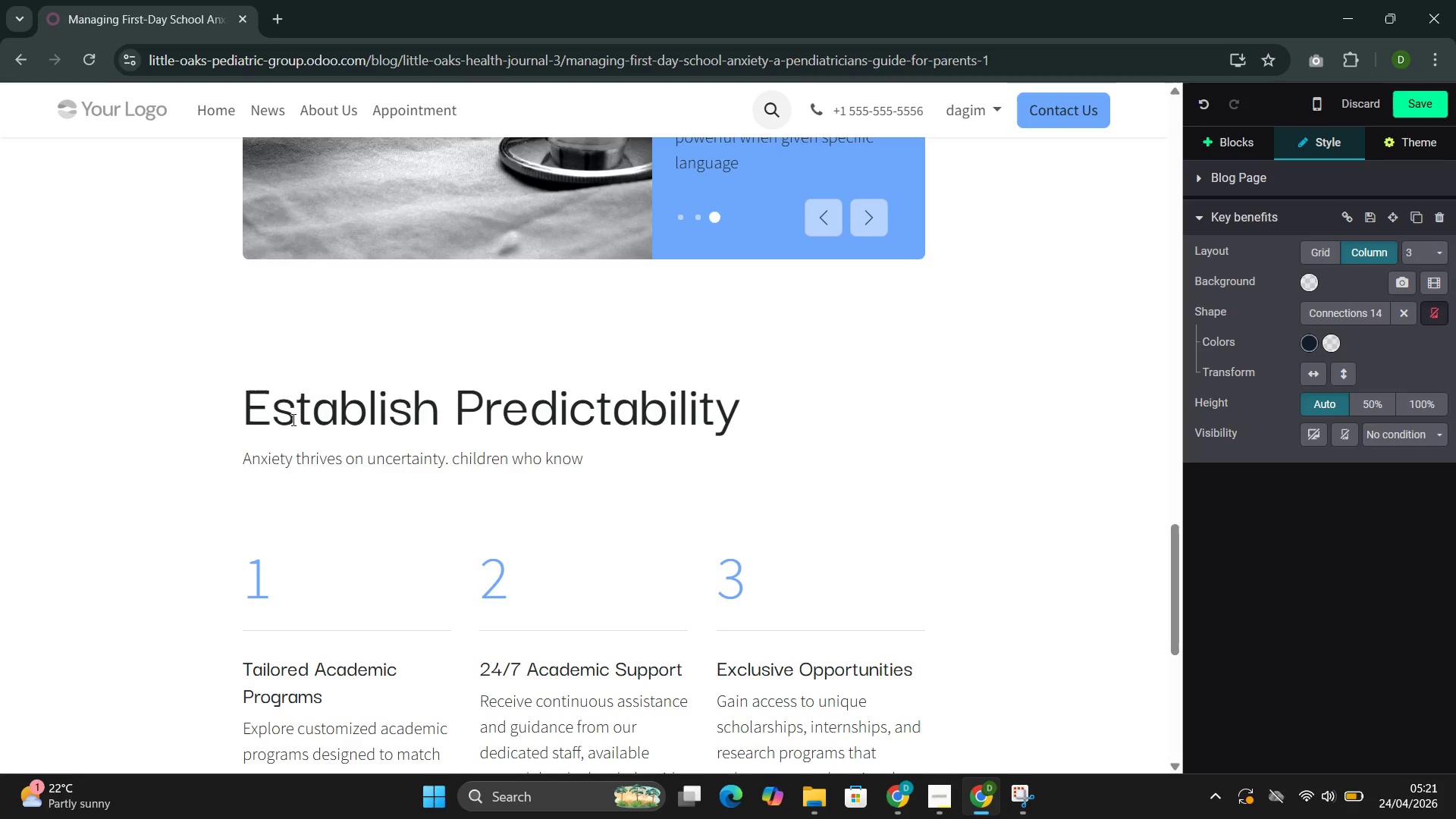 
type( exactly what to expect experience measurably less diste)
key(Backspace)
type(ress. in the week before school begi)
 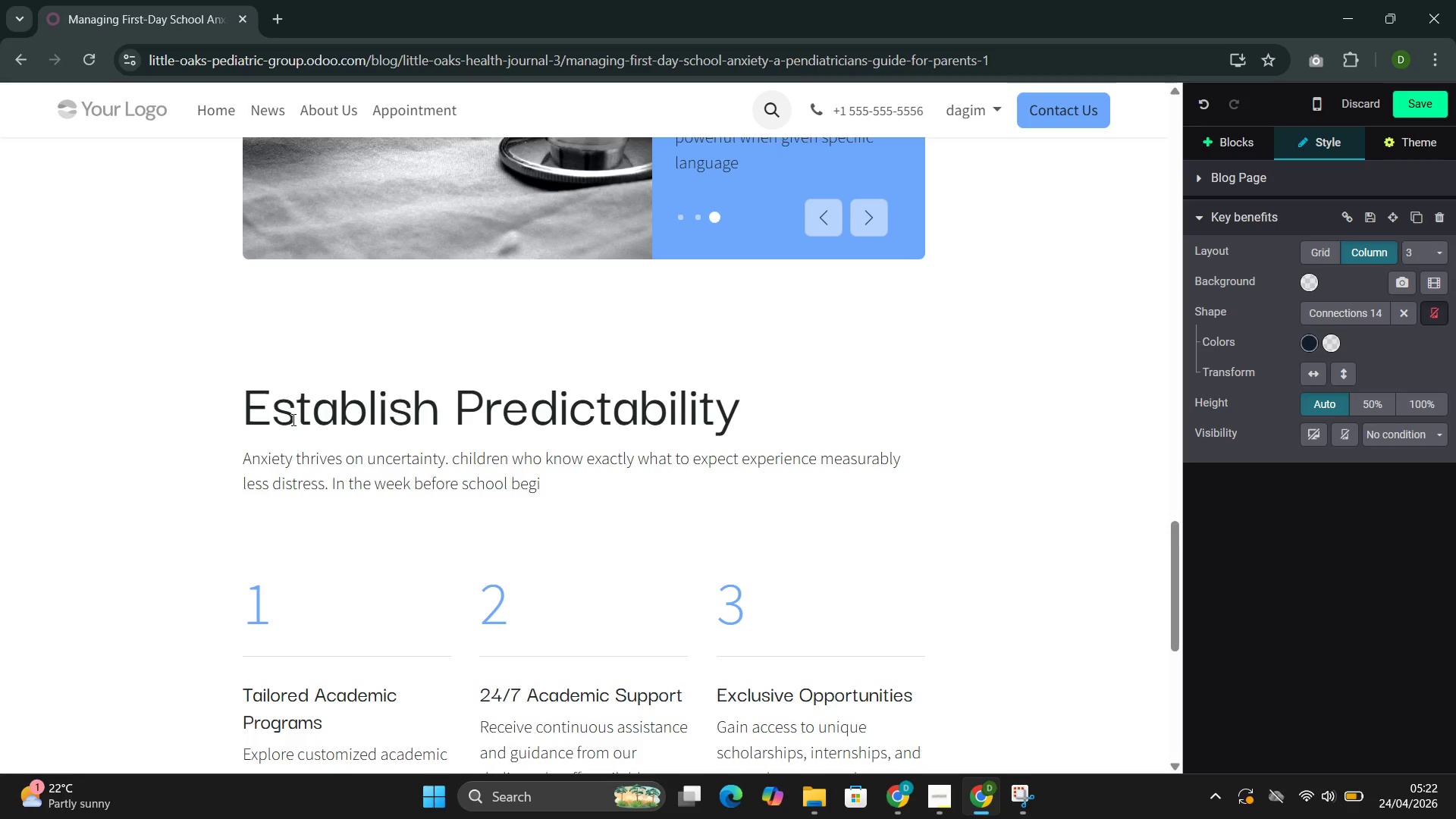 
type(ns )
key(Backspace)
type(:)
 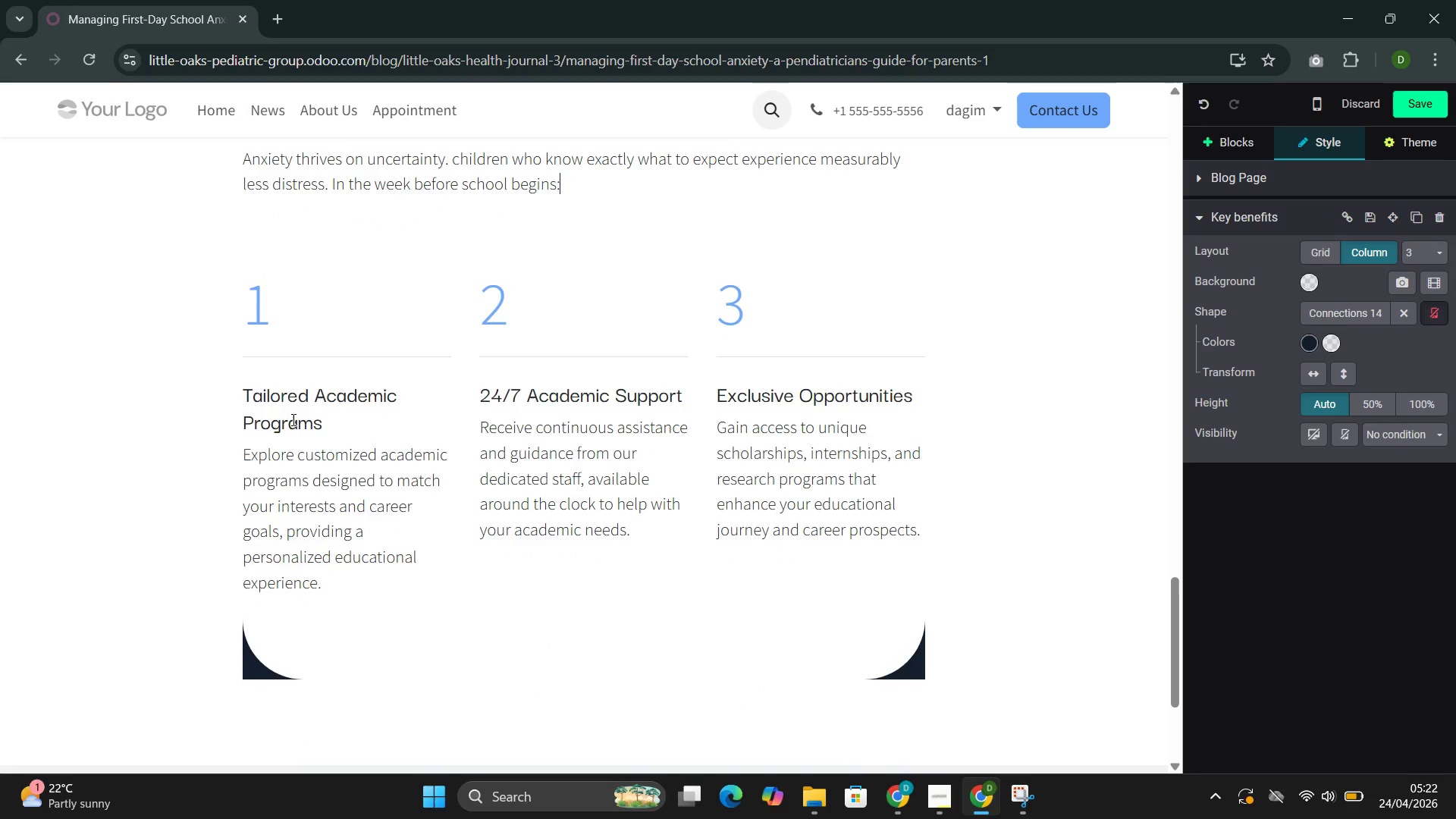 
left_click_drag(start_coordinate=[335, 421], to_coordinate=[259, 394])
 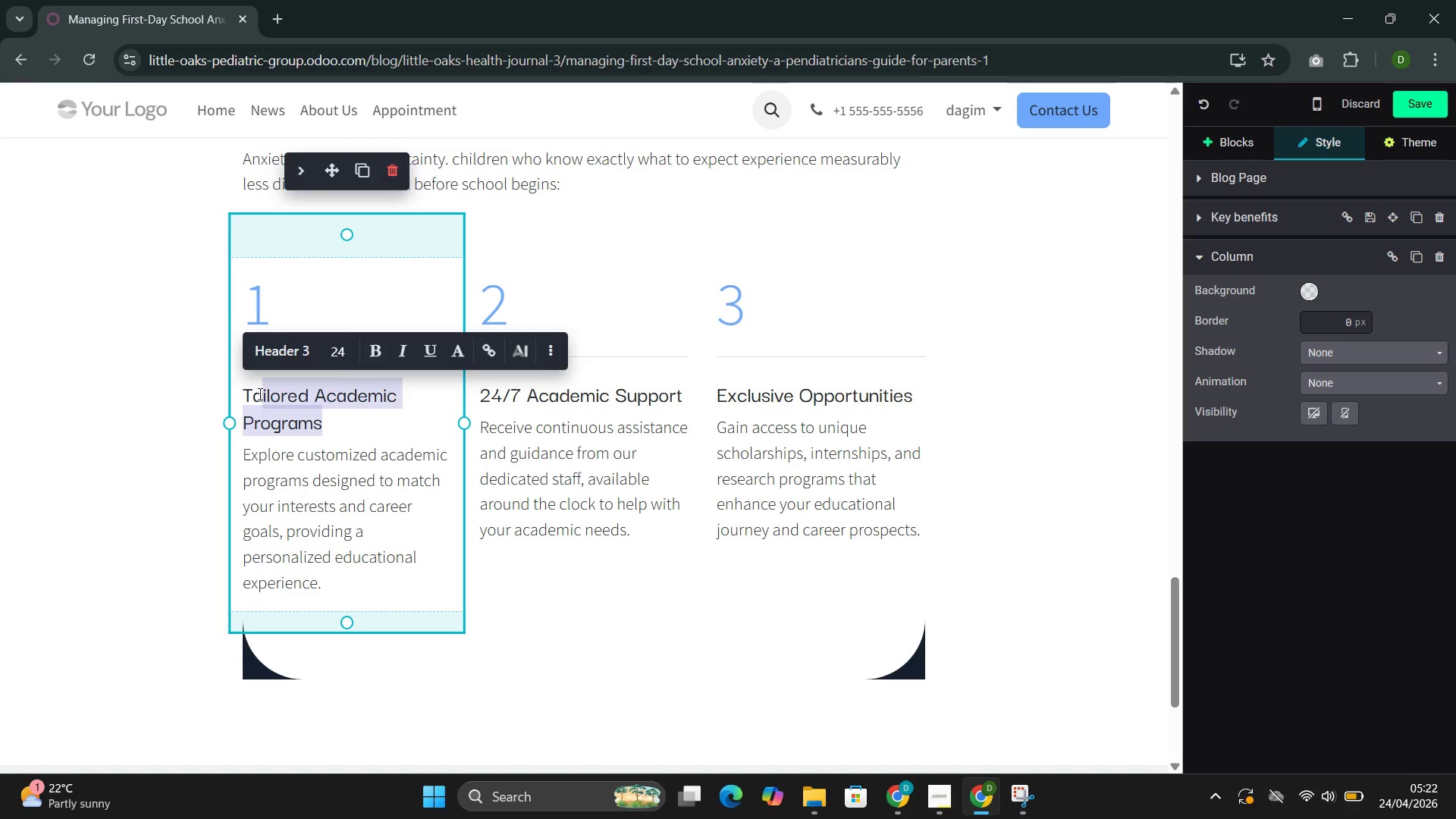 
key(Backspace)
key(Backspace)
key(Backspace)
type(Drei)
key(Backspace)
key(Backspace)
type(ive te route togeter)
 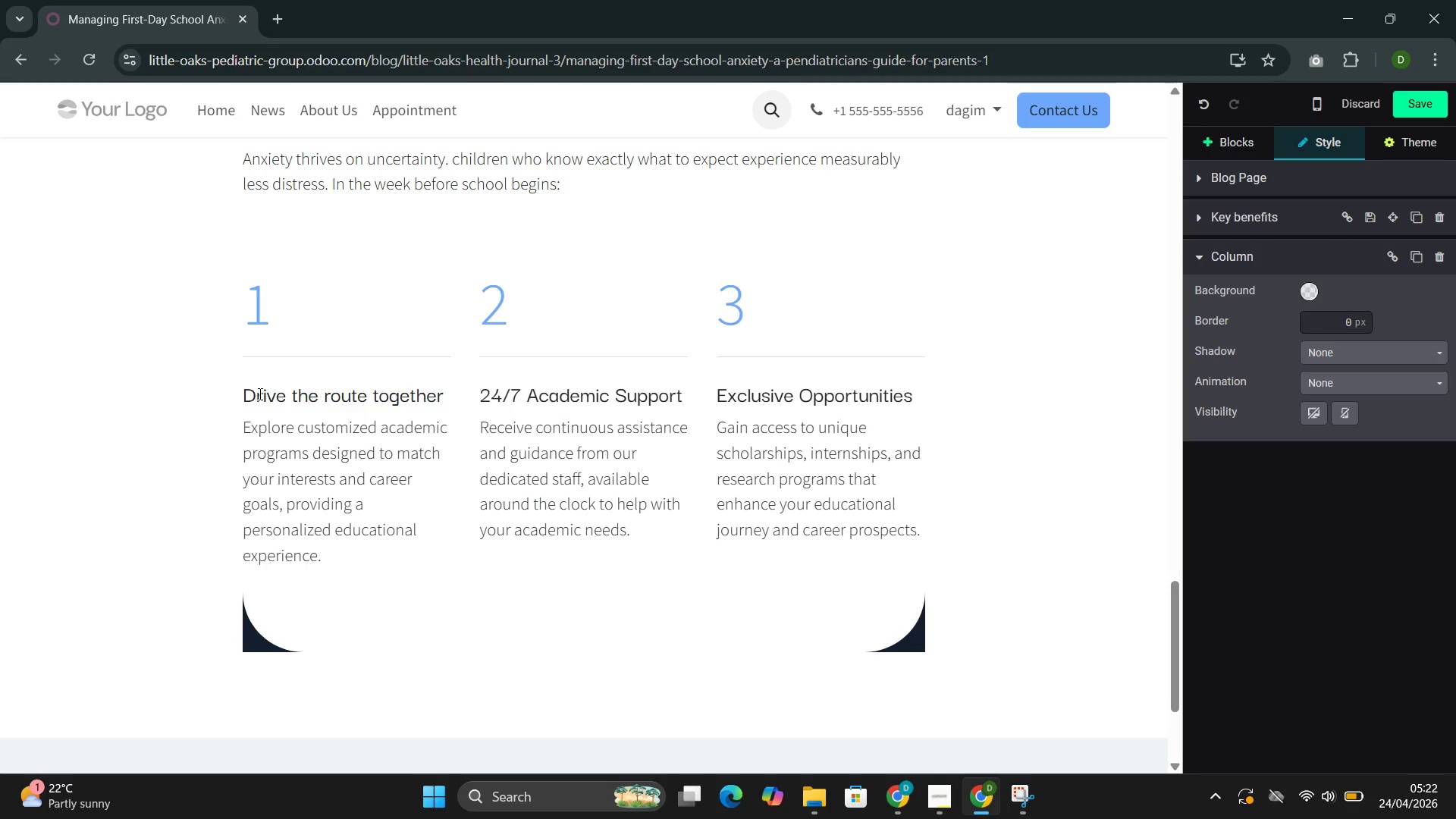 
 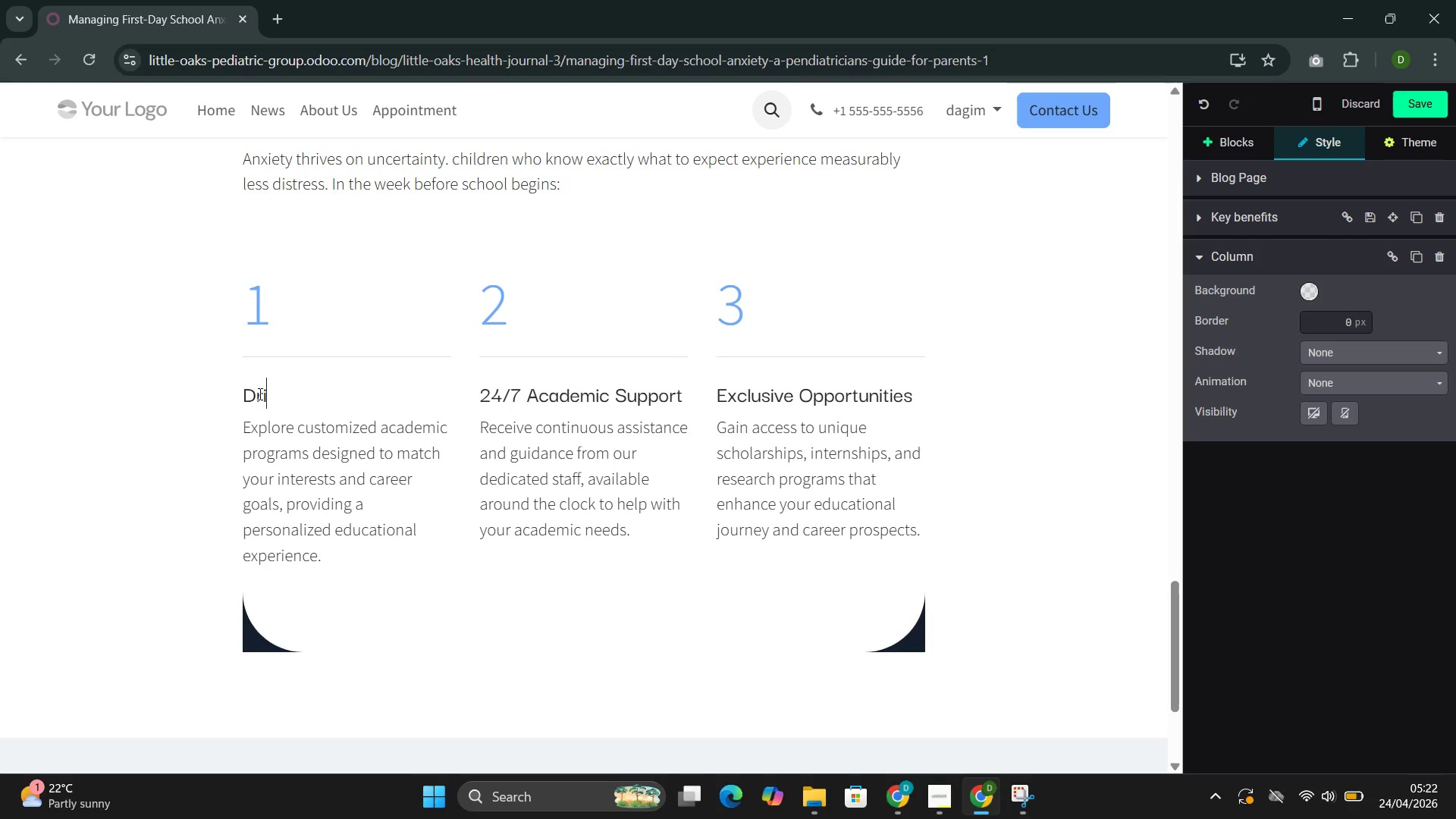 
hold_key(key=H, duration=8.77)
 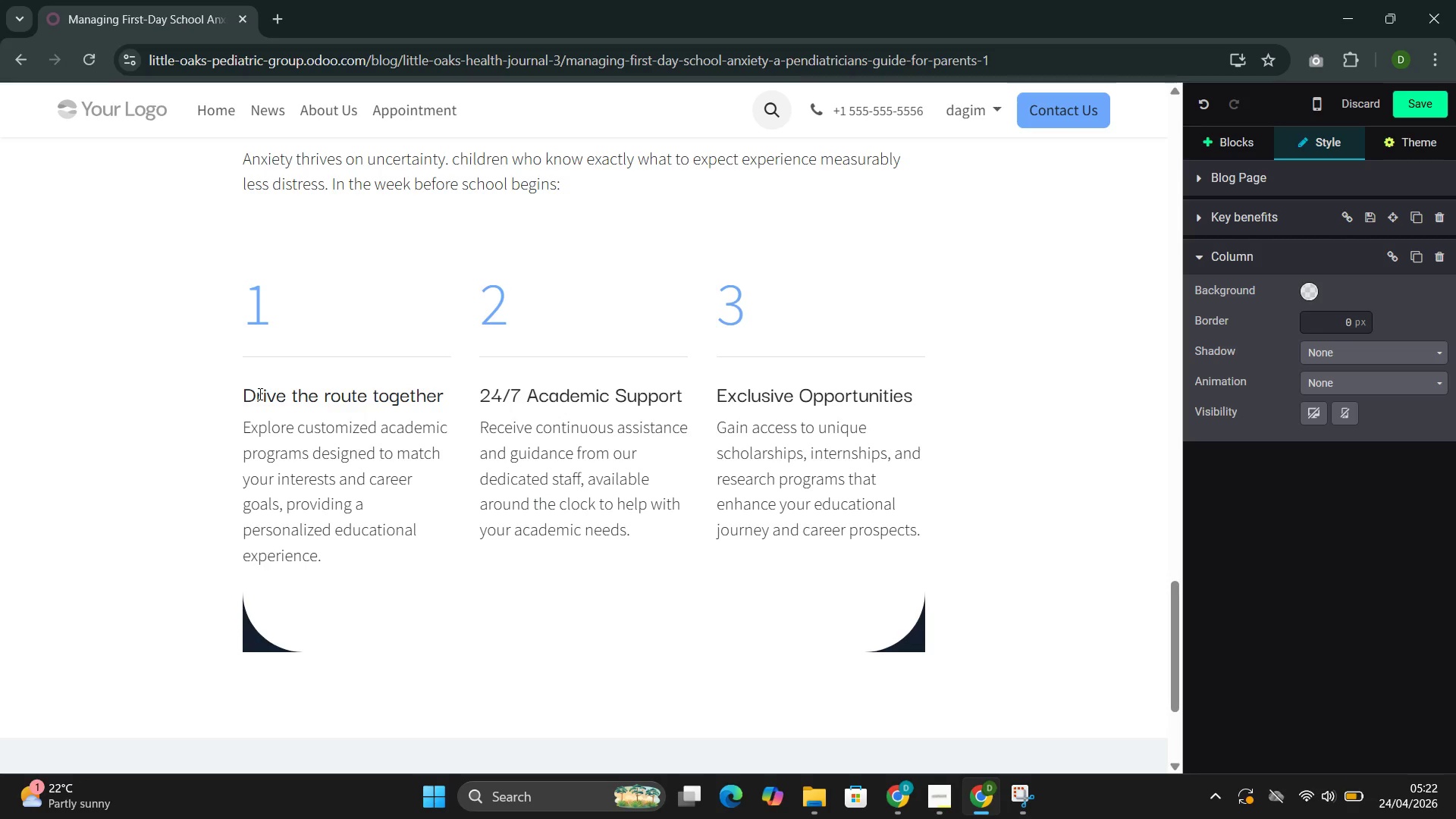 
wait(7.81)
 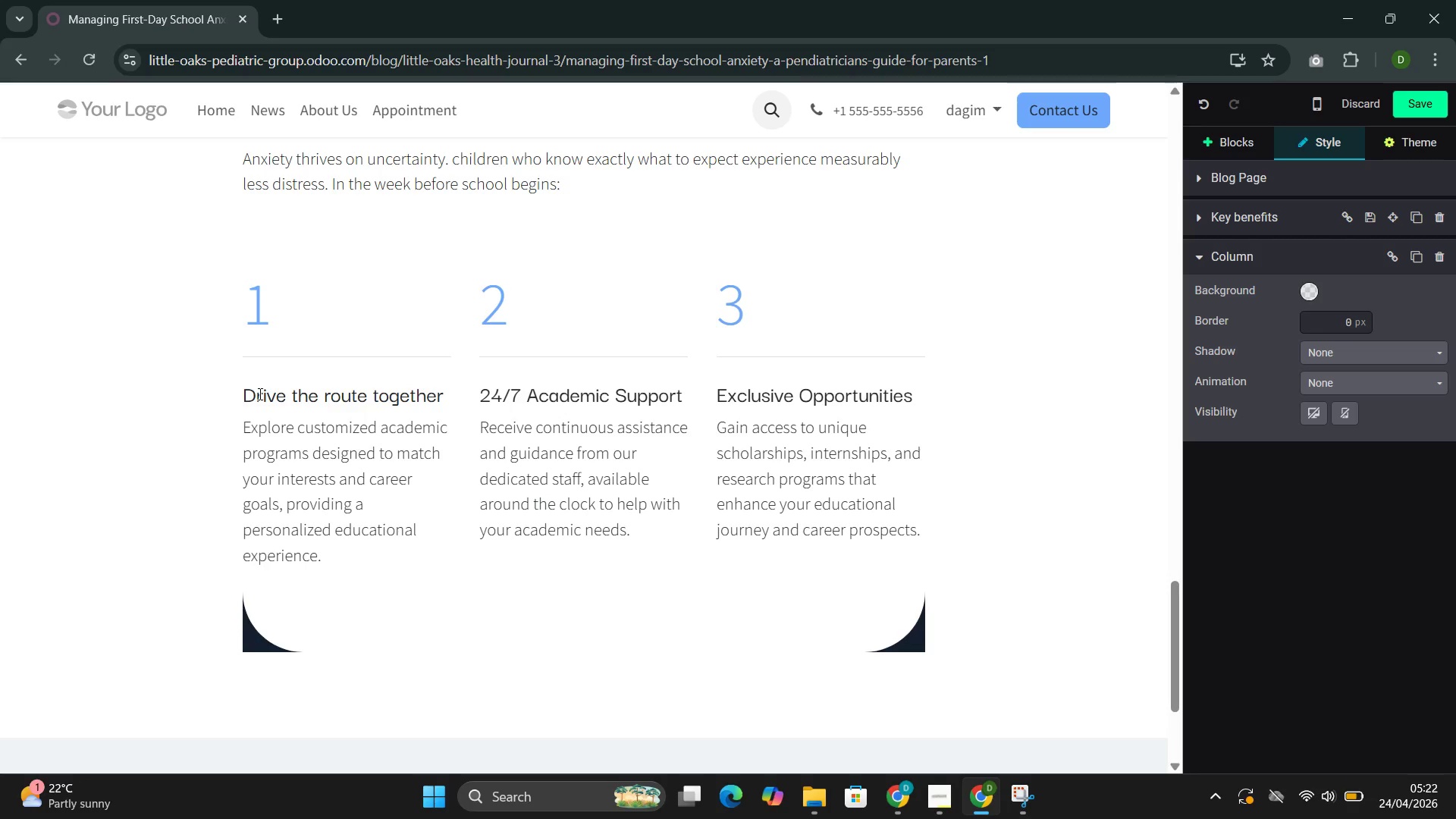 
left_click_drag(start_coordinate=[332, 554], to_coordinate=[254, 429])
 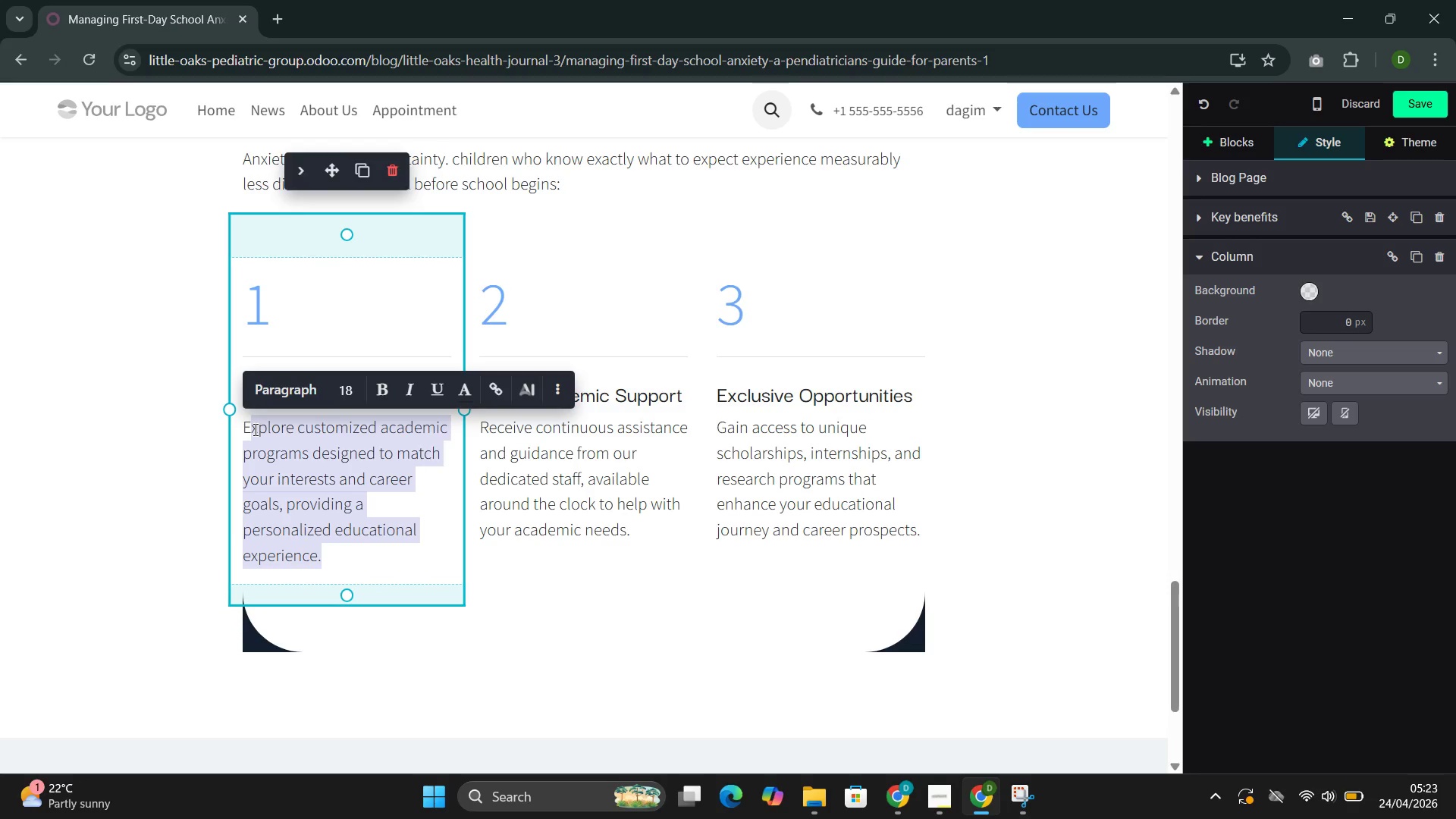 
key(Backspace)
key(Backspace)
type(Visit the school grounds. Walk to the entrance. If possible, meet the teachr)
key(Backspace)
type(er broefly )
 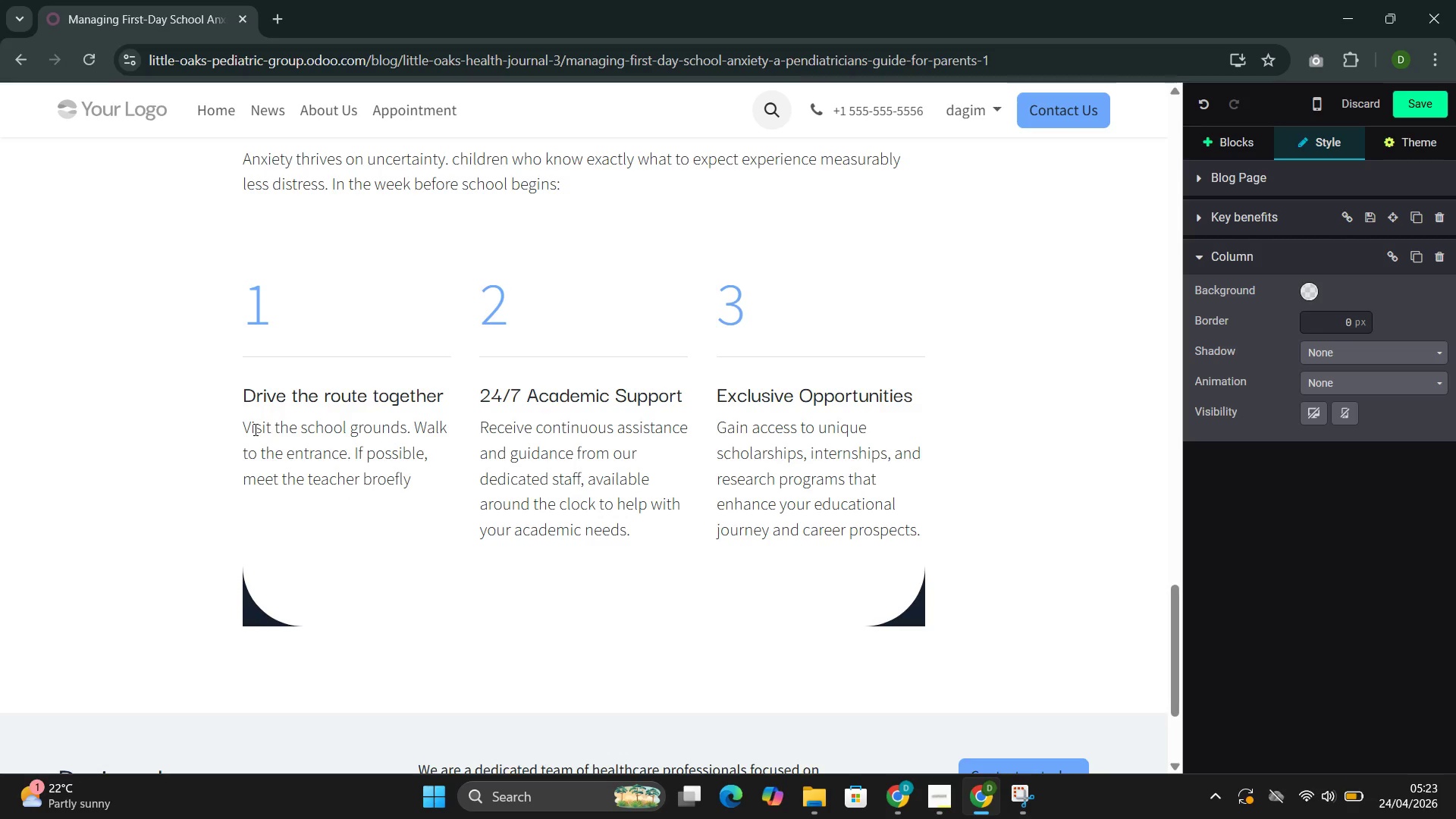 
key(ArrowLeft)
 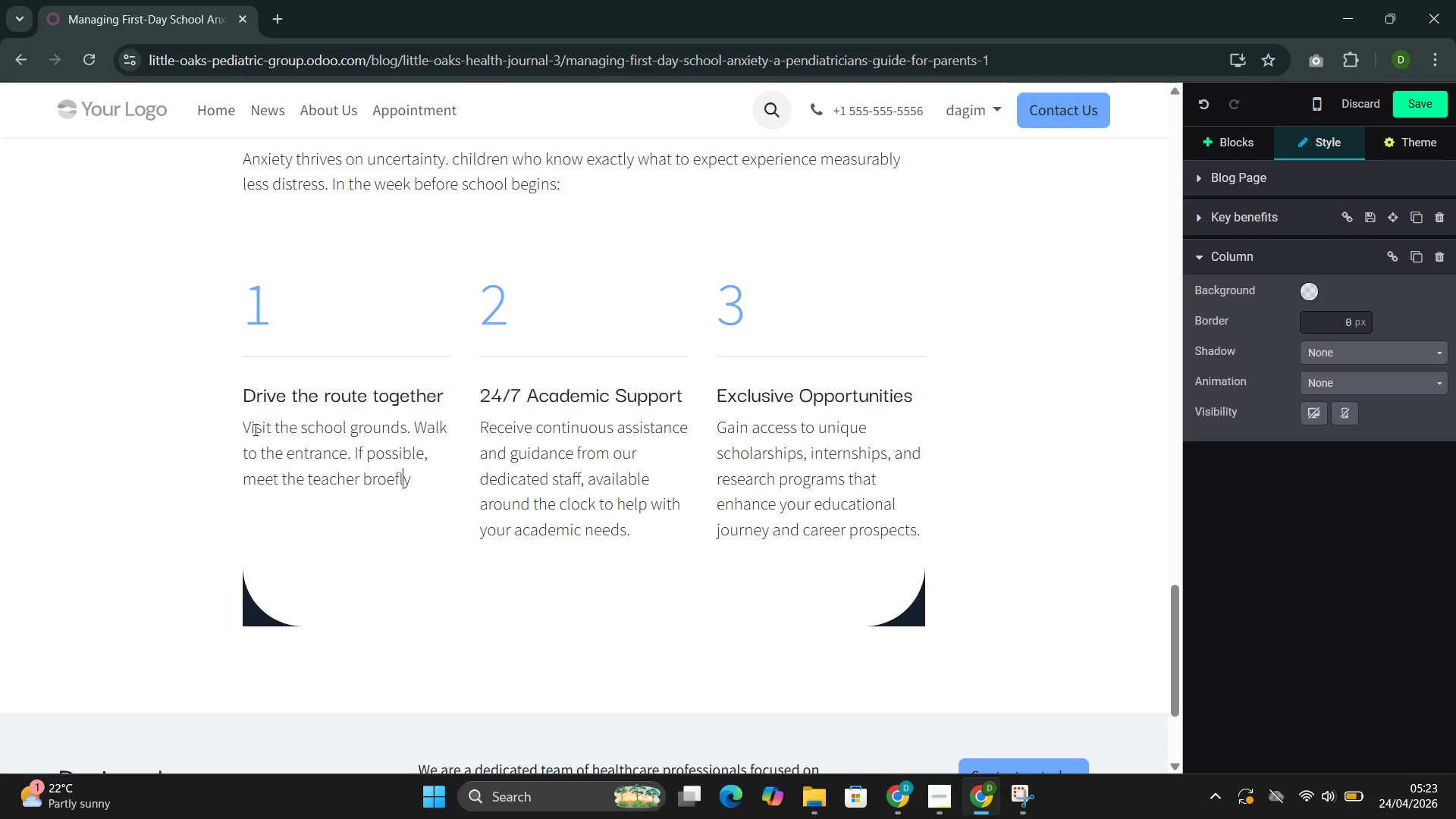 
key(ArrowLeft)
 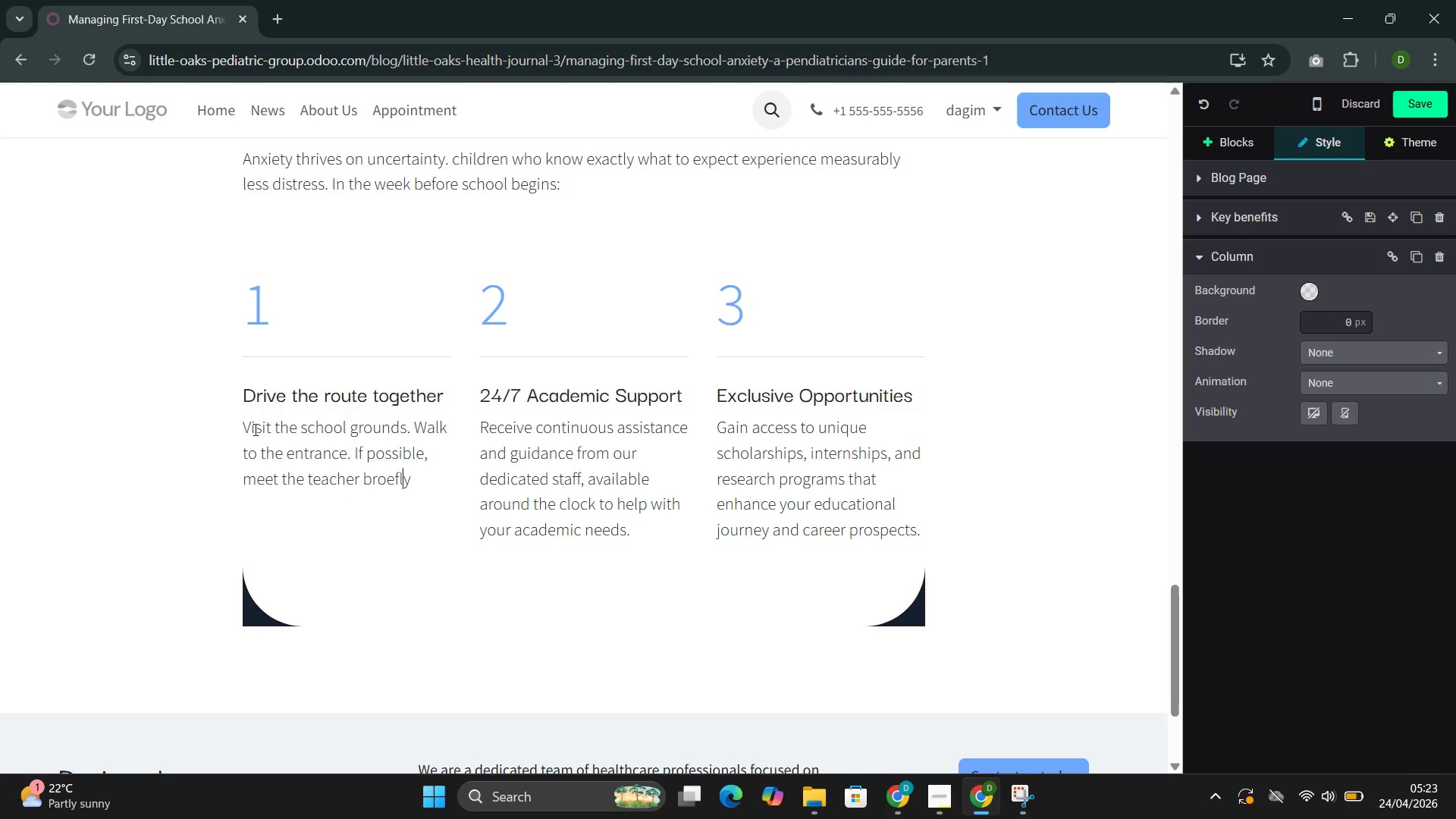 
key(ArrowLeft)
 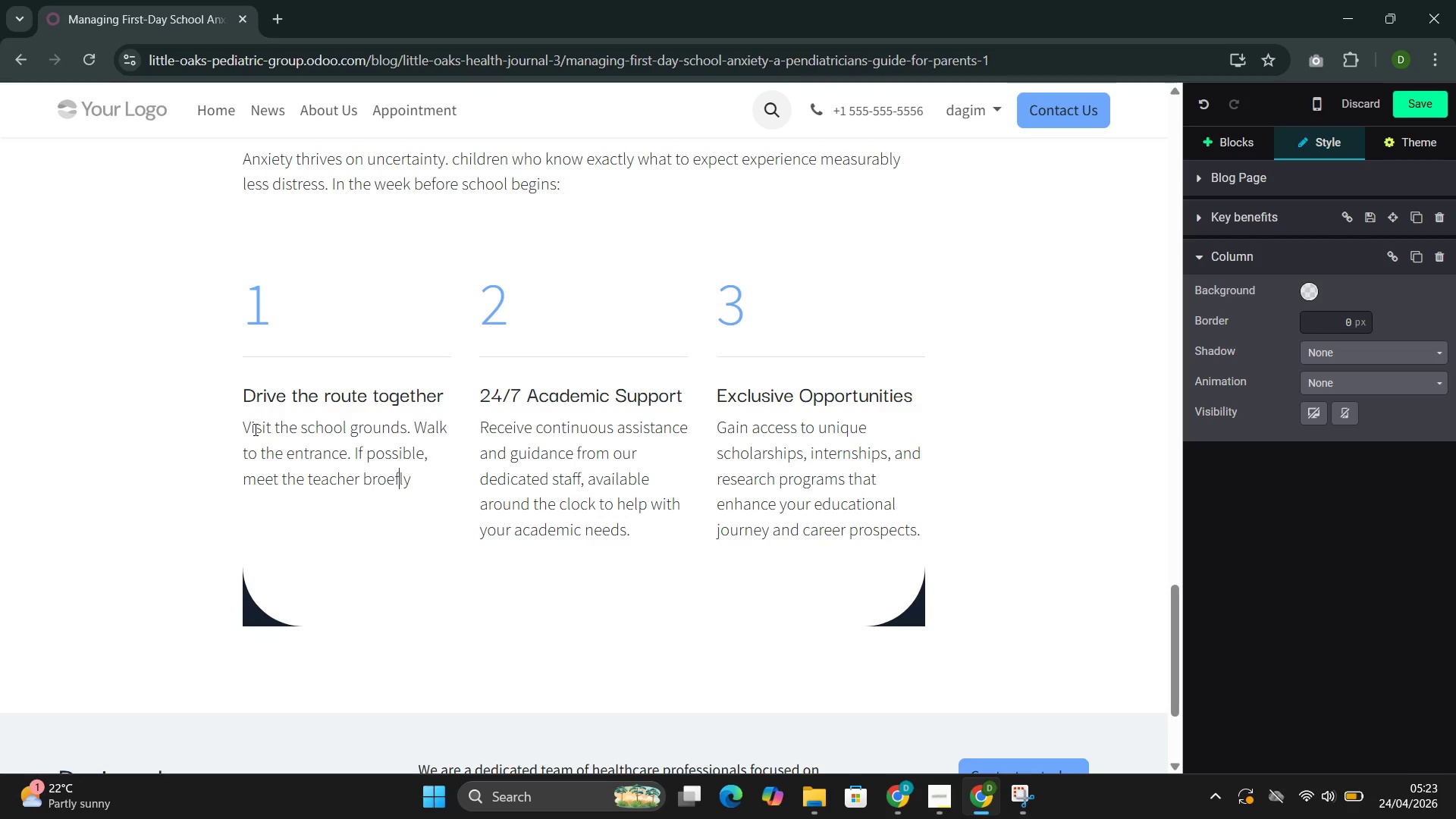 
key(ArrowLeft)
 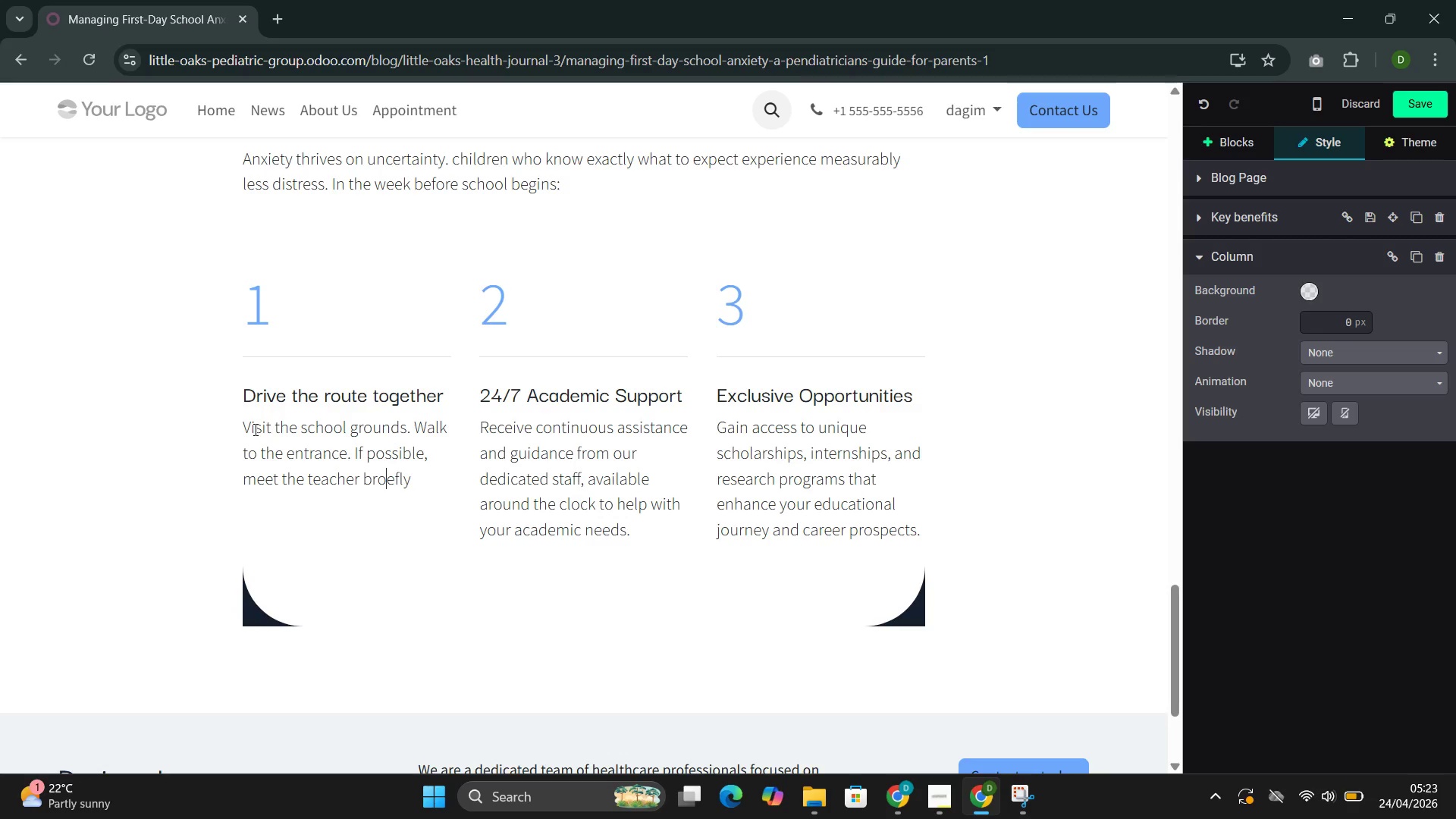 
key(ArrowLeft)
 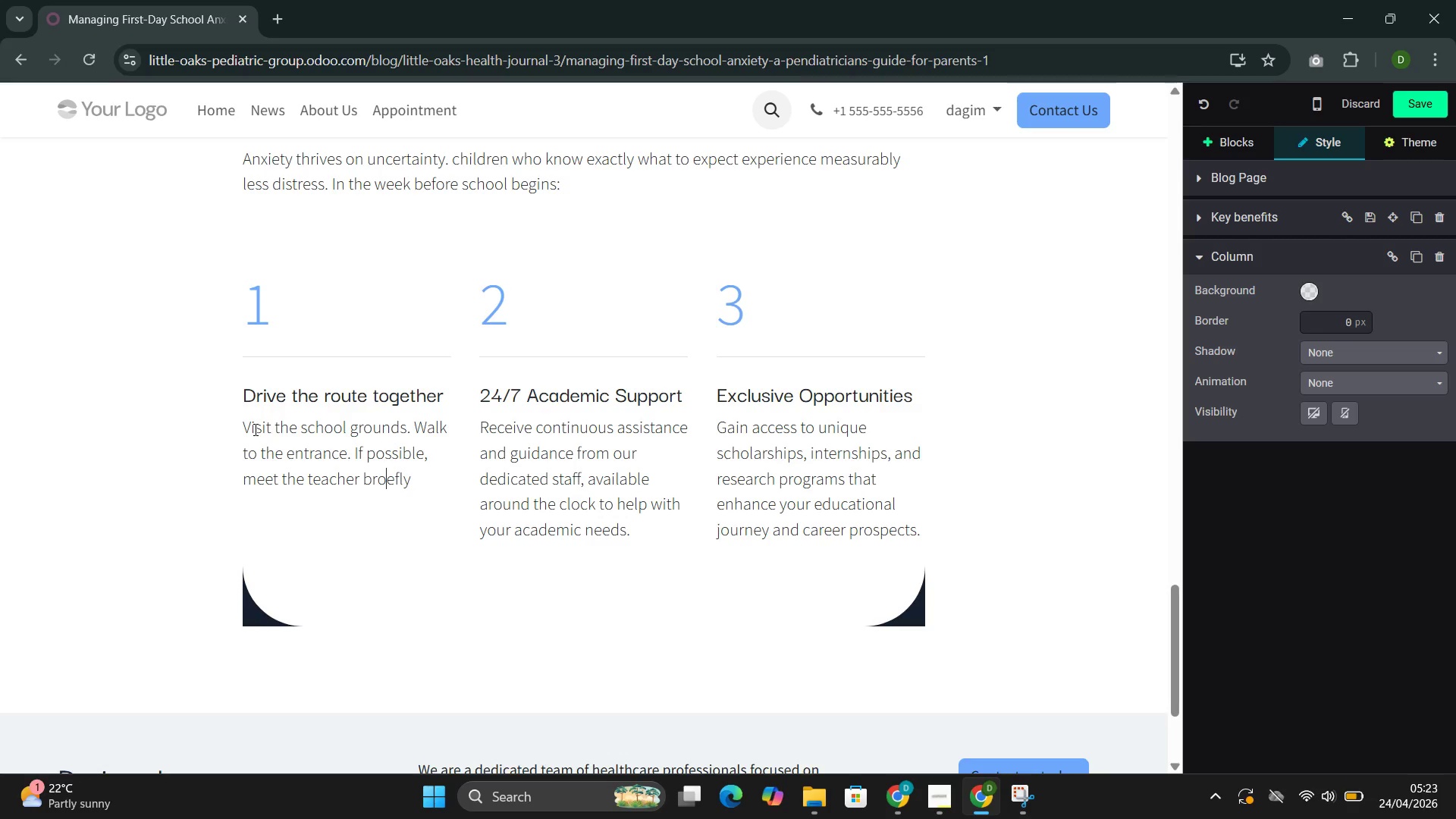 
key(Backspace)
 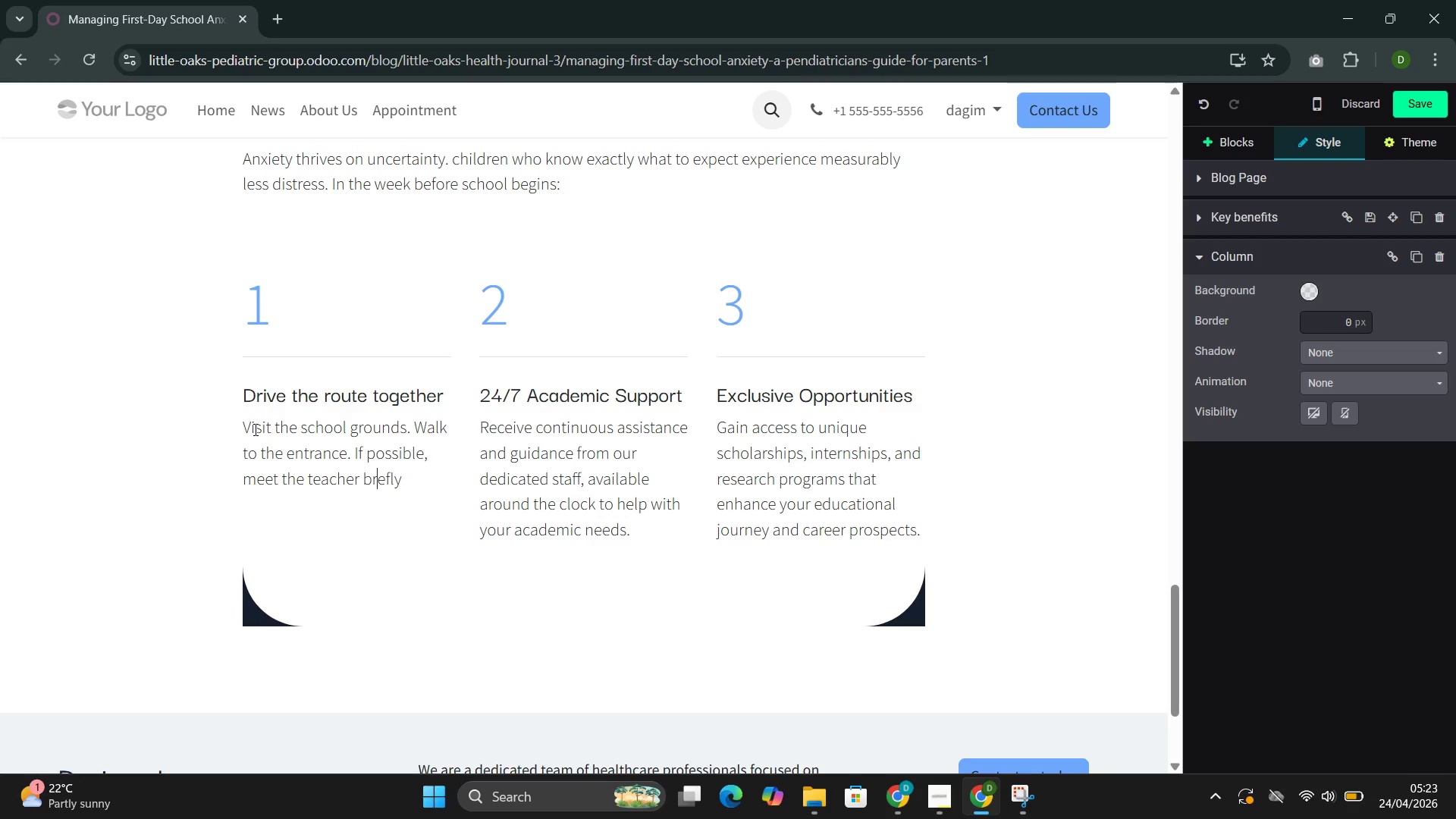 
key(I)
 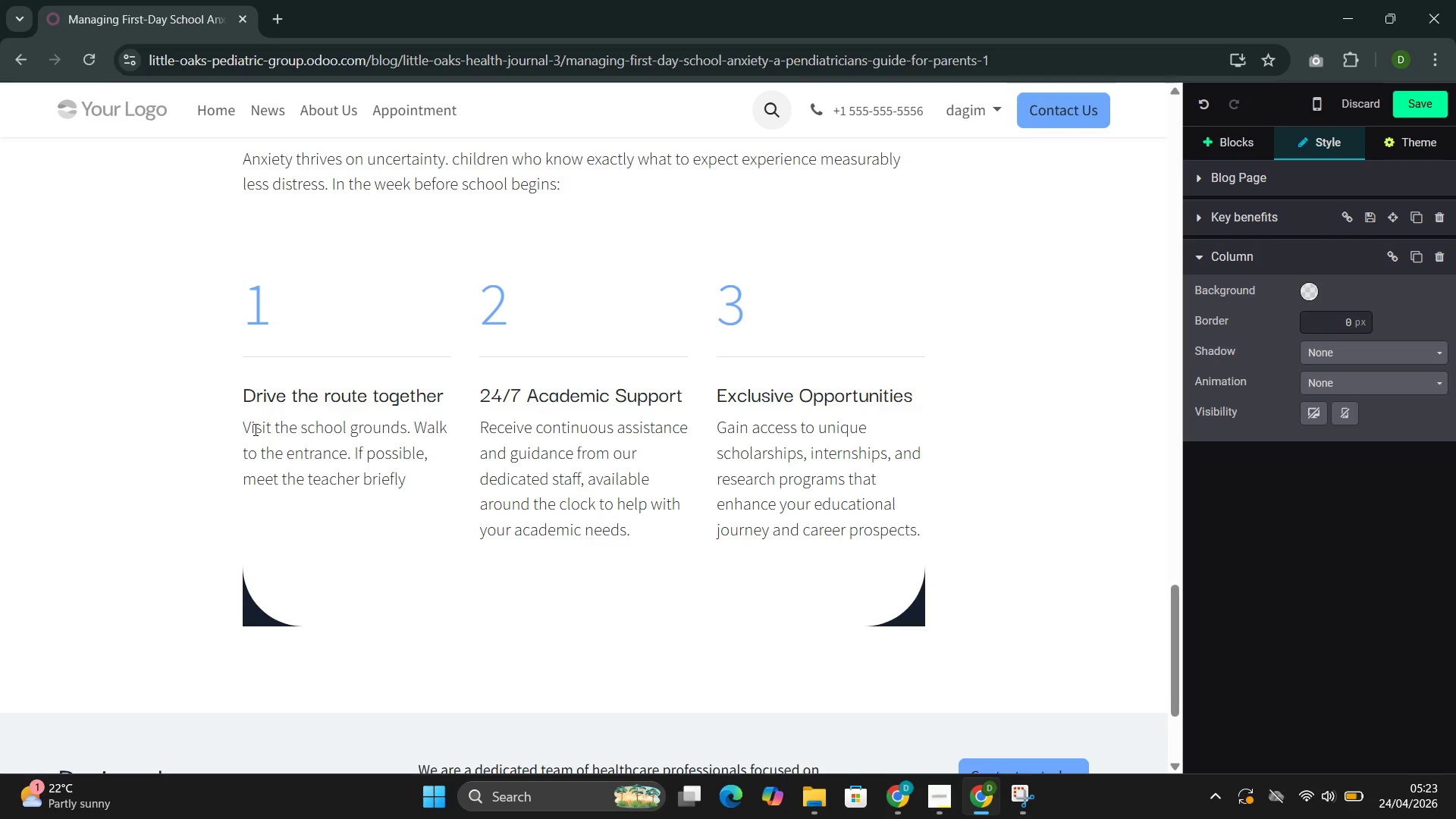 
key(ArrowRight)
 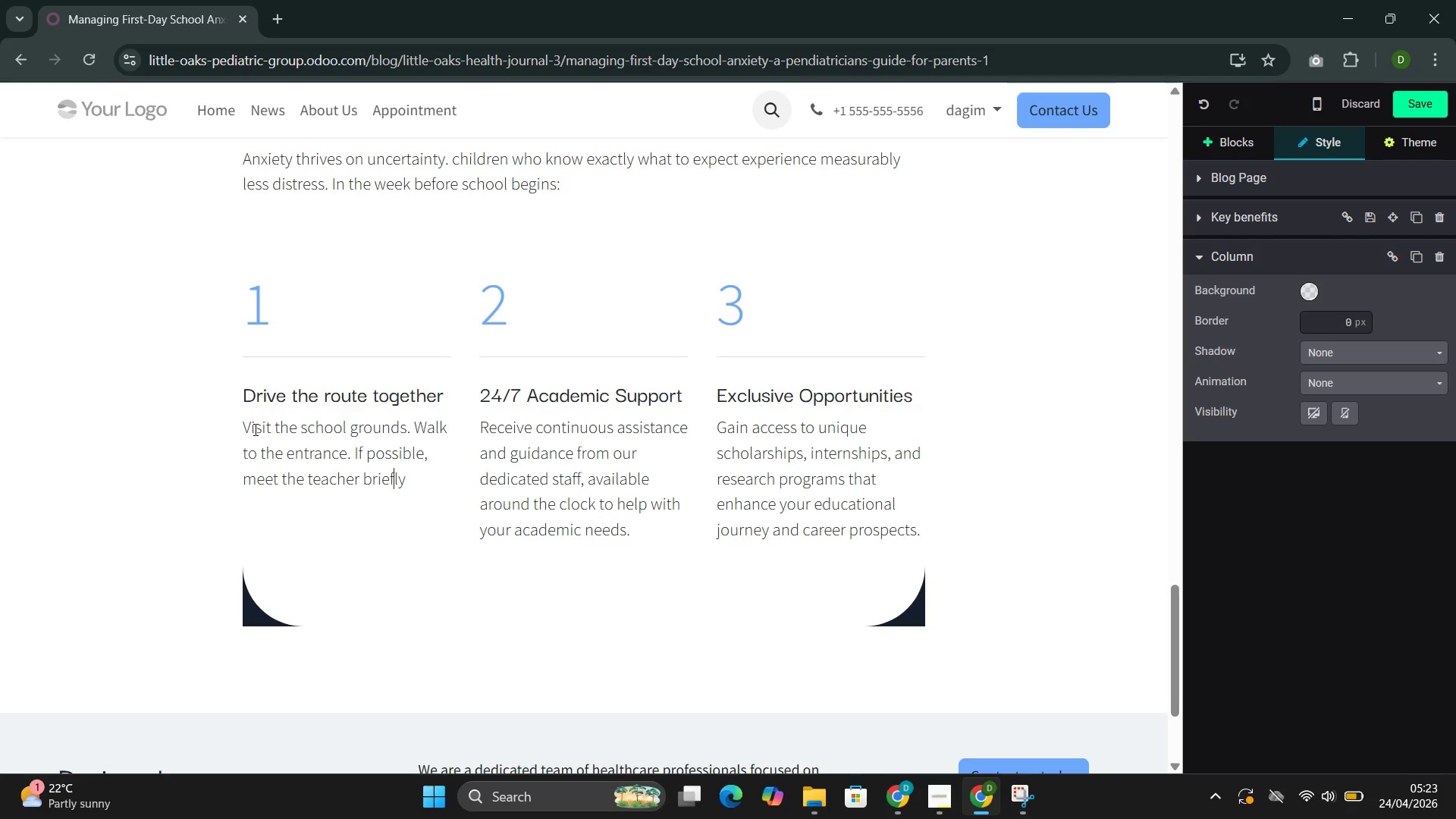 
key(ArrowRight)
 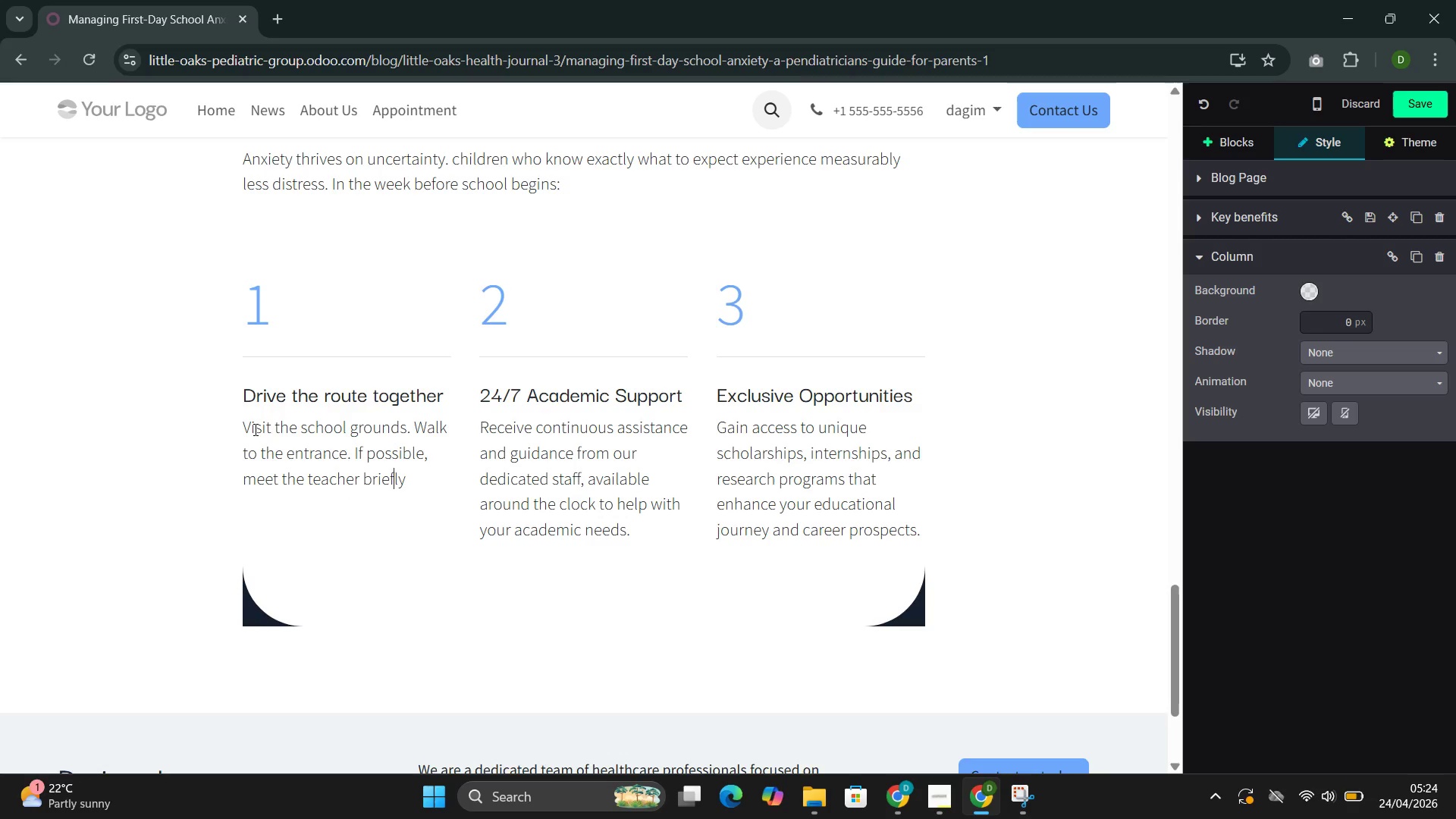 
wait(7.05)
 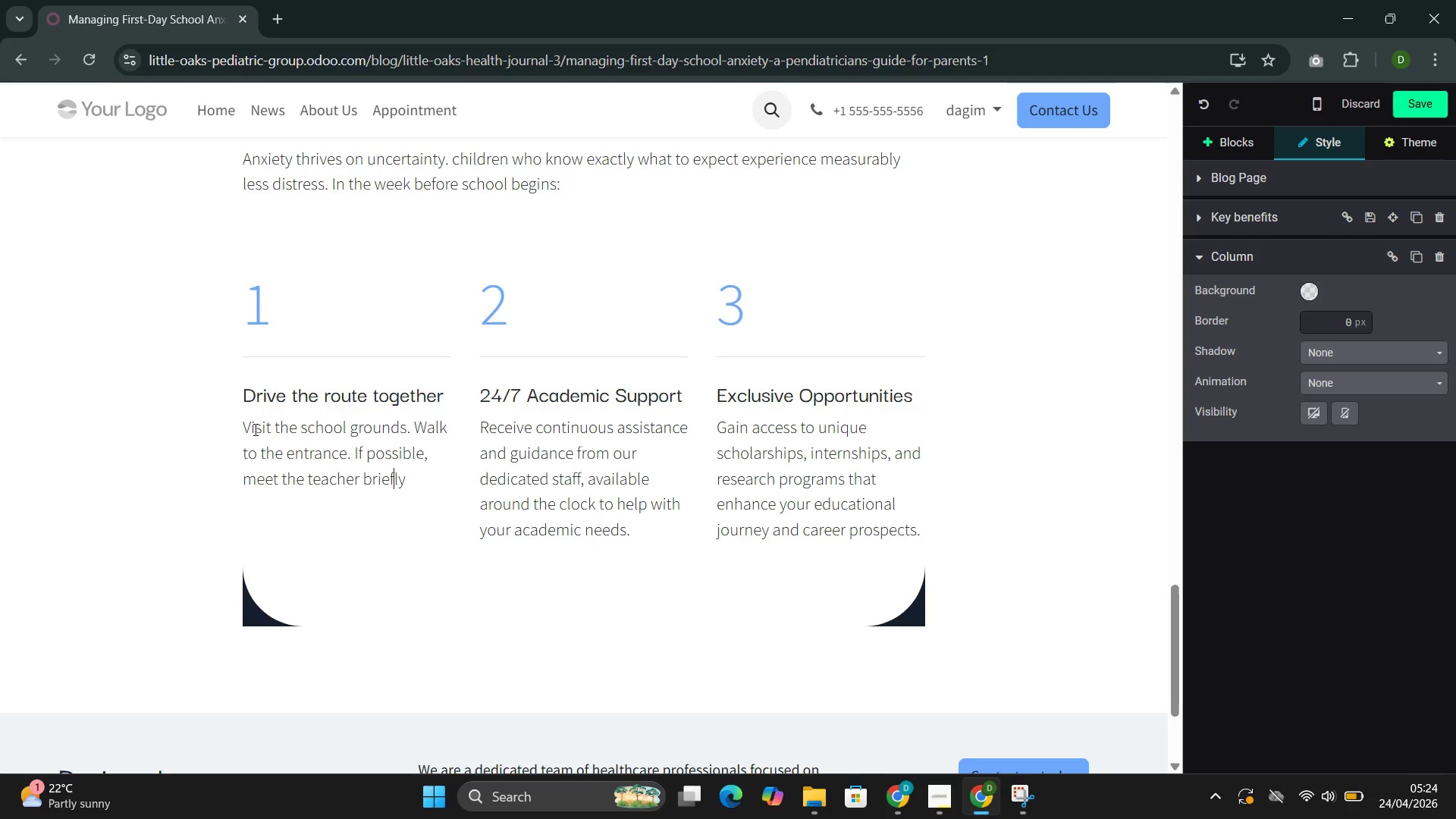 
key(ArrowRight)
 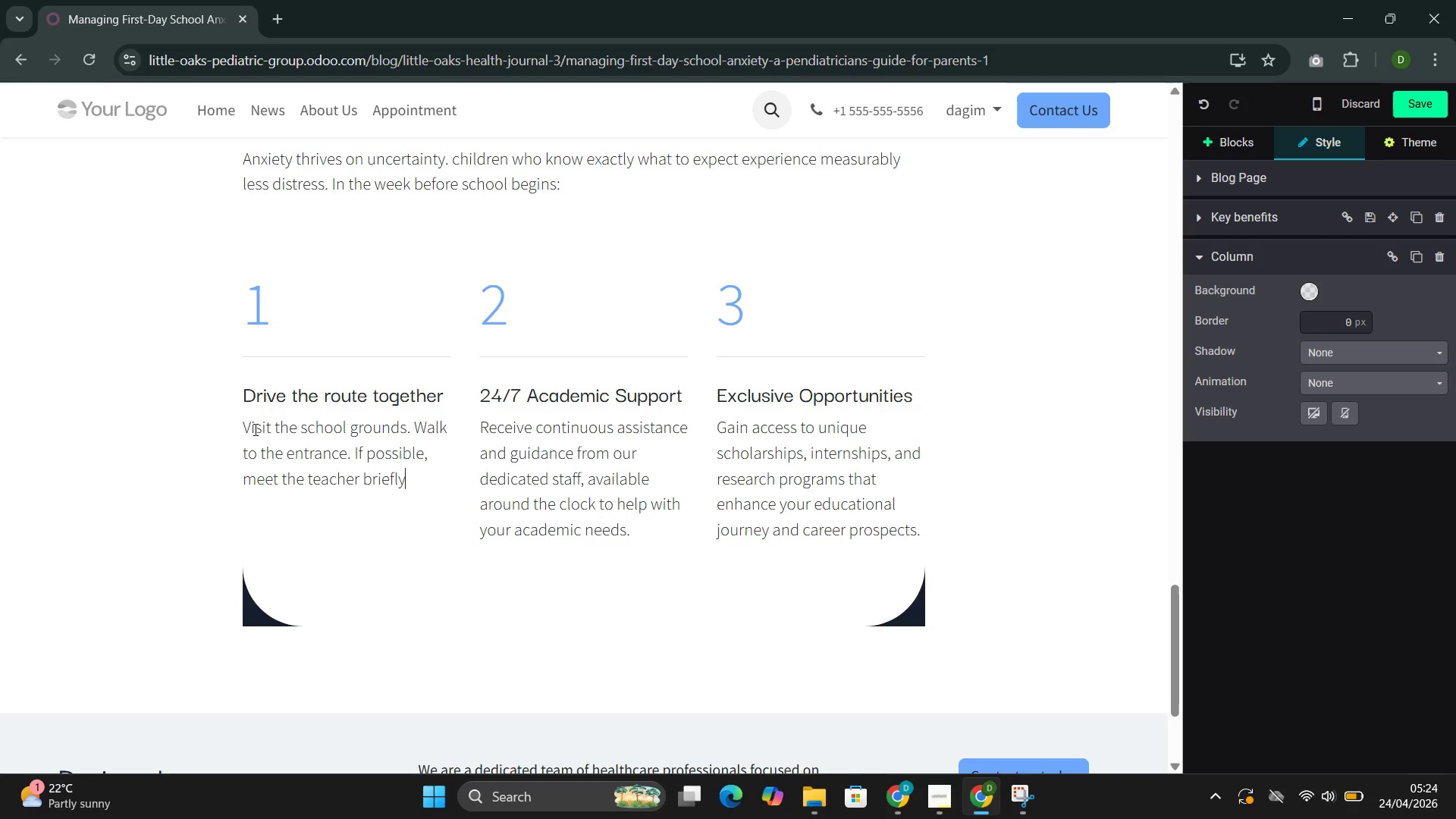 
key(ArrowRight)
 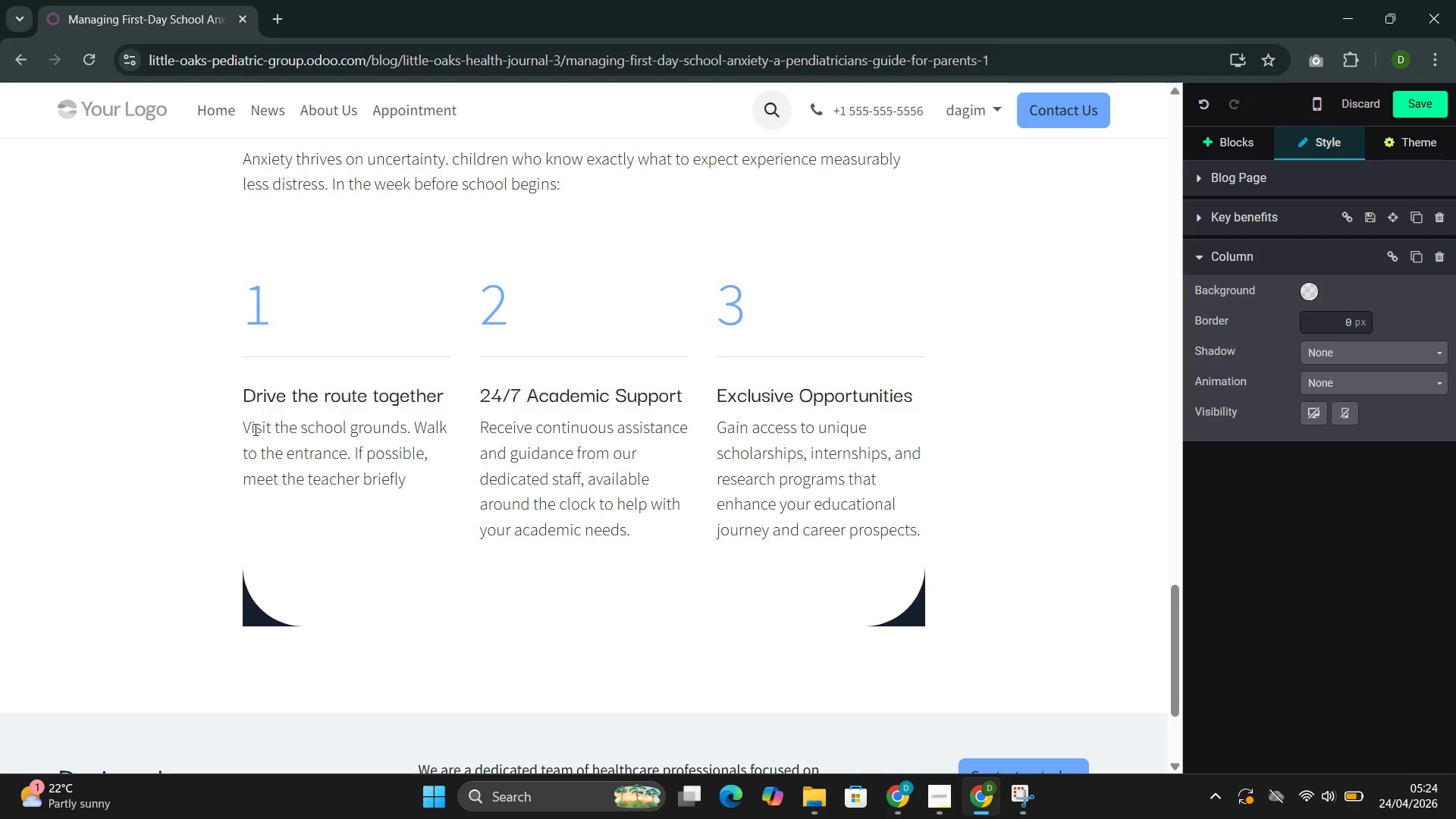 
type( before the first day)
 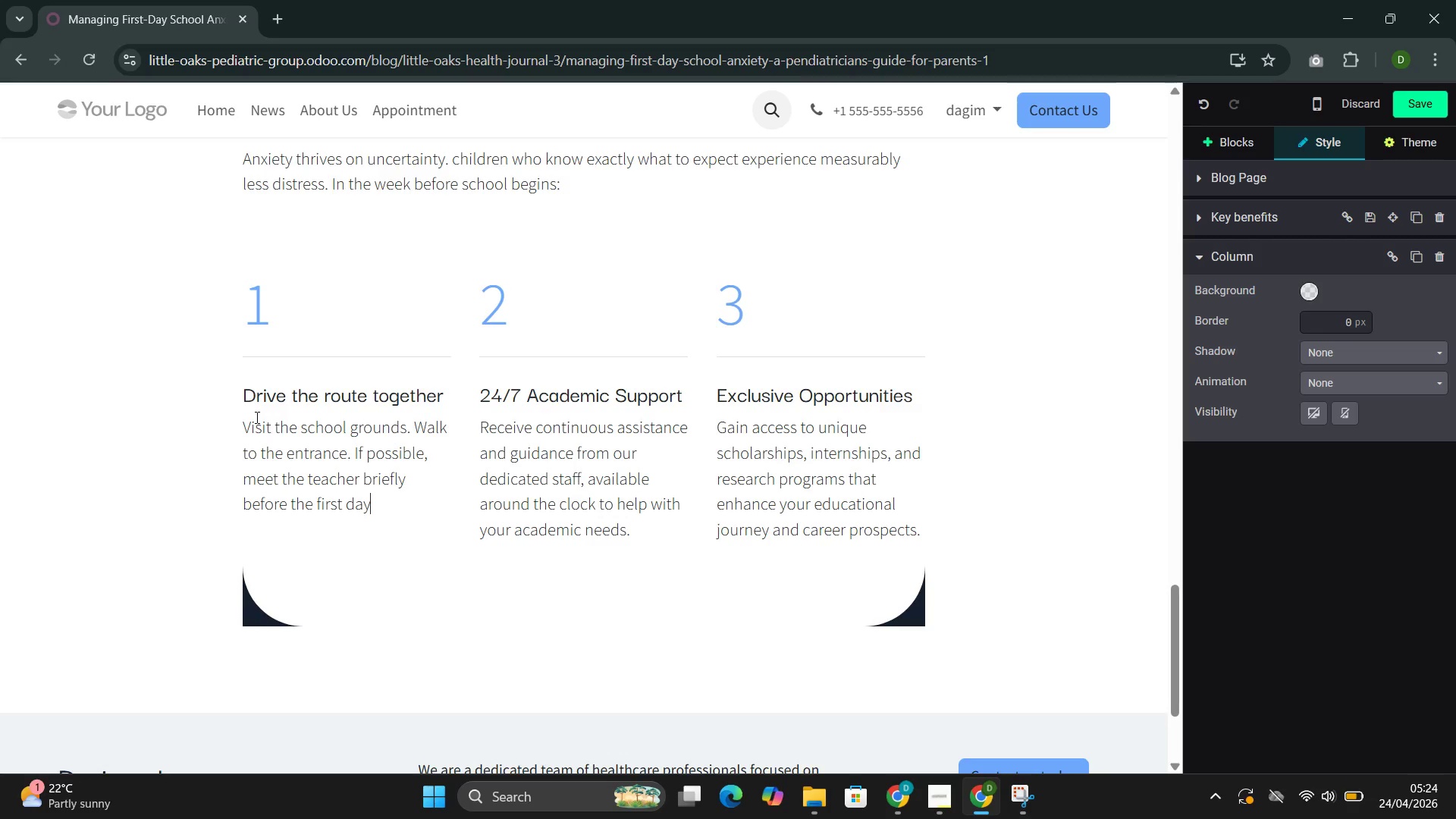 
wait(6.05)
 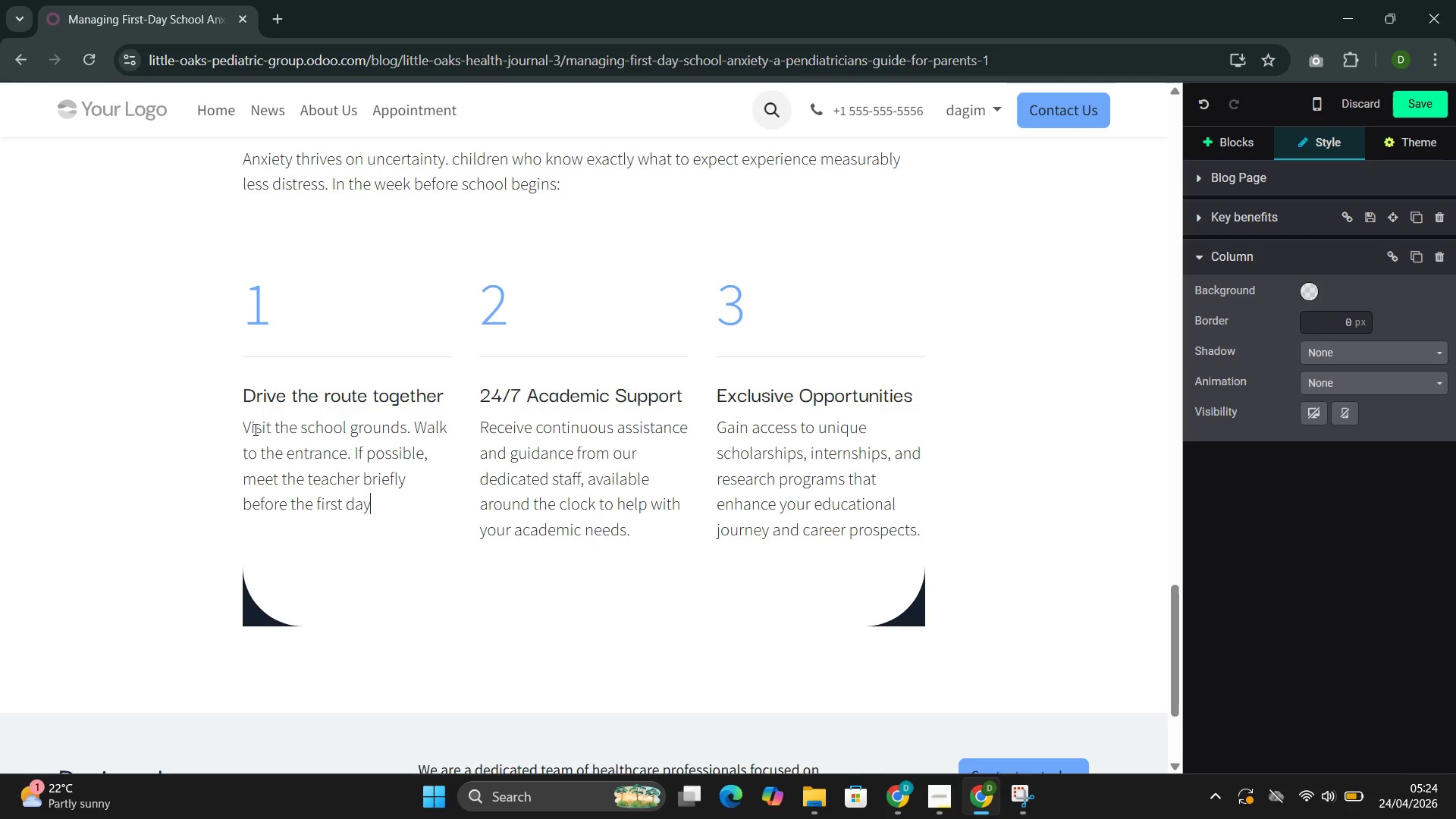 
left_click_drag(start_coordinate=[688, 403], to_coordinate=[497, 397])
 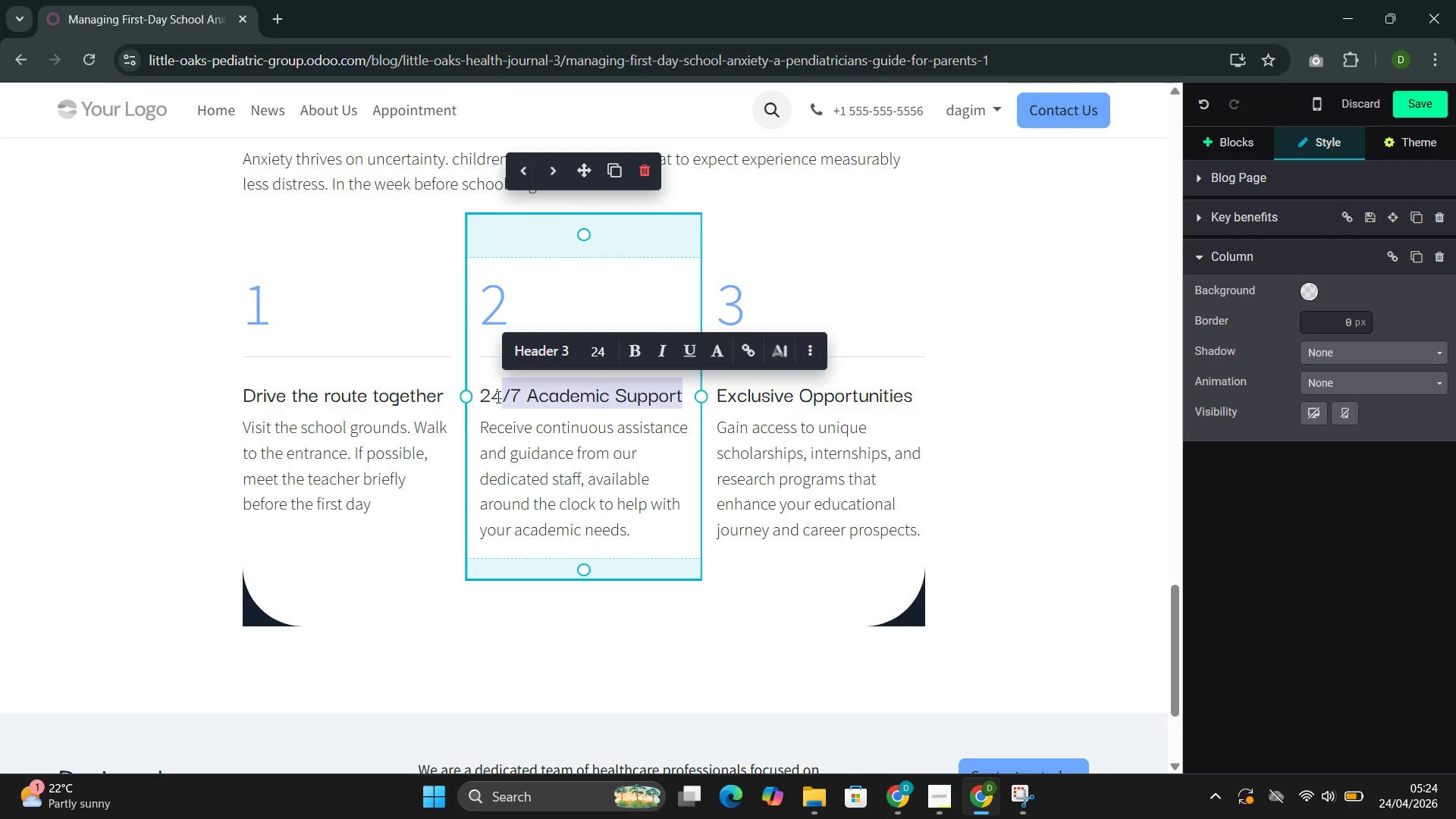 
key(Backspace)
key(Backspace)
key(Backspace)
type(ROLE-play morning routinr)
key(Backspace)
type(e)
 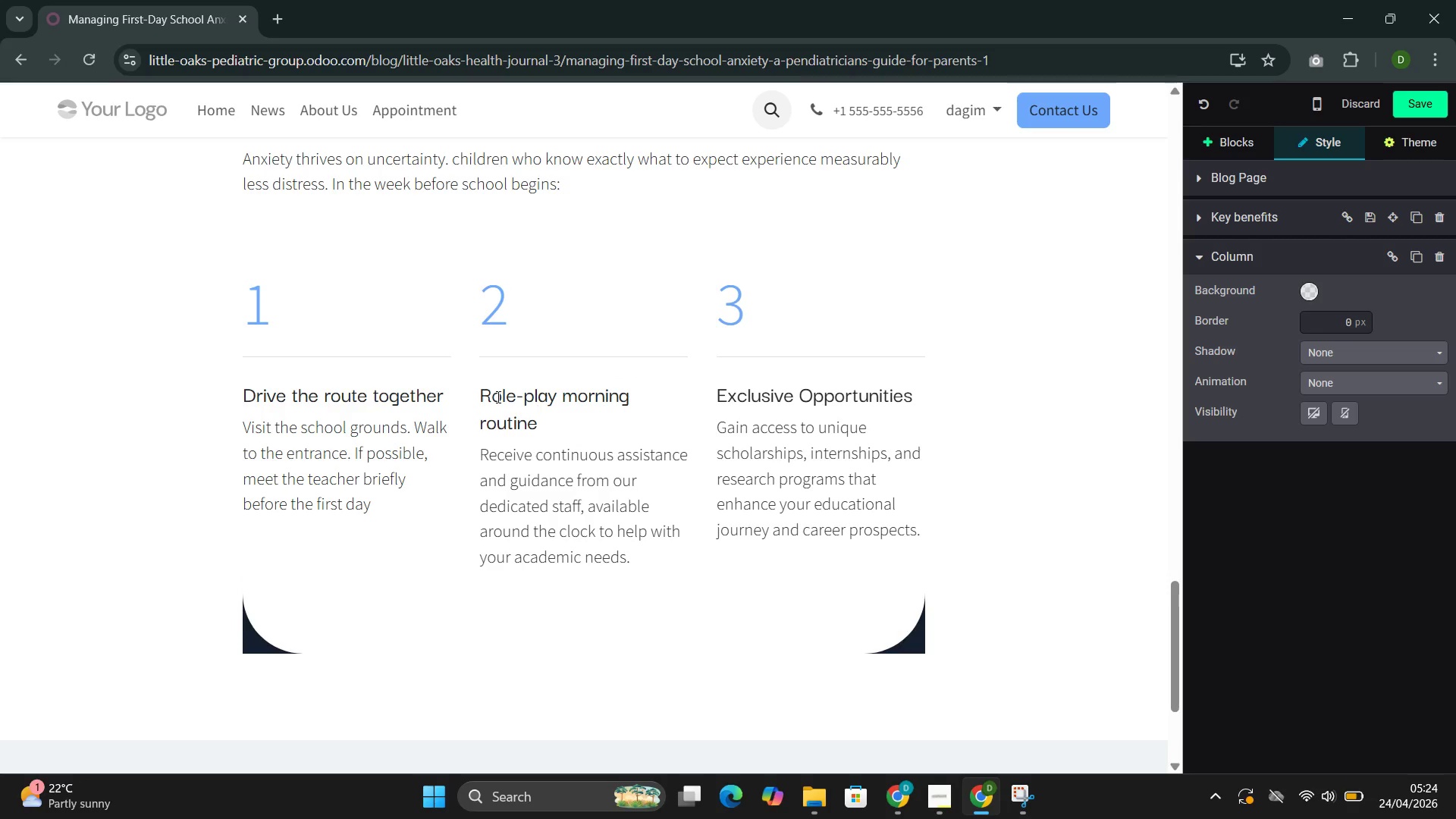 
left_click_drag(start_coordinate=[643, 553], to_coordinate=[506, 464])
 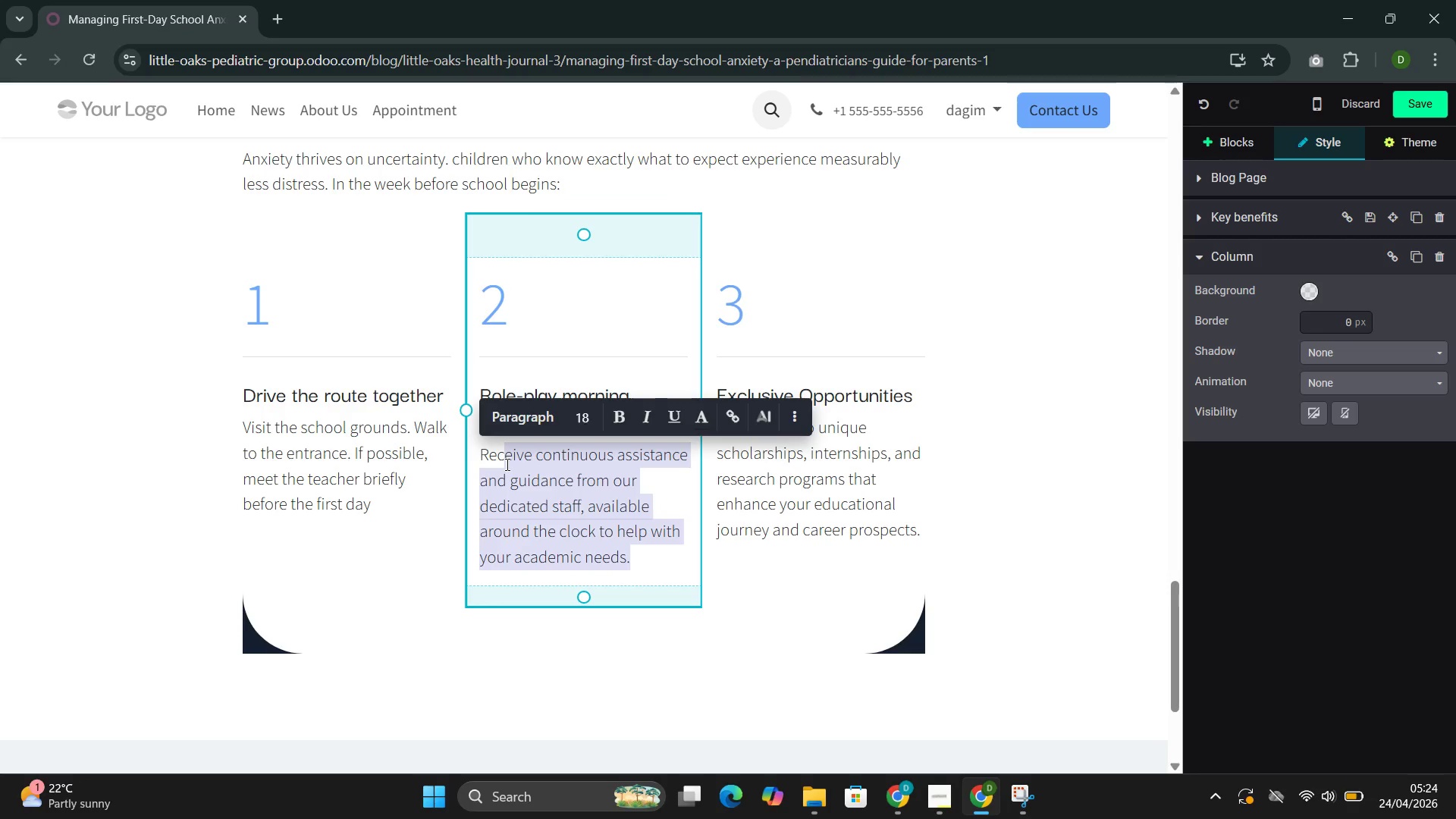 
key(Backspace)
key(Backspace)
key(Backspace)
key(Backspace)
type(Practiv)
key(Backspace)
type(ce waking )
key(Backspace)
type( up, getting dressed, eating breackfast)
 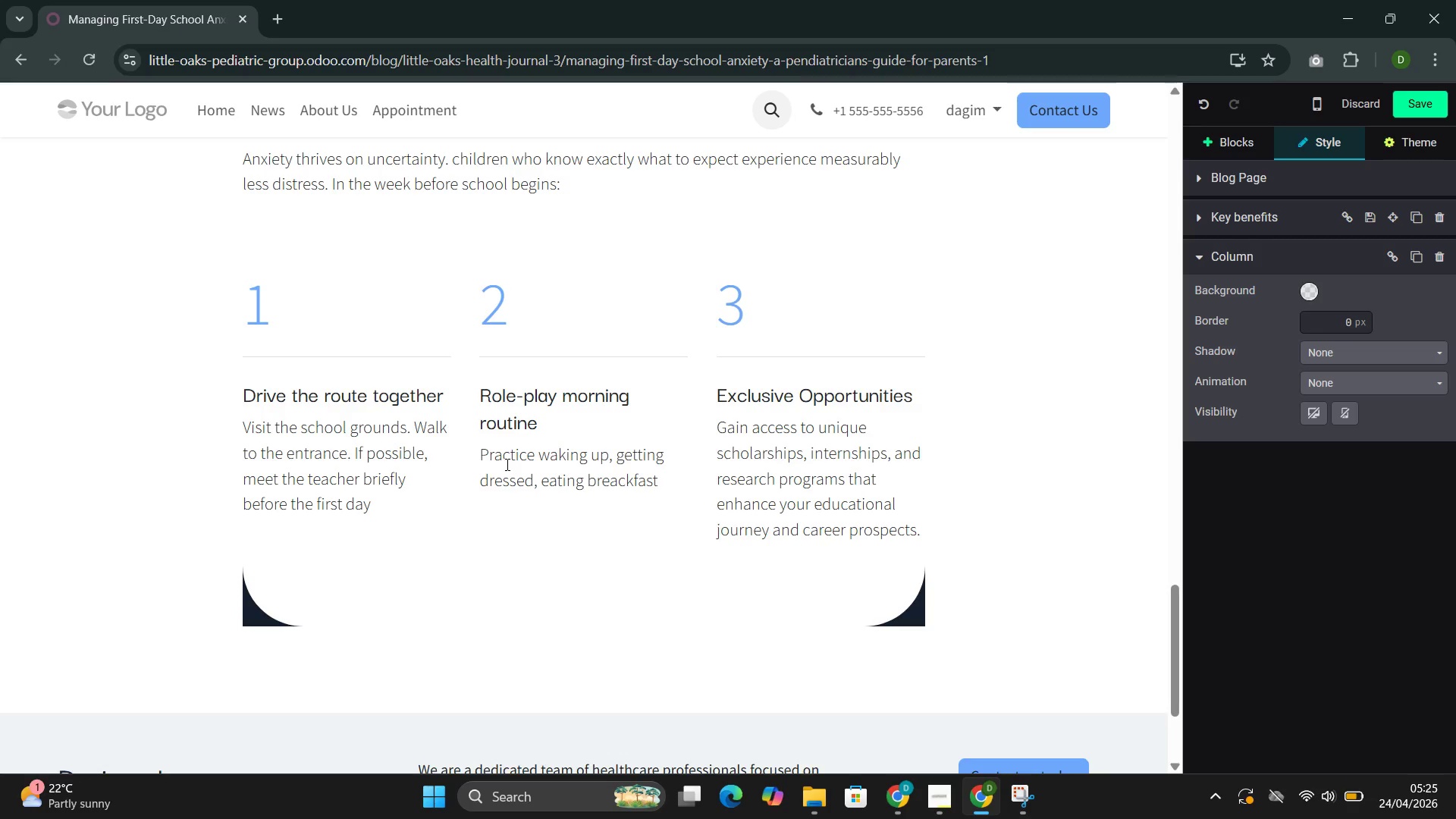 
key(ArrowLeft)
 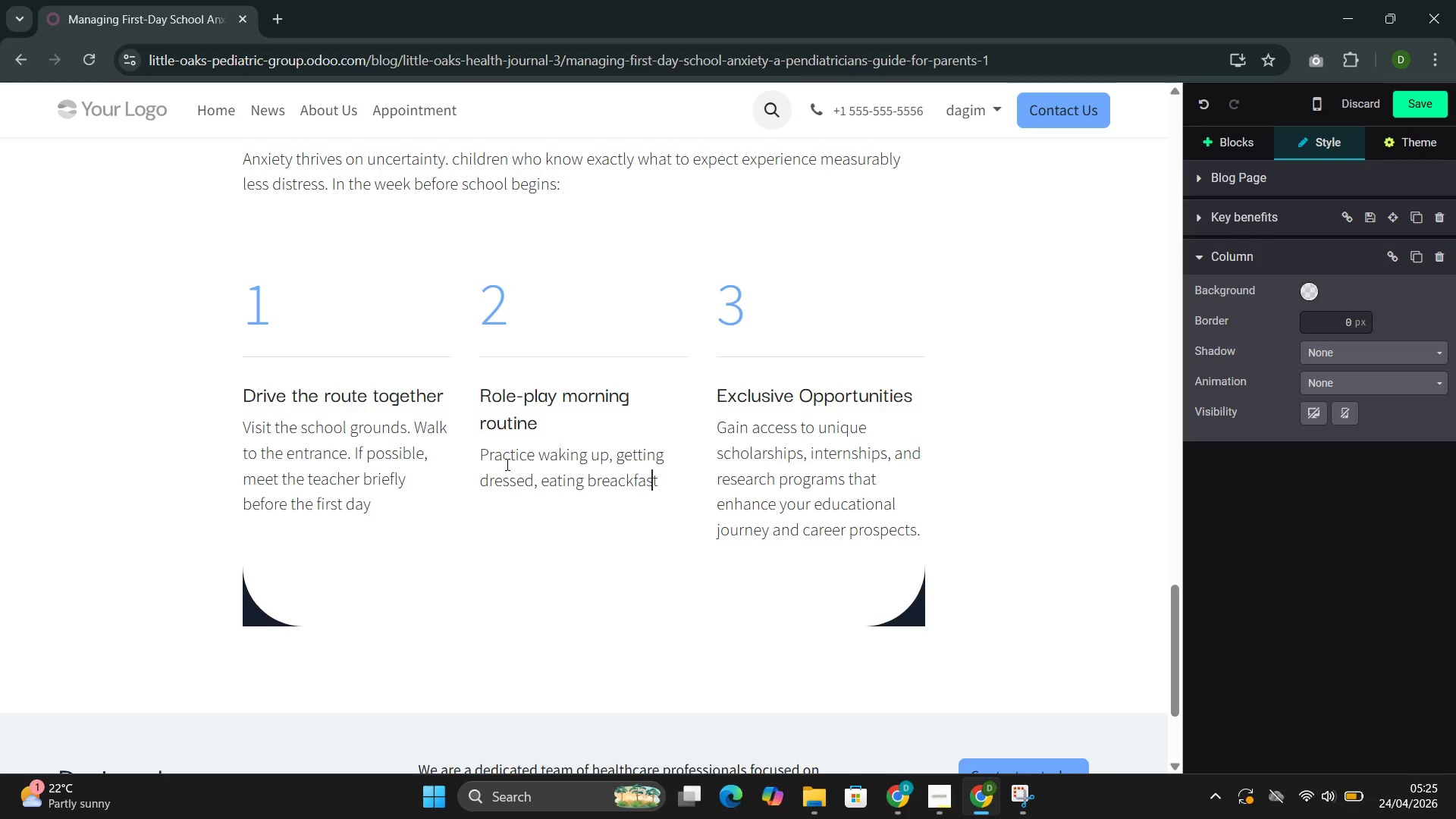 
key(ArrowLeft)
 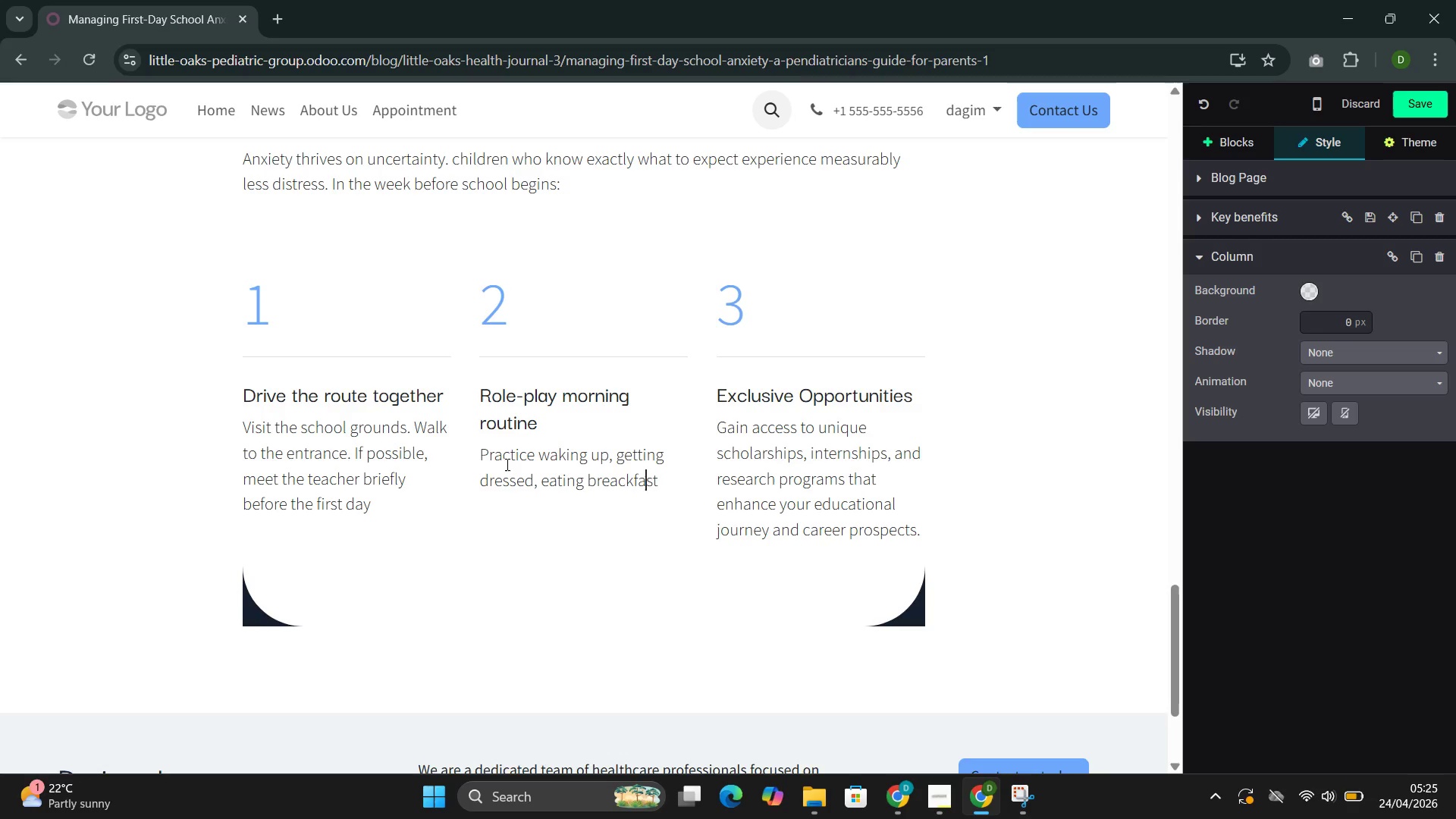 
key(ArrowLeft)
 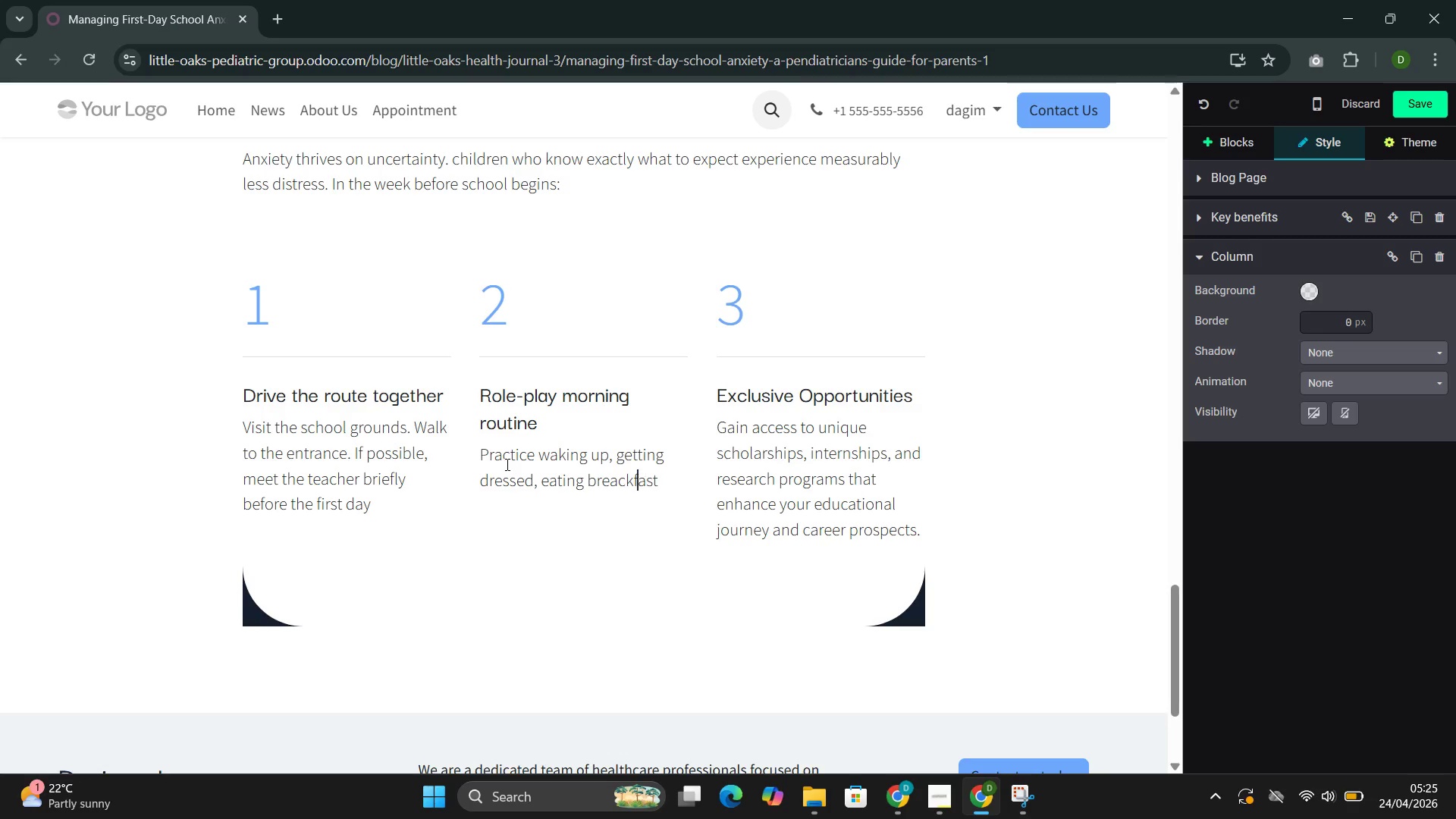 
key(ArrowLeft)
 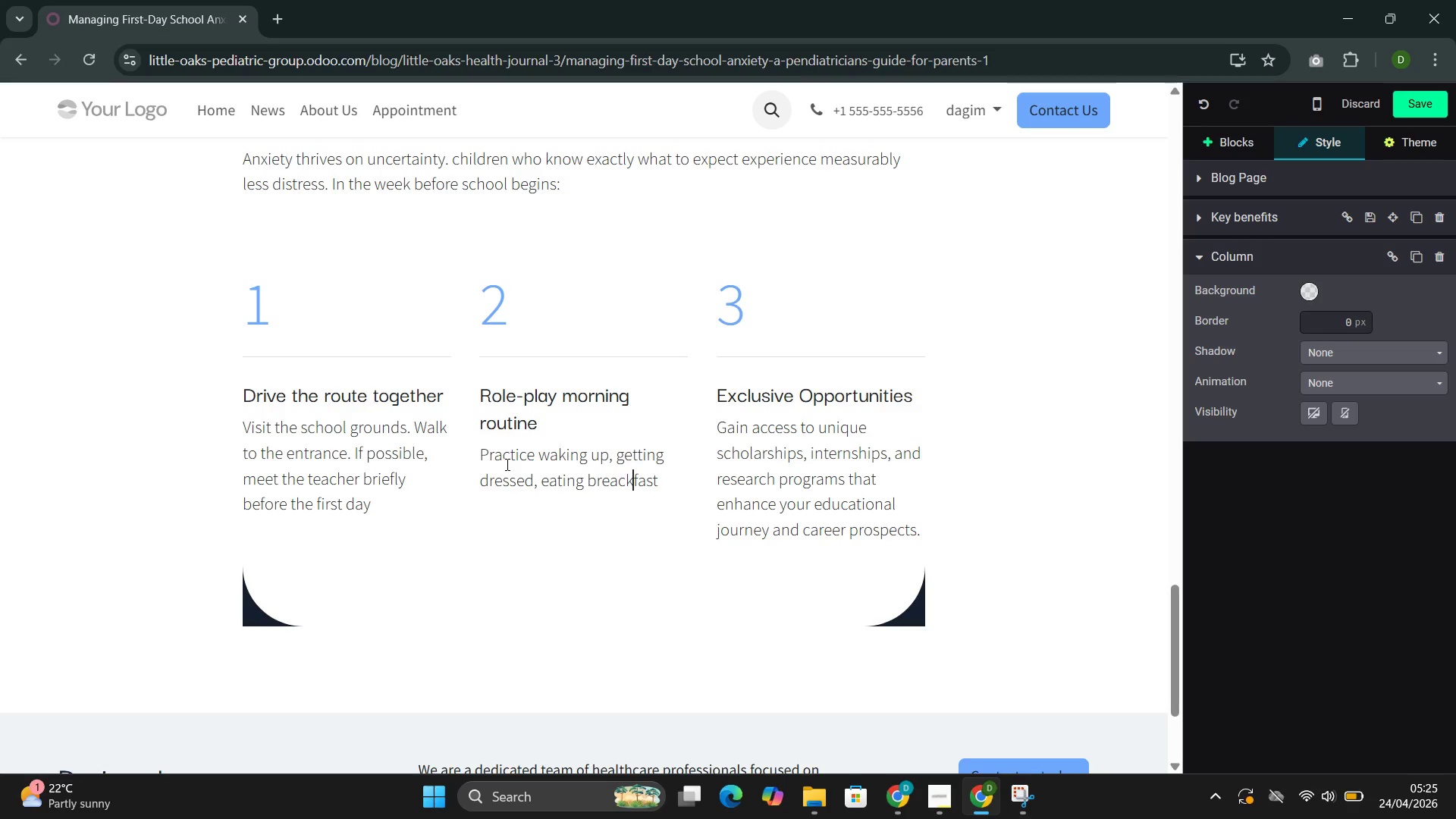 
key(ArrowLeft)
 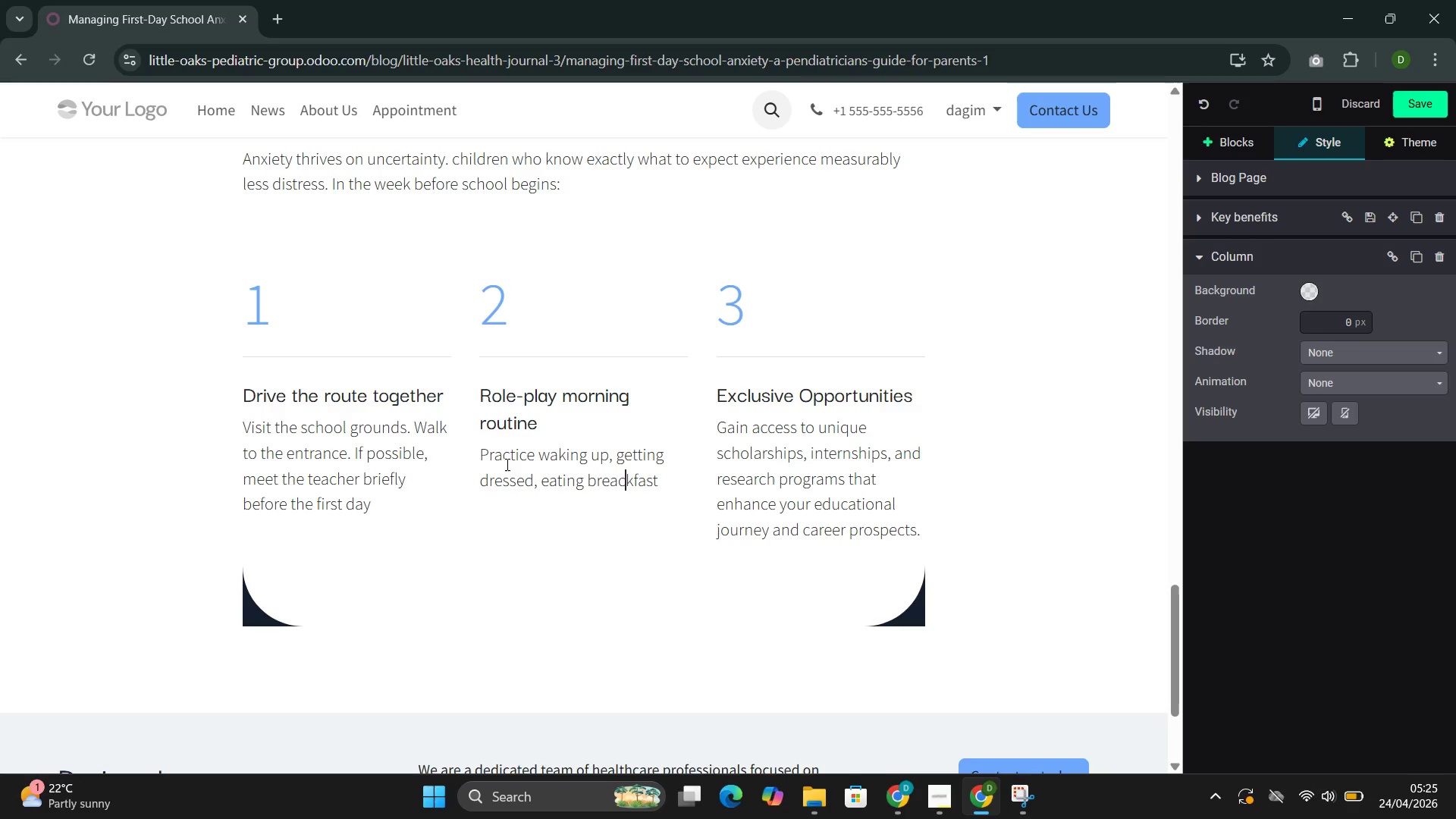 
key(Backspace)
 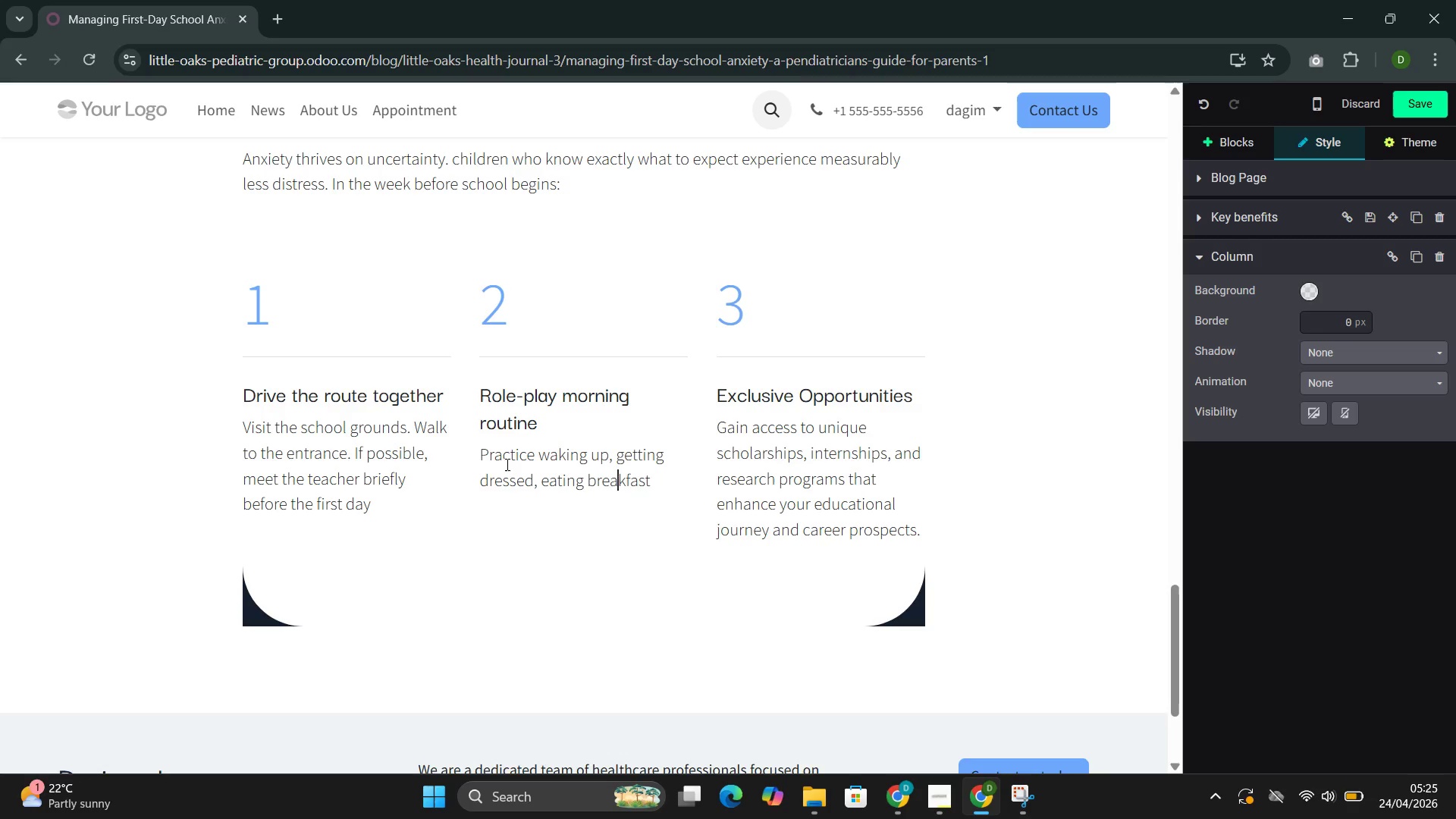 
key(ArrowRight)
 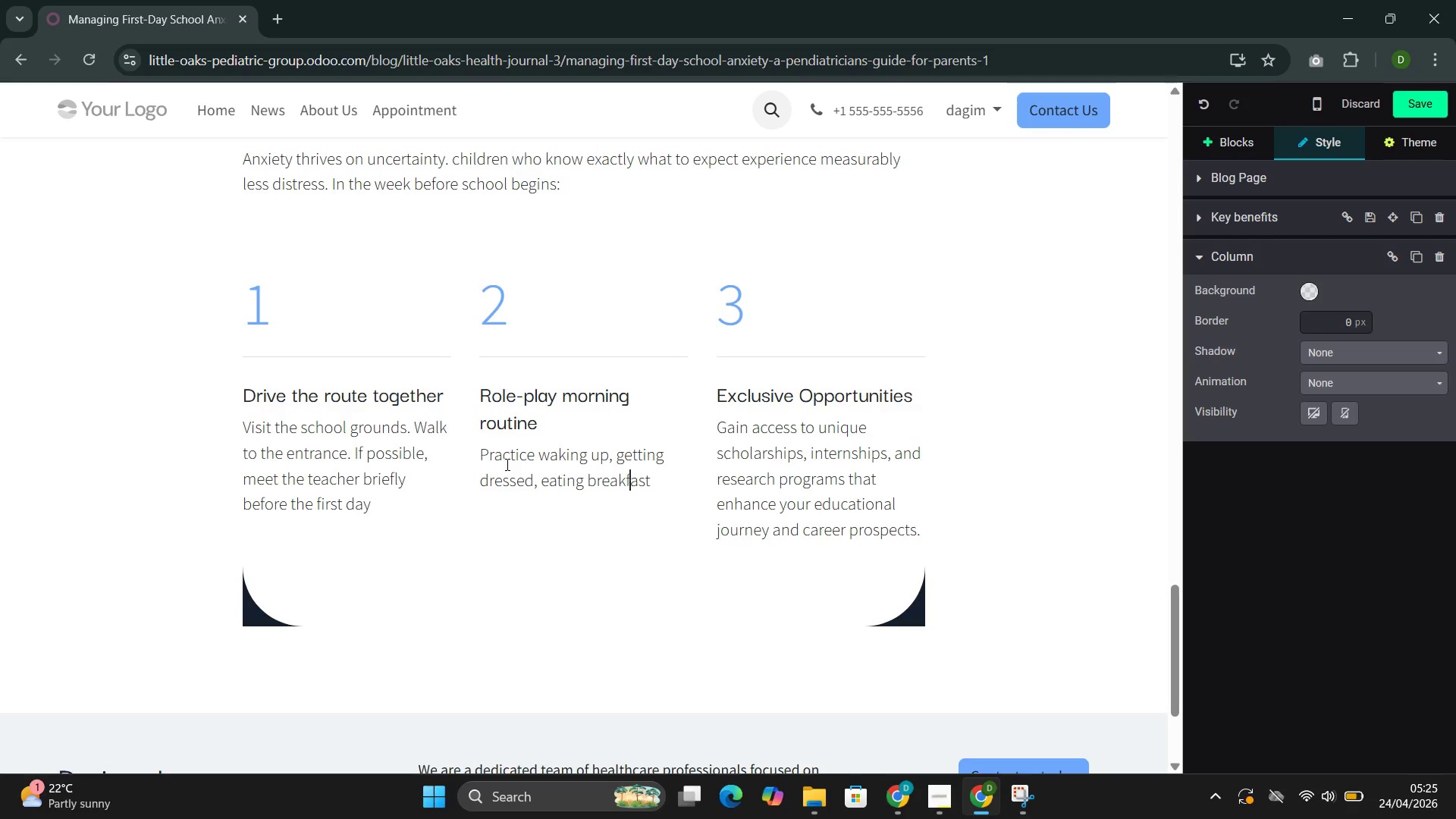 
key(ArrowRight)
 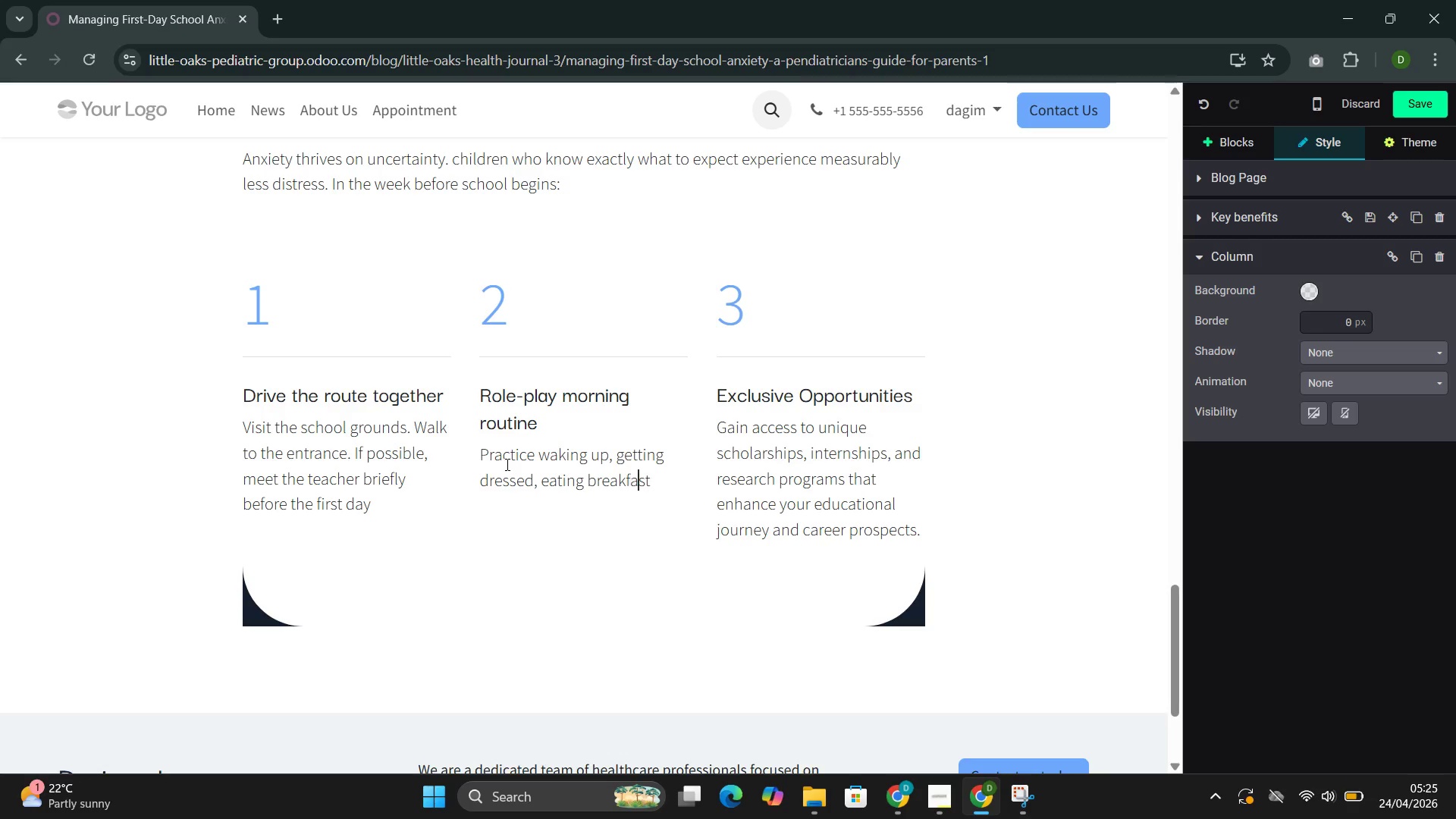 
key(ArrowRight)
 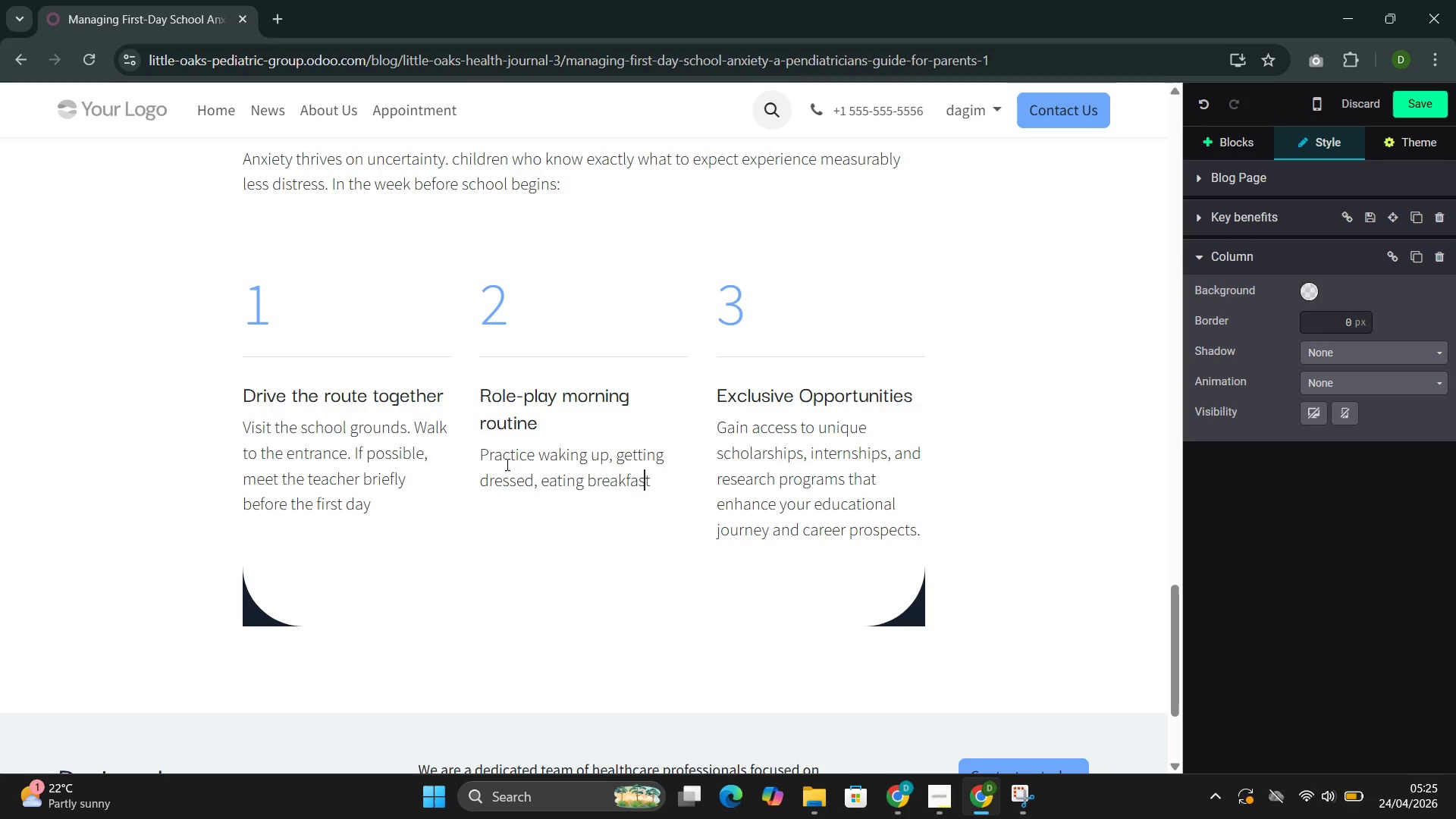 
key(ArrowRight)
 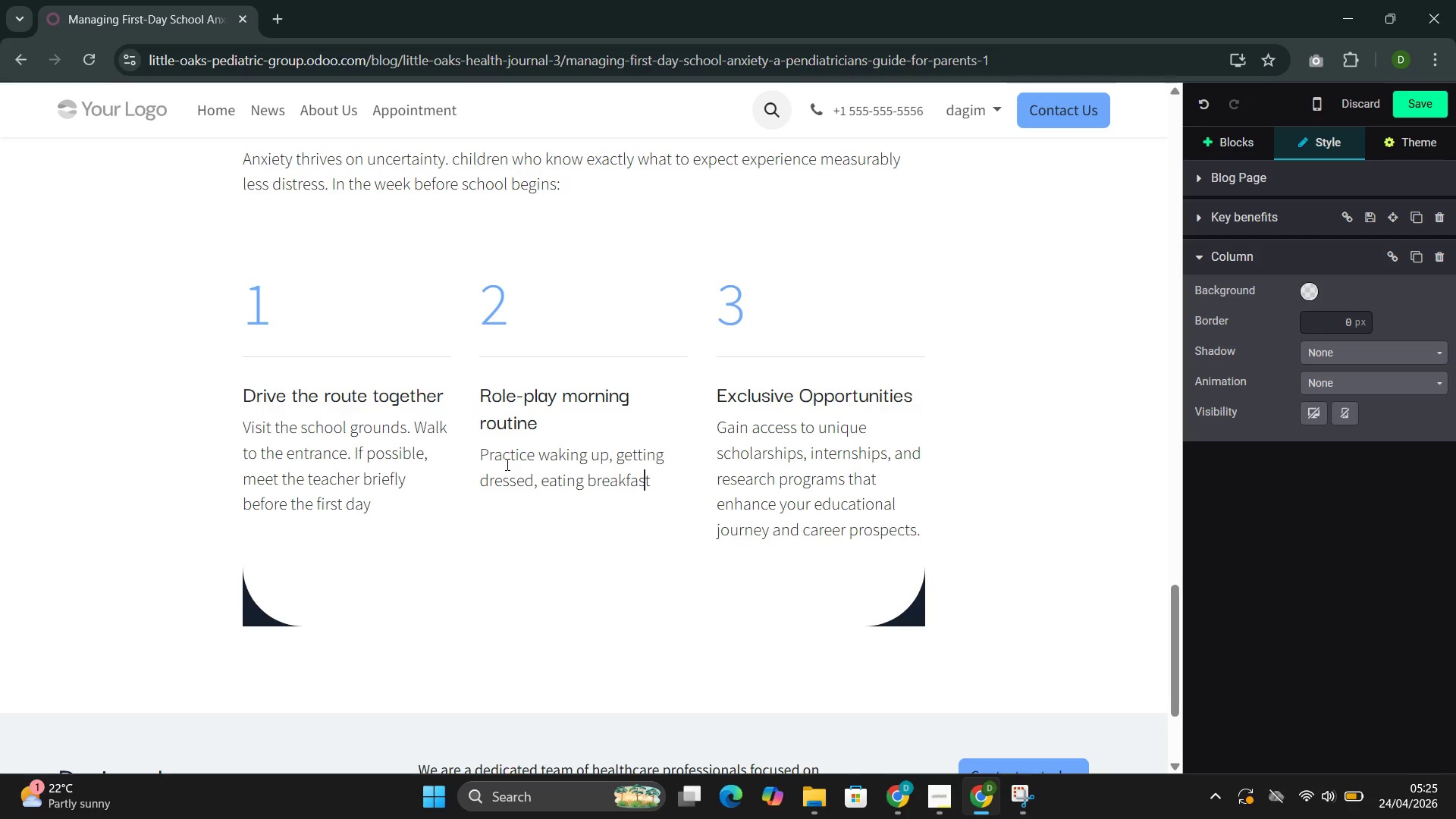 
key(ArrowRight)
 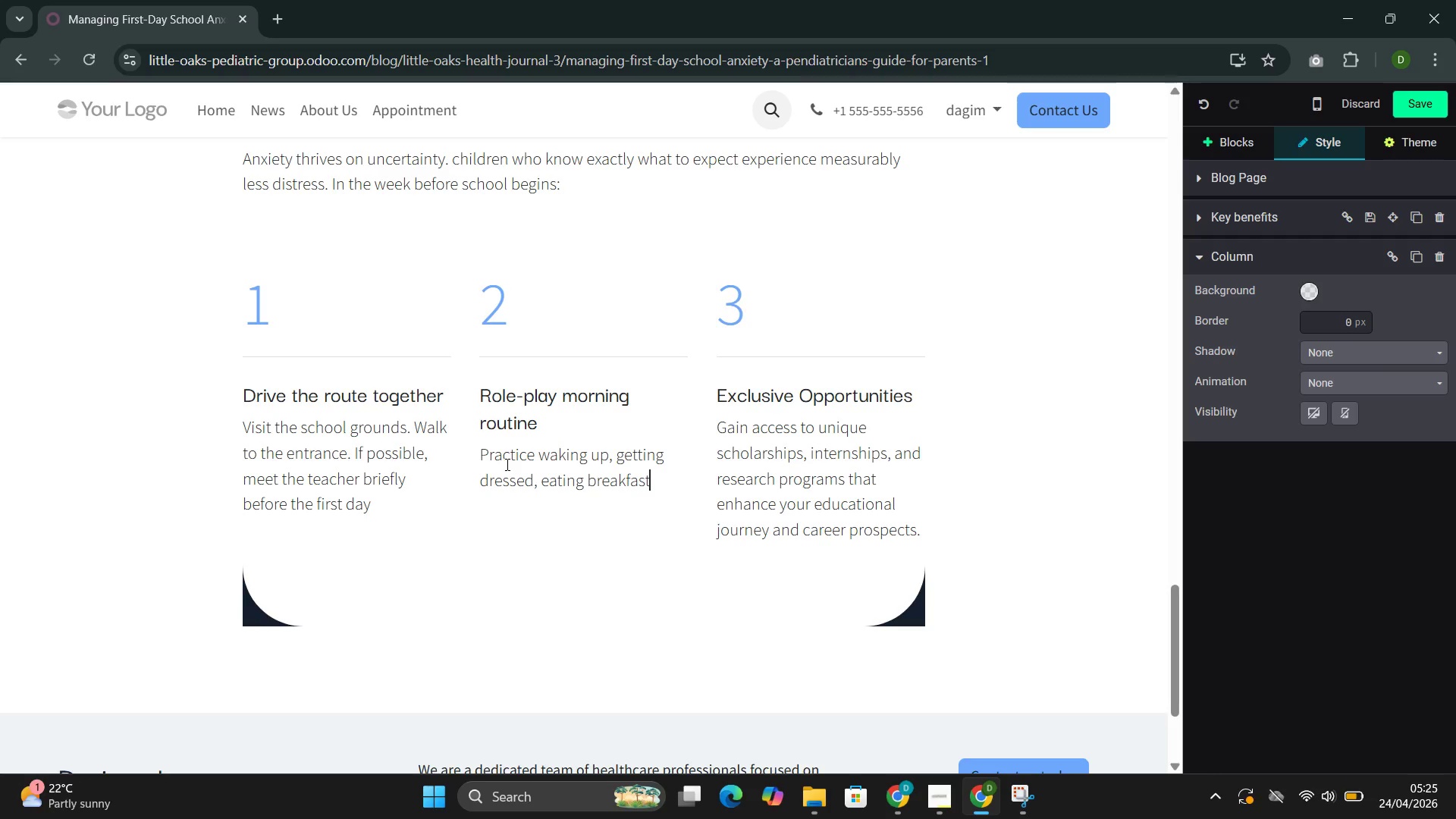 
type(, and walking)
 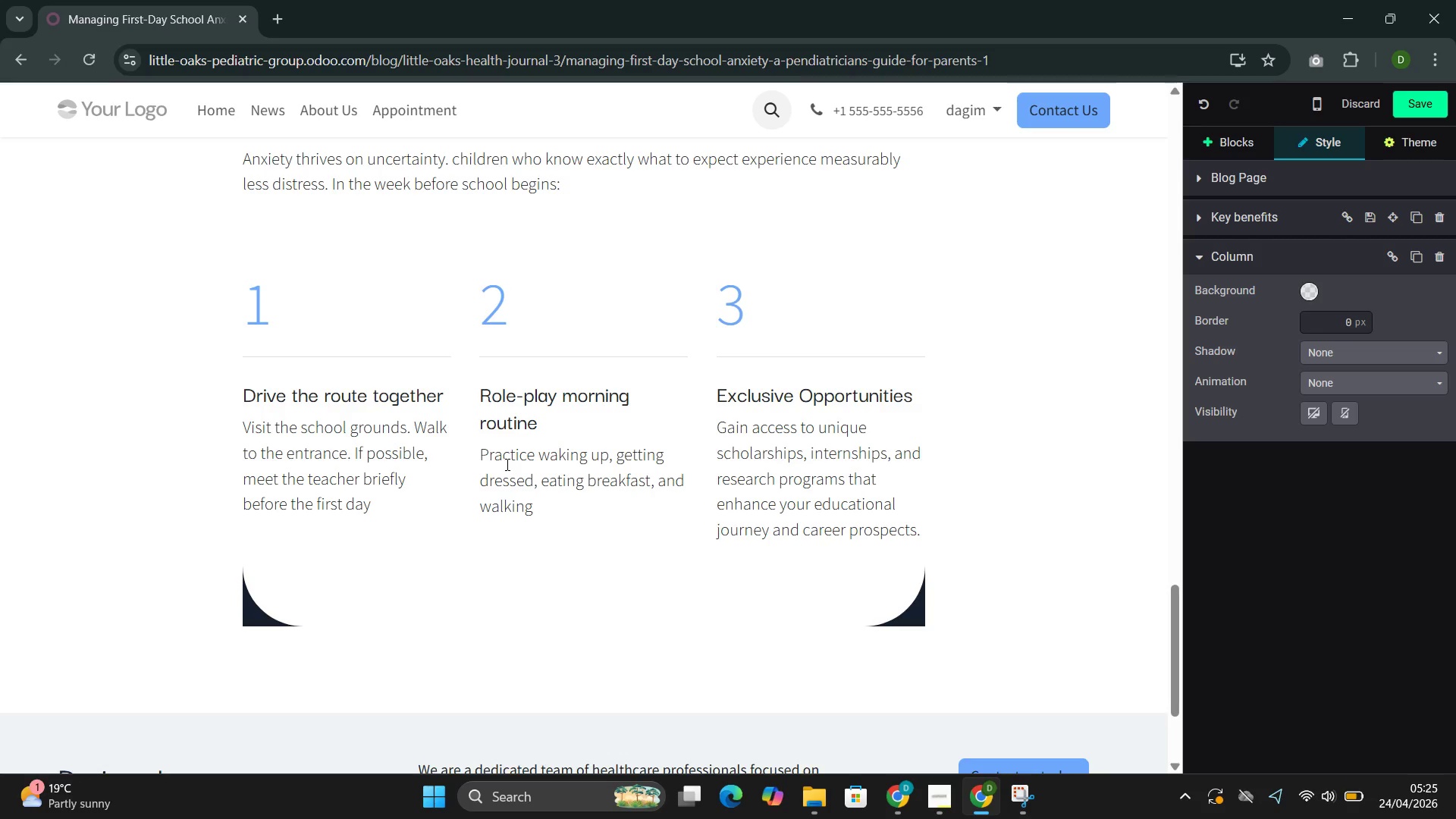 
wait(5.41)
 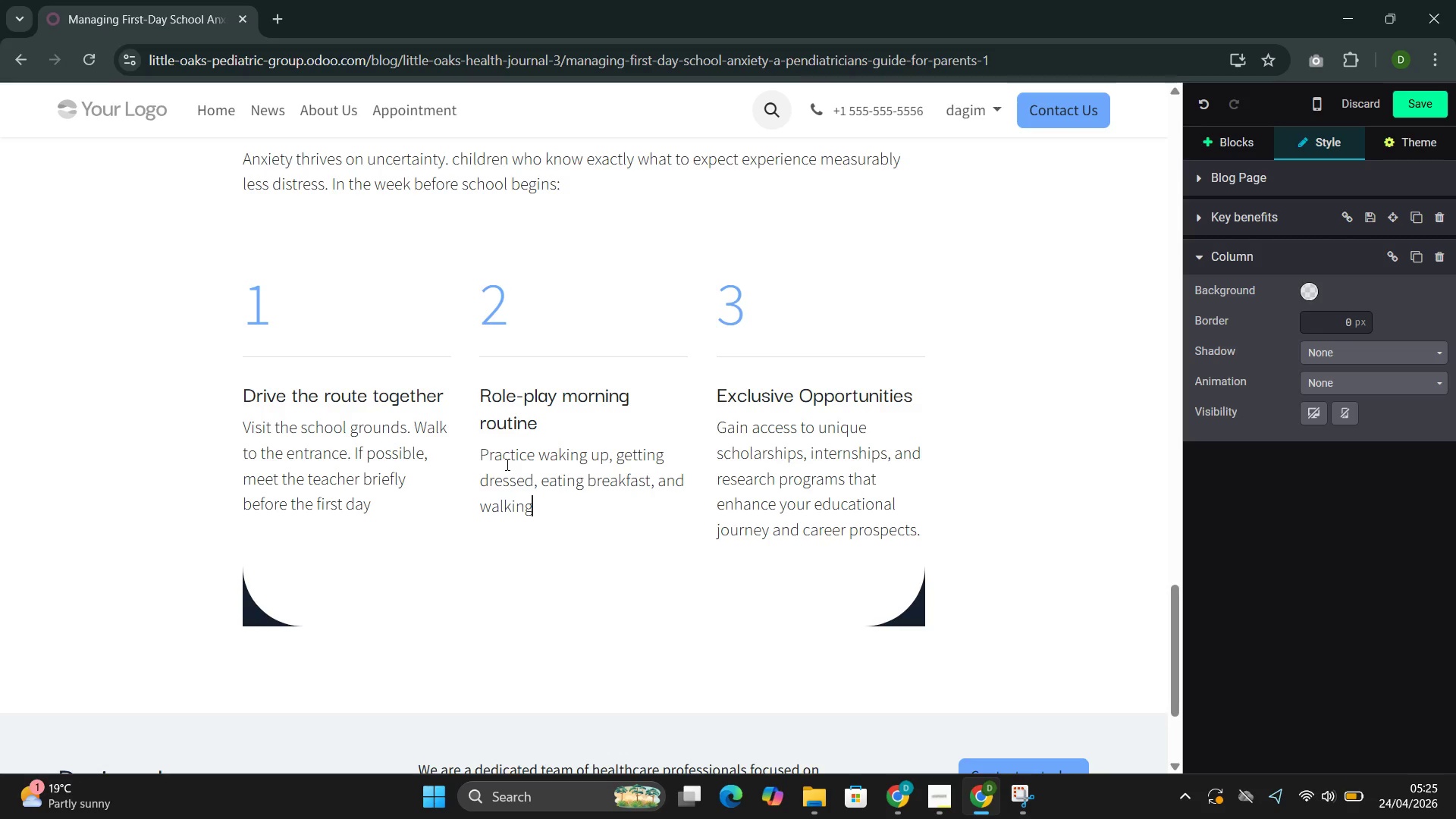 
key(Control+ControlRight)
 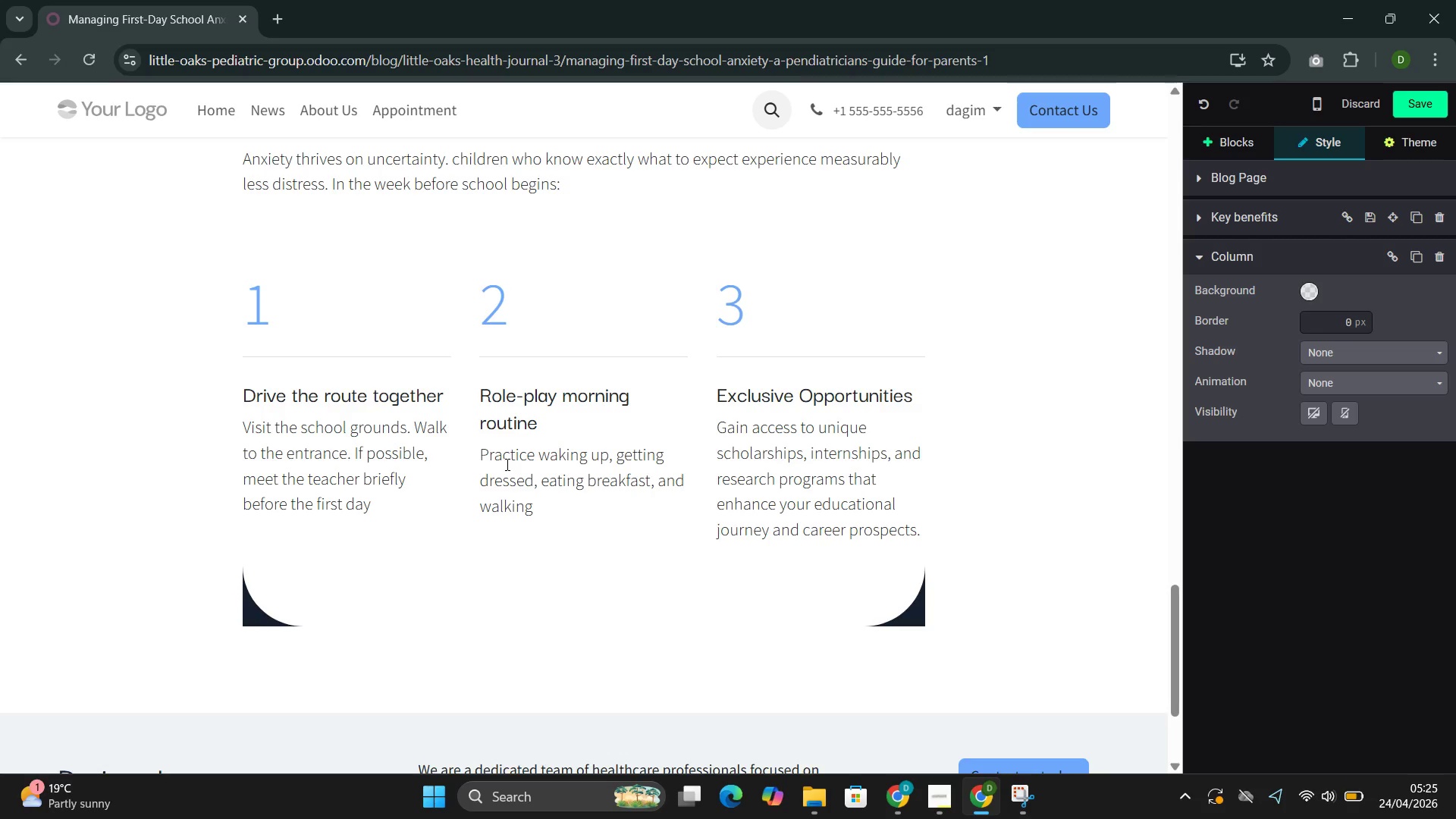 
type( to the bus stop or car.FAmiliaru)
key(Backspace)
type(itybreed con)
key(Backspace)
type(mfort.)
 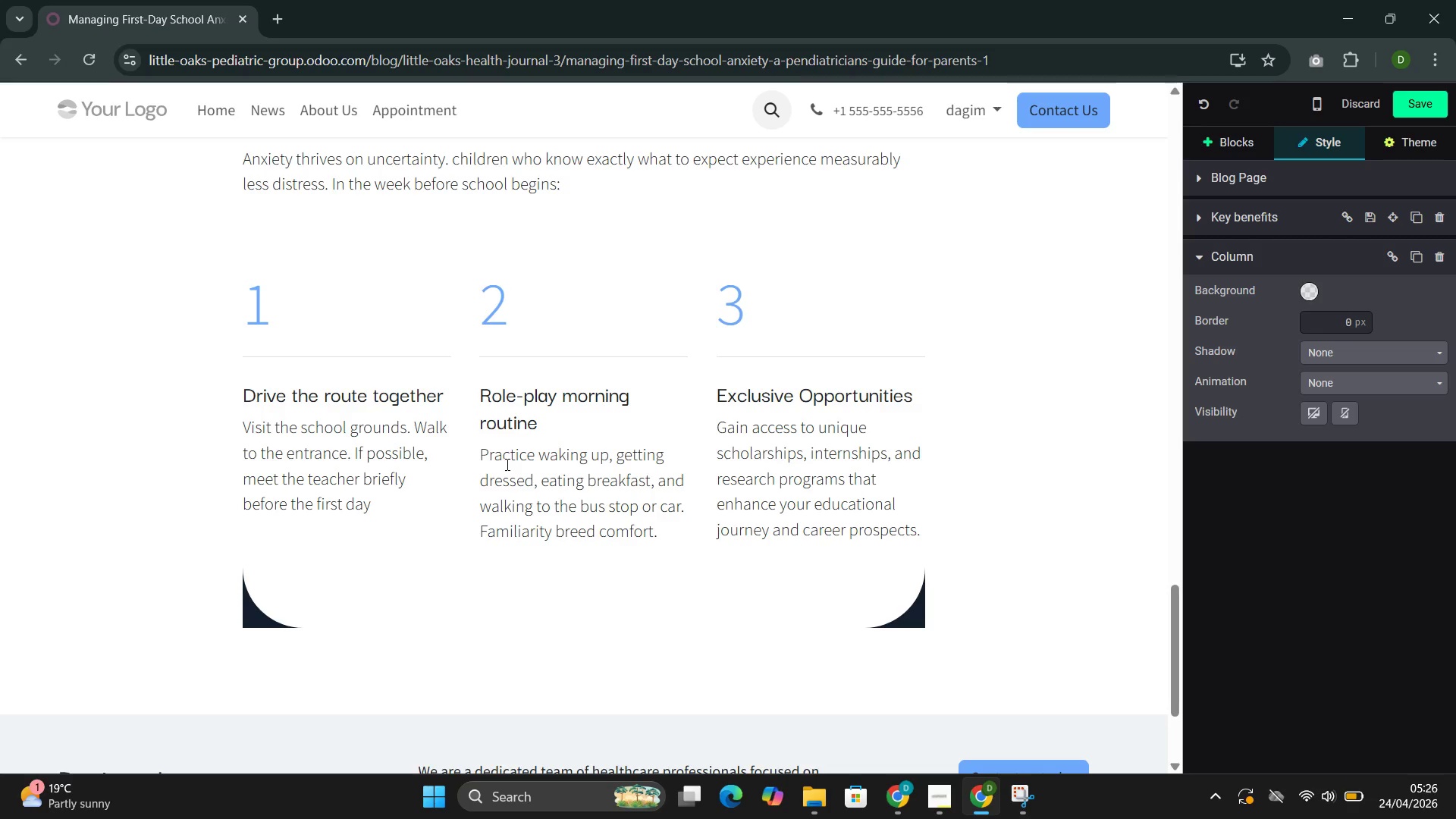 
wait(19.39)
 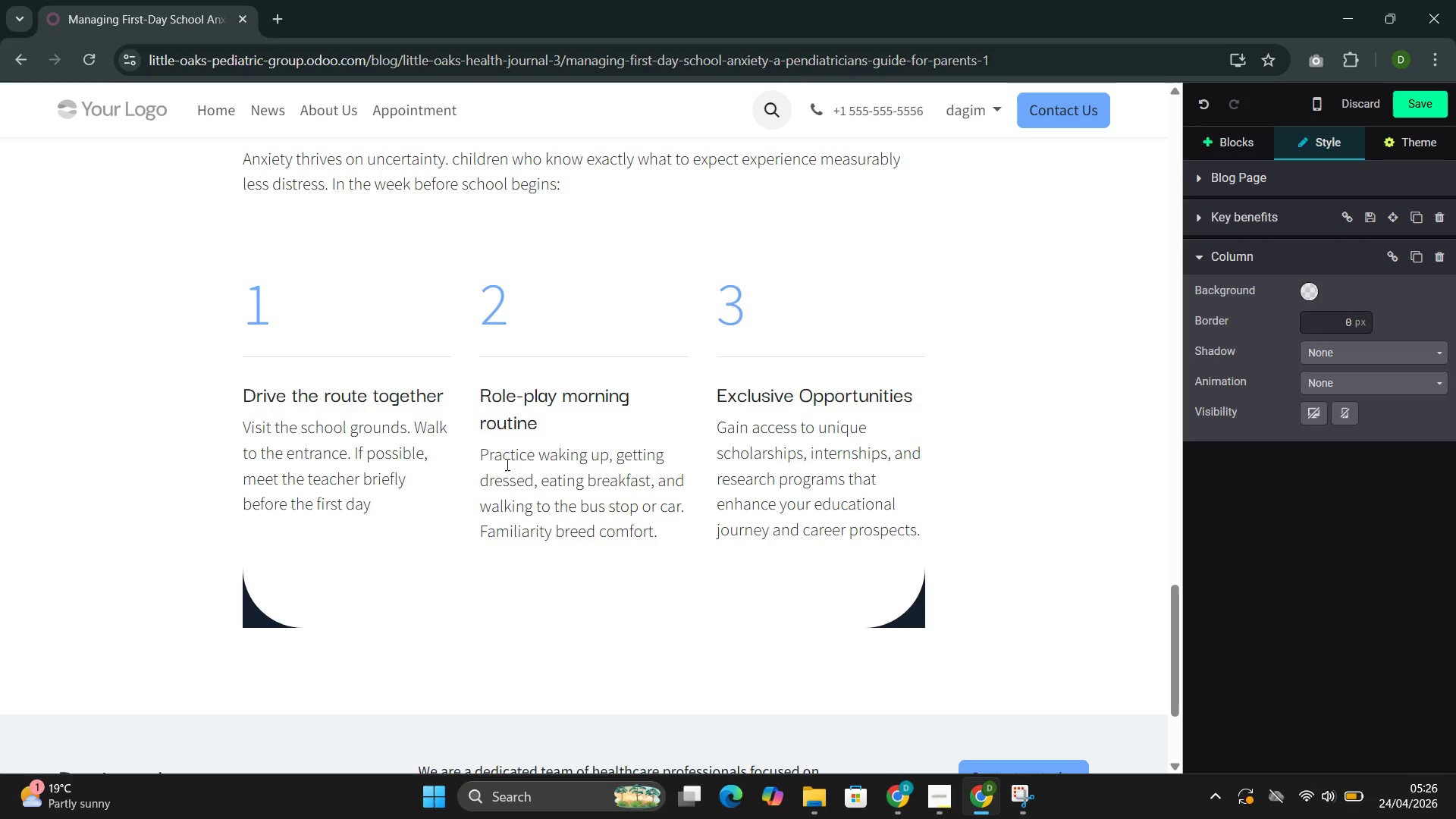 
double_click([809, 393])
 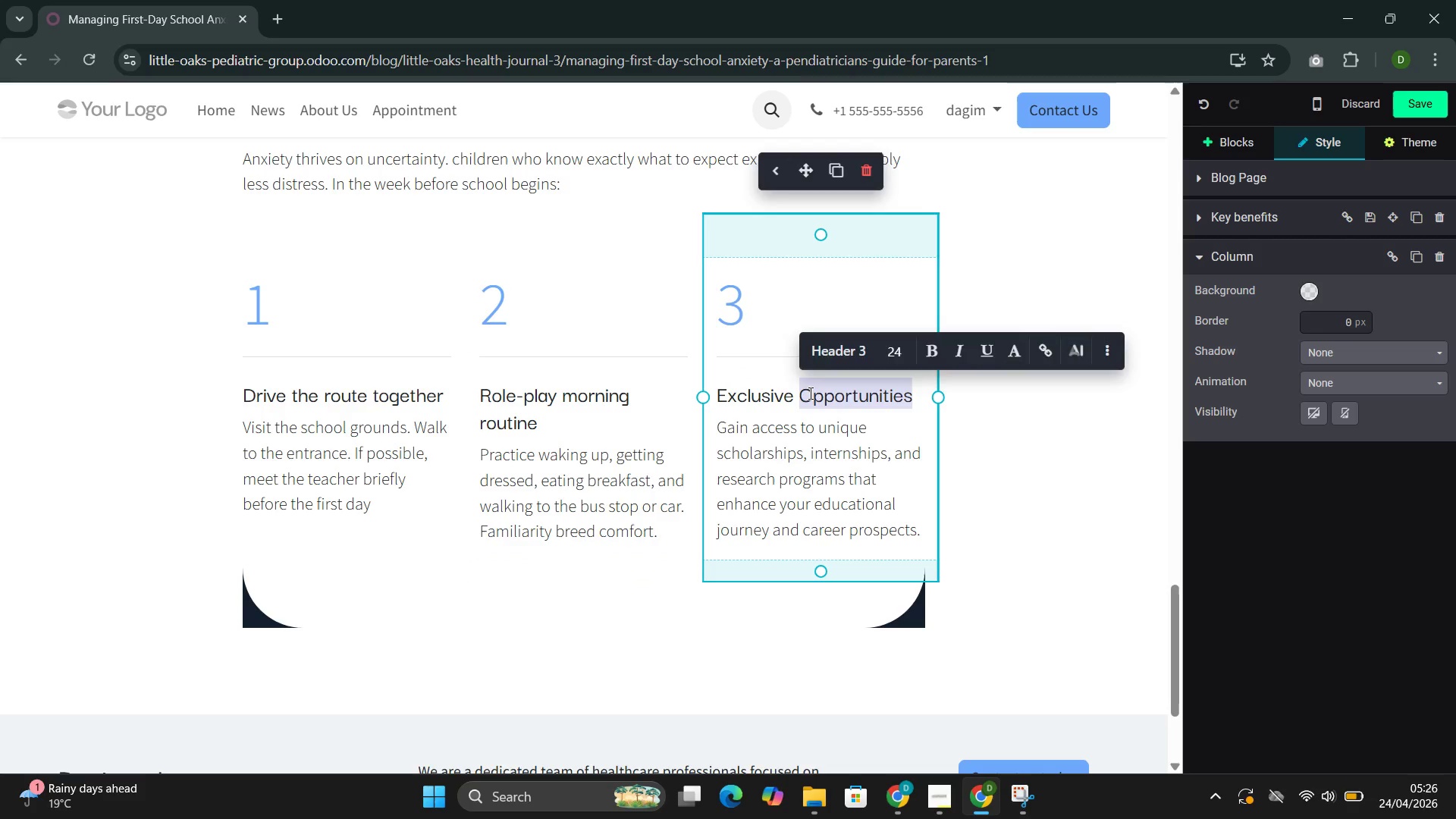 
left_click([809, 393])
 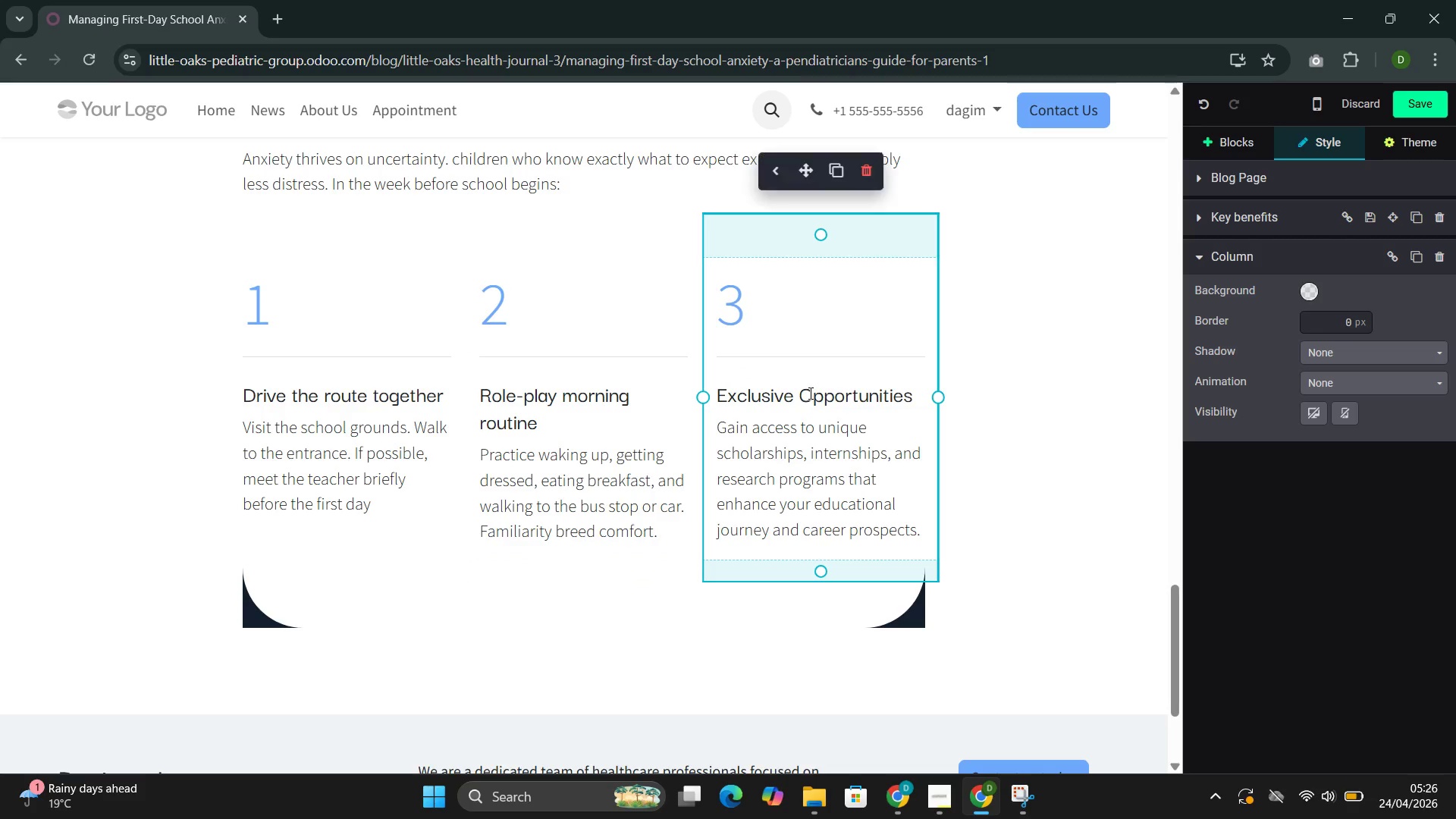 
double_click([809, 393])
 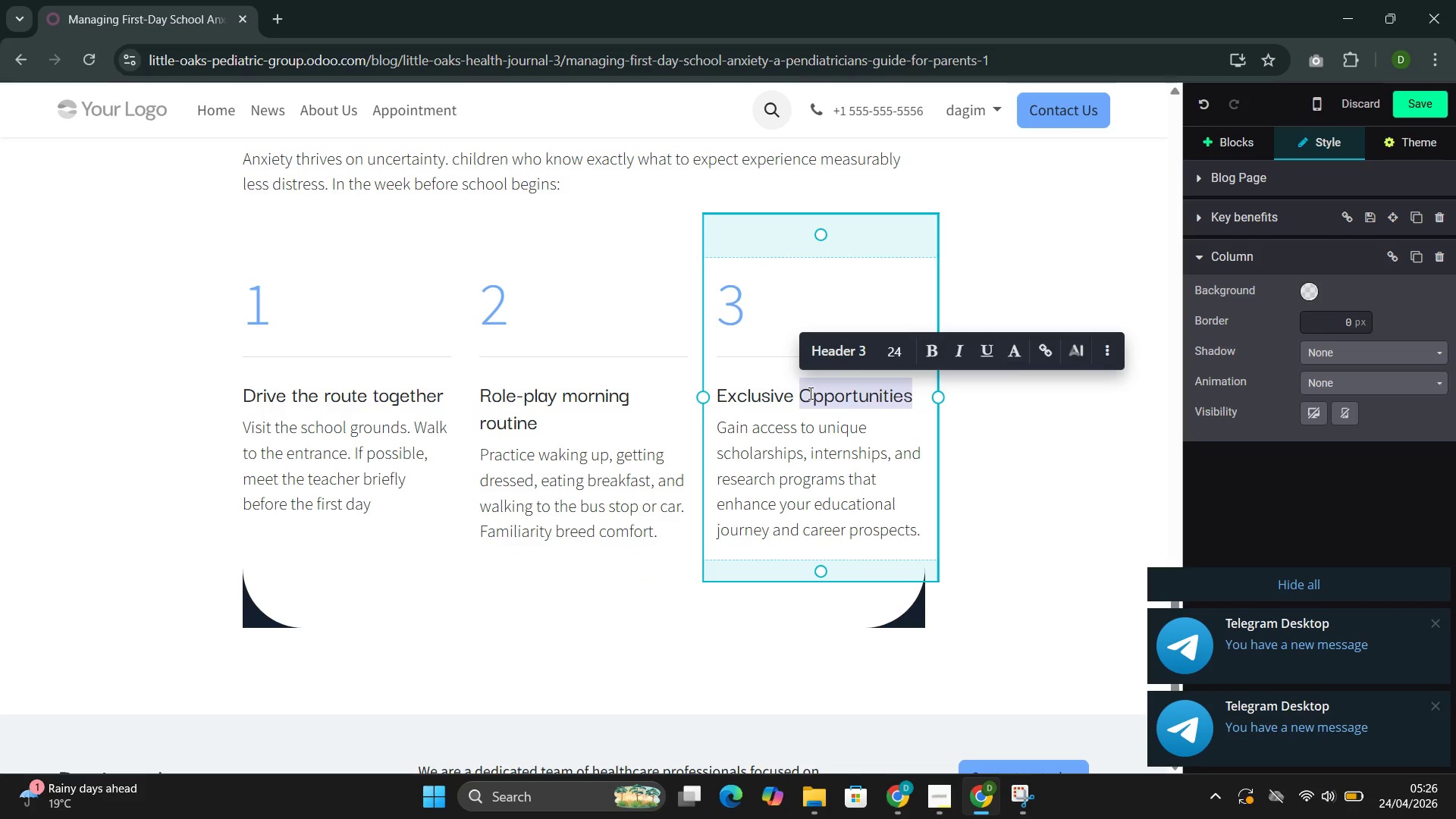 
key(Backspace)
 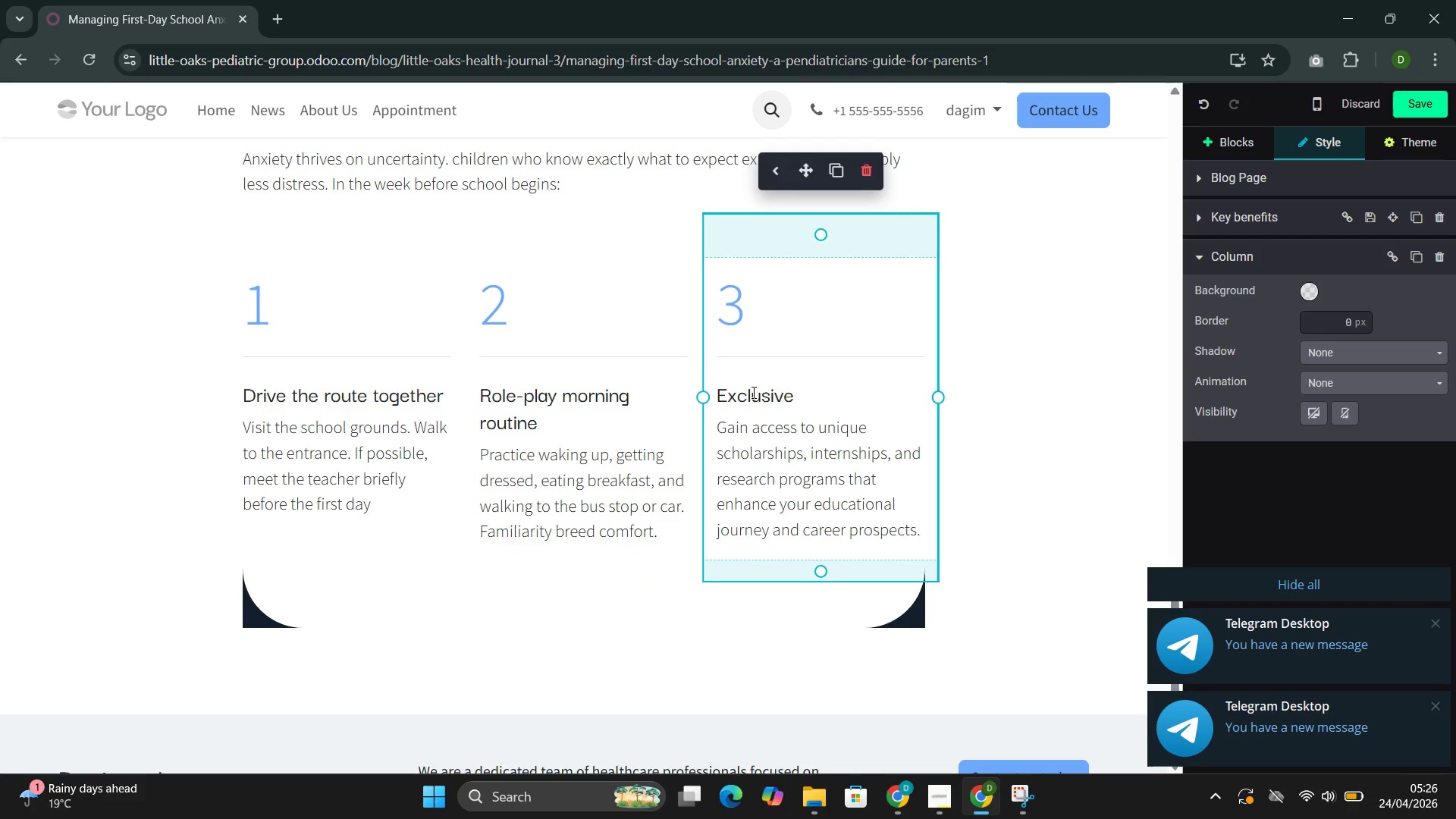 
double_click([755, 392])
 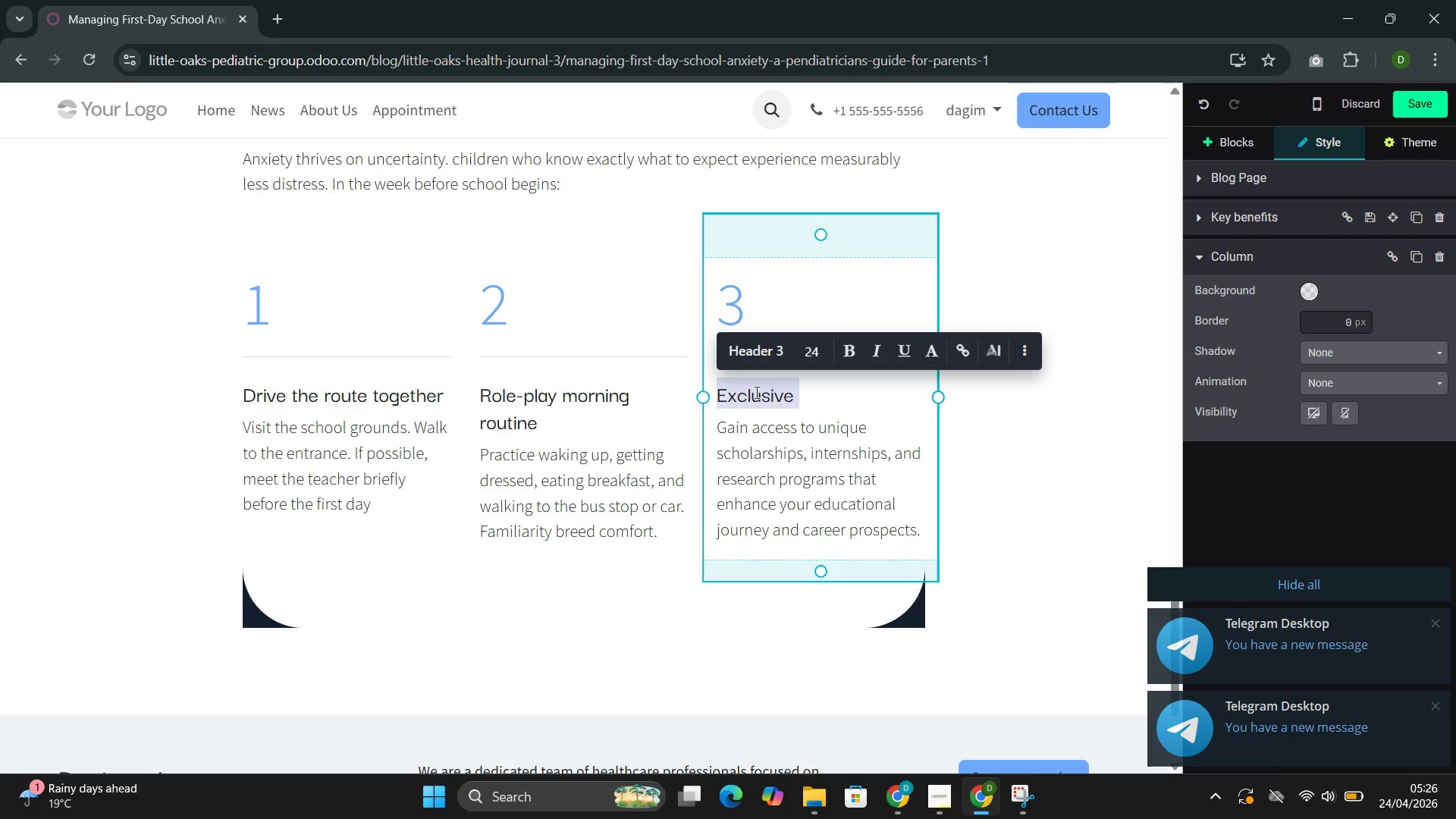 
type(Crate a visual shedule)
 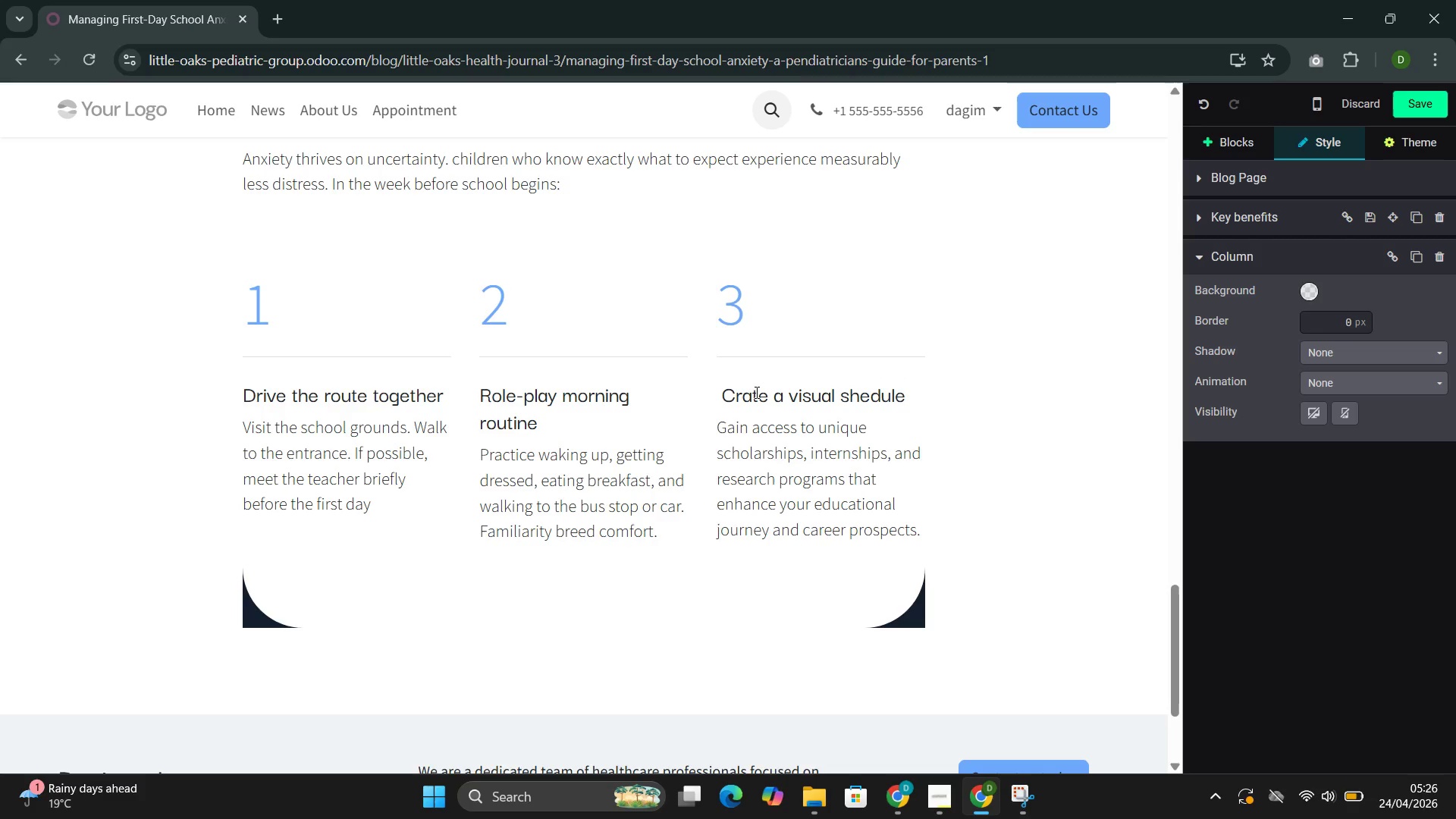 
wait(8.86)
 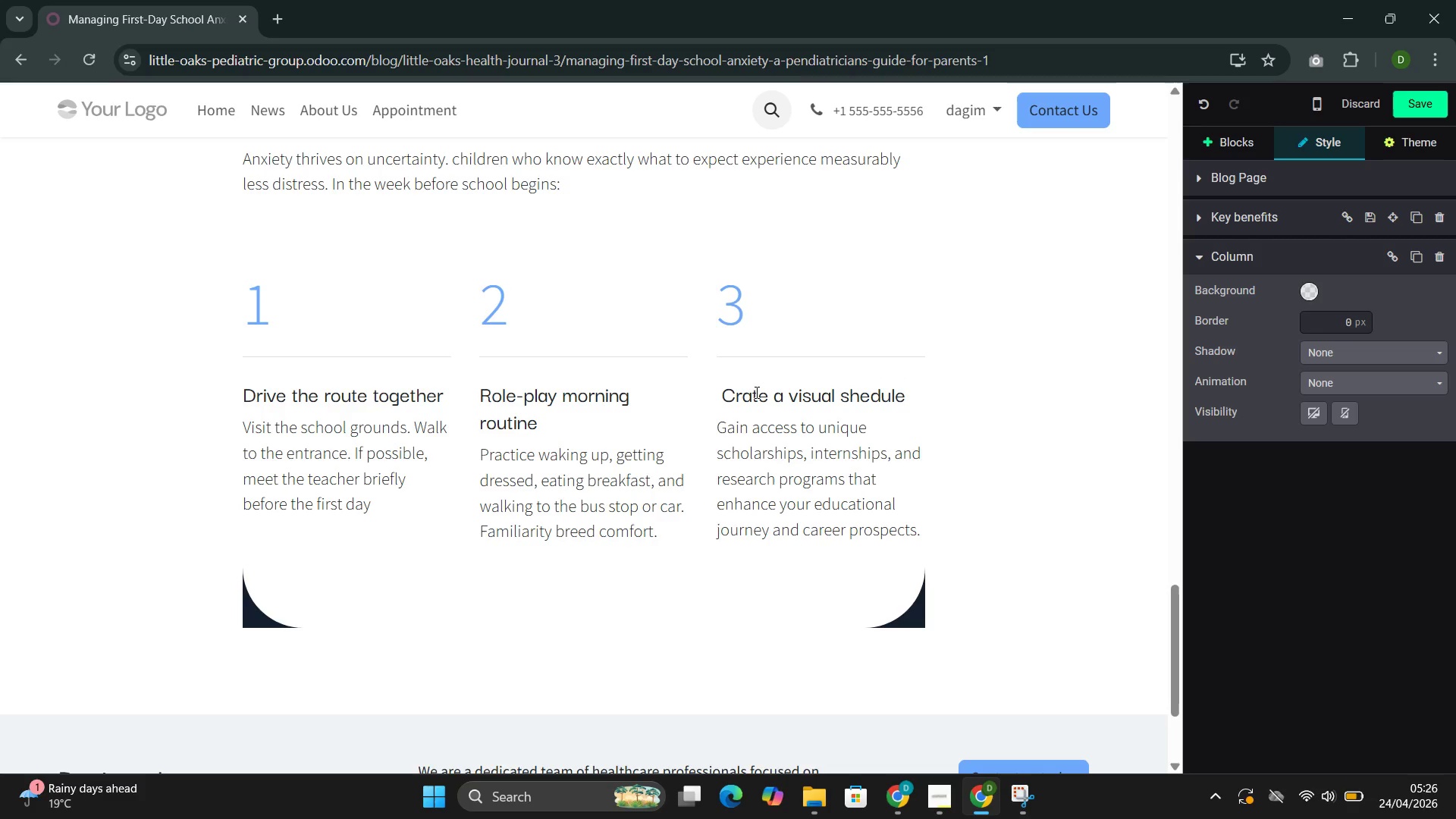 
key(ArrowLeft)
 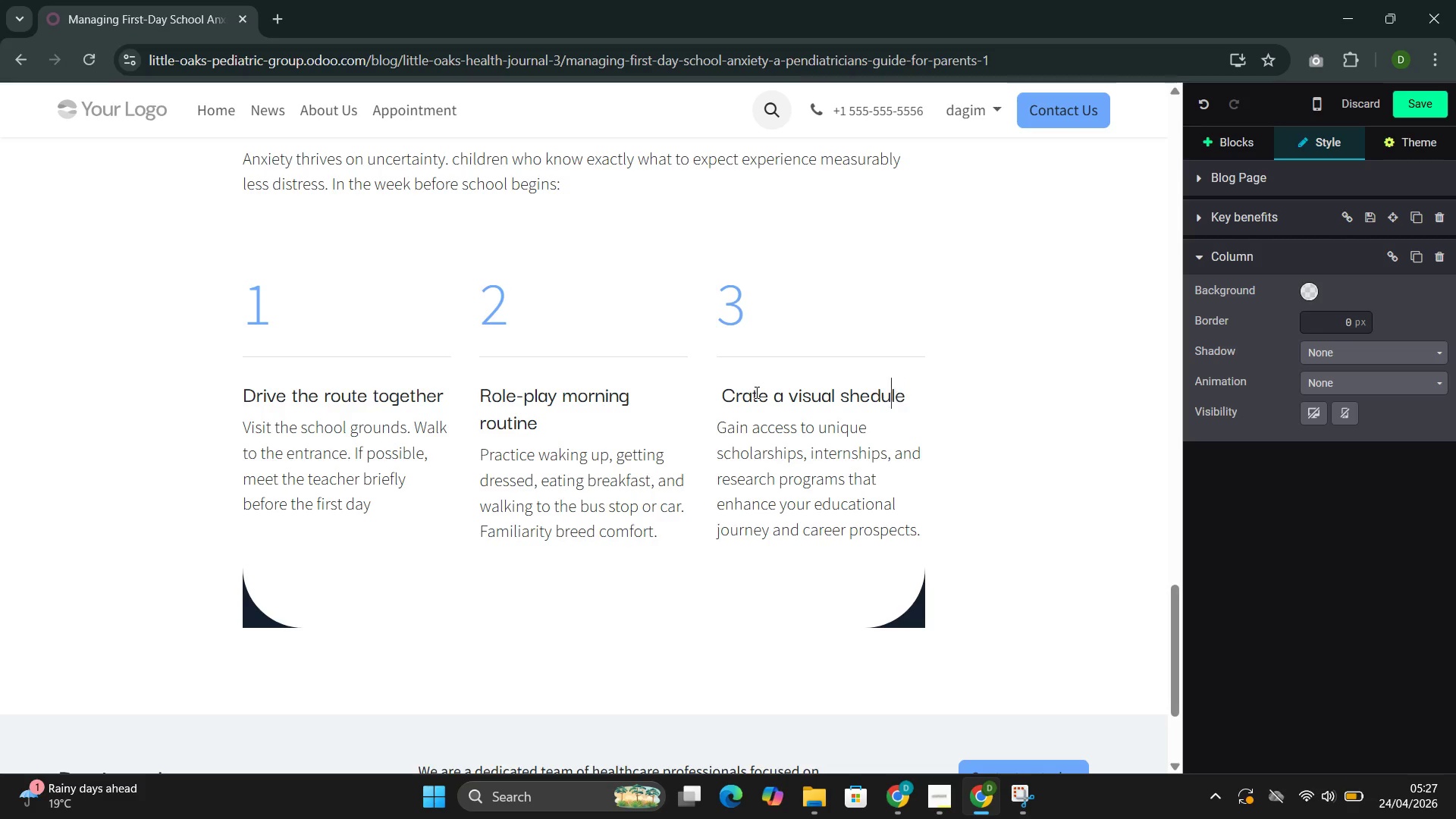 
key(ArrowLeft)
 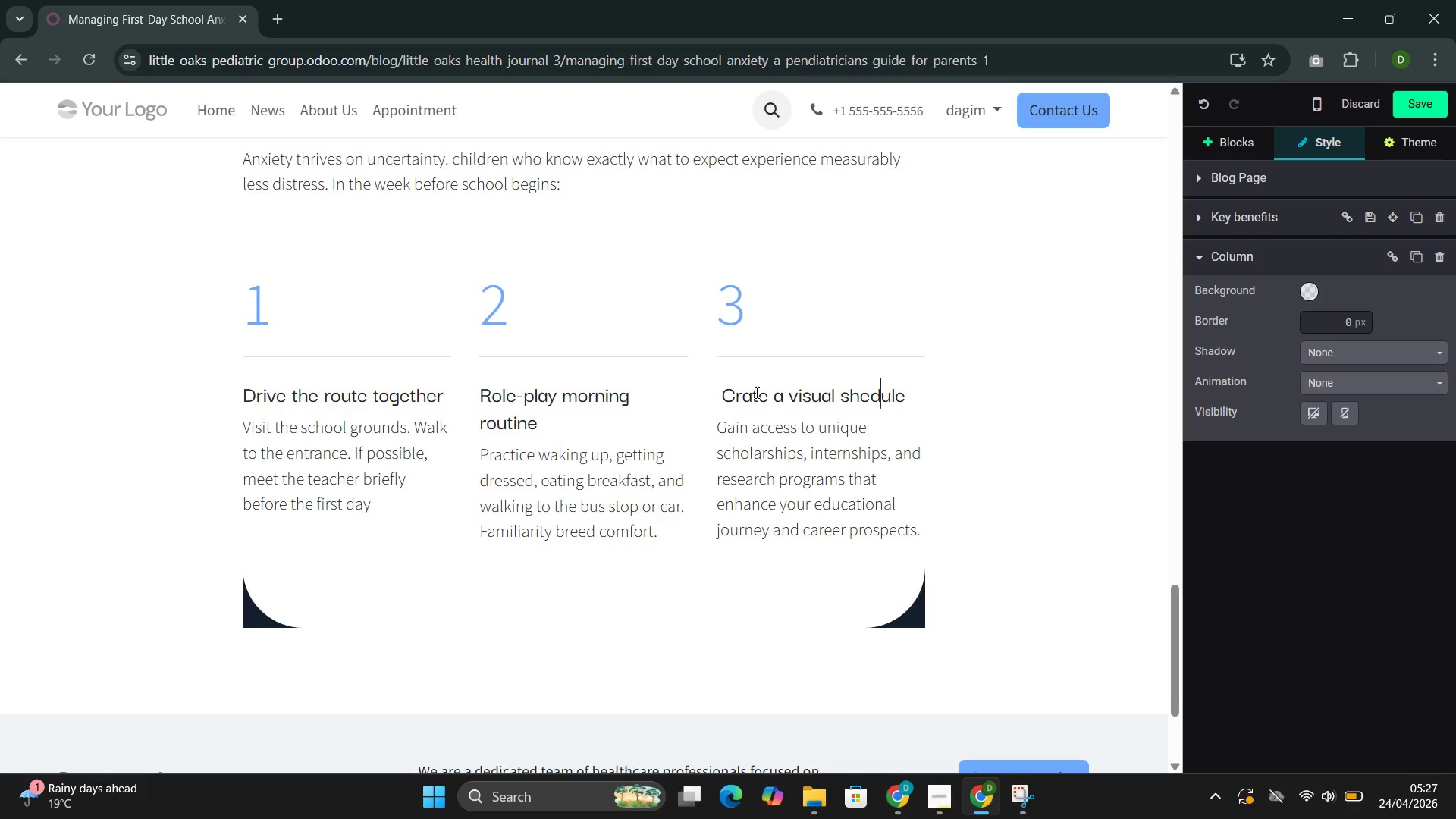 
key(ArrowLeft)
 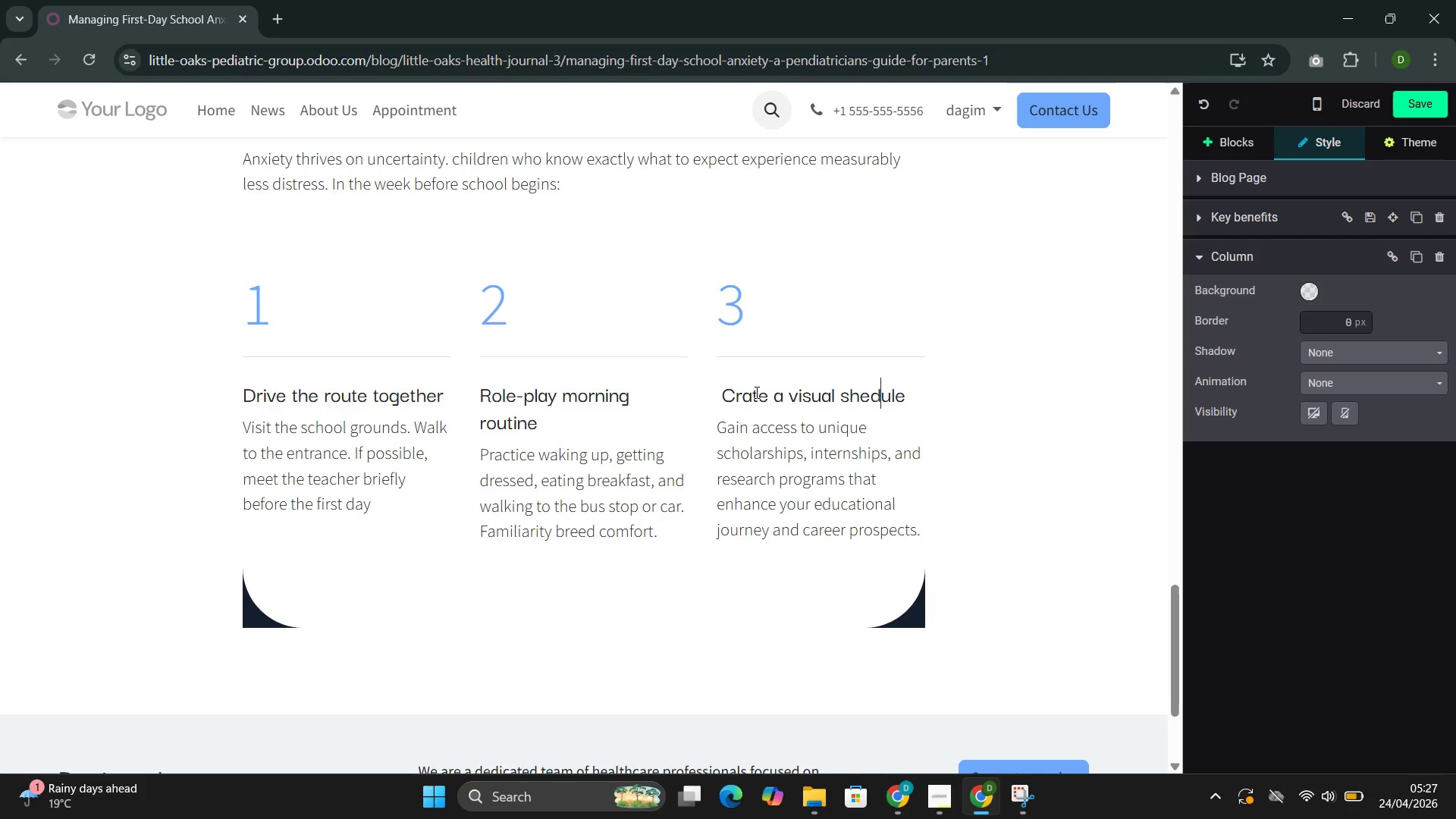 
key(ArrowLeft)
 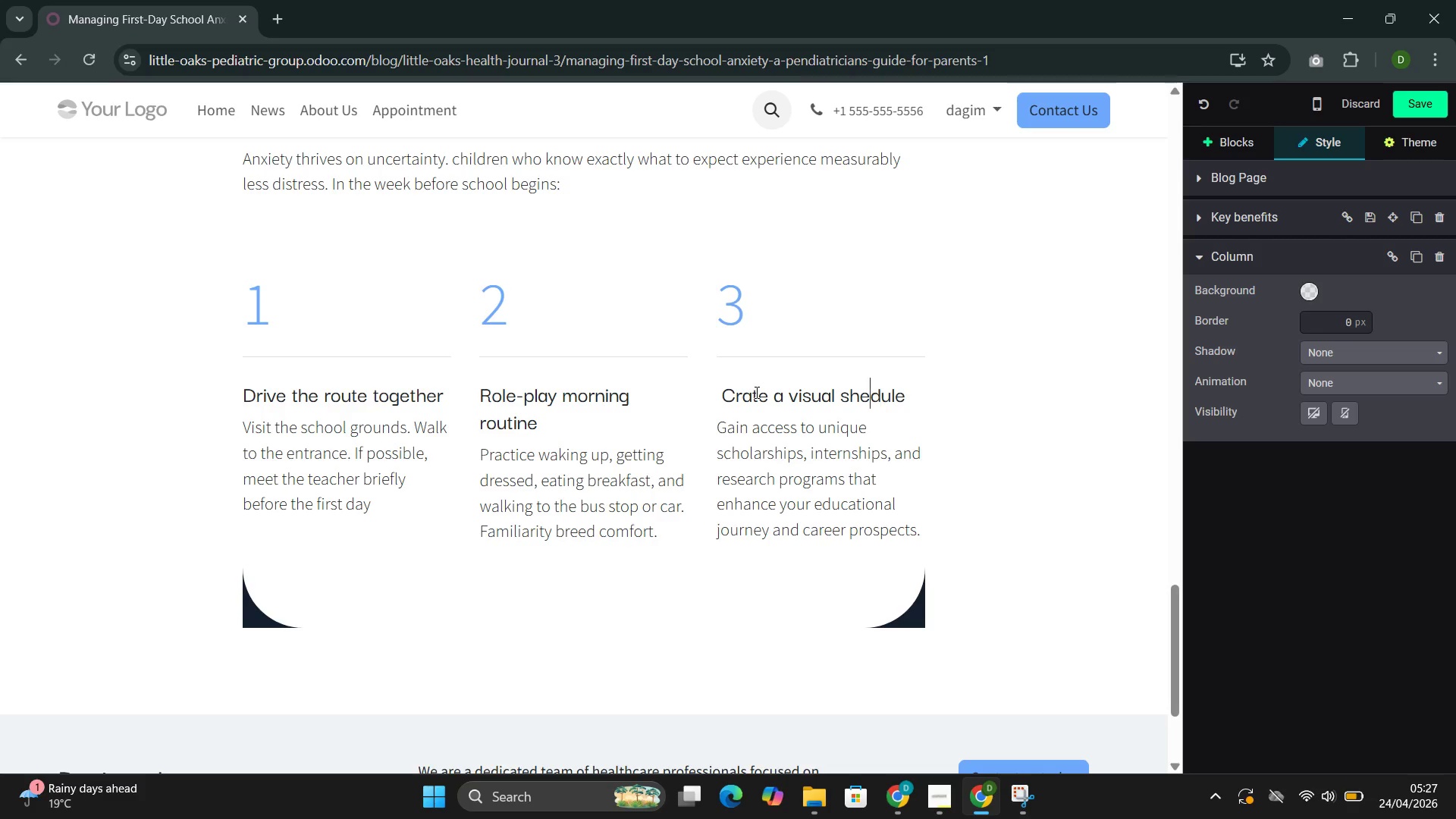 
key(ArrowLeft)
 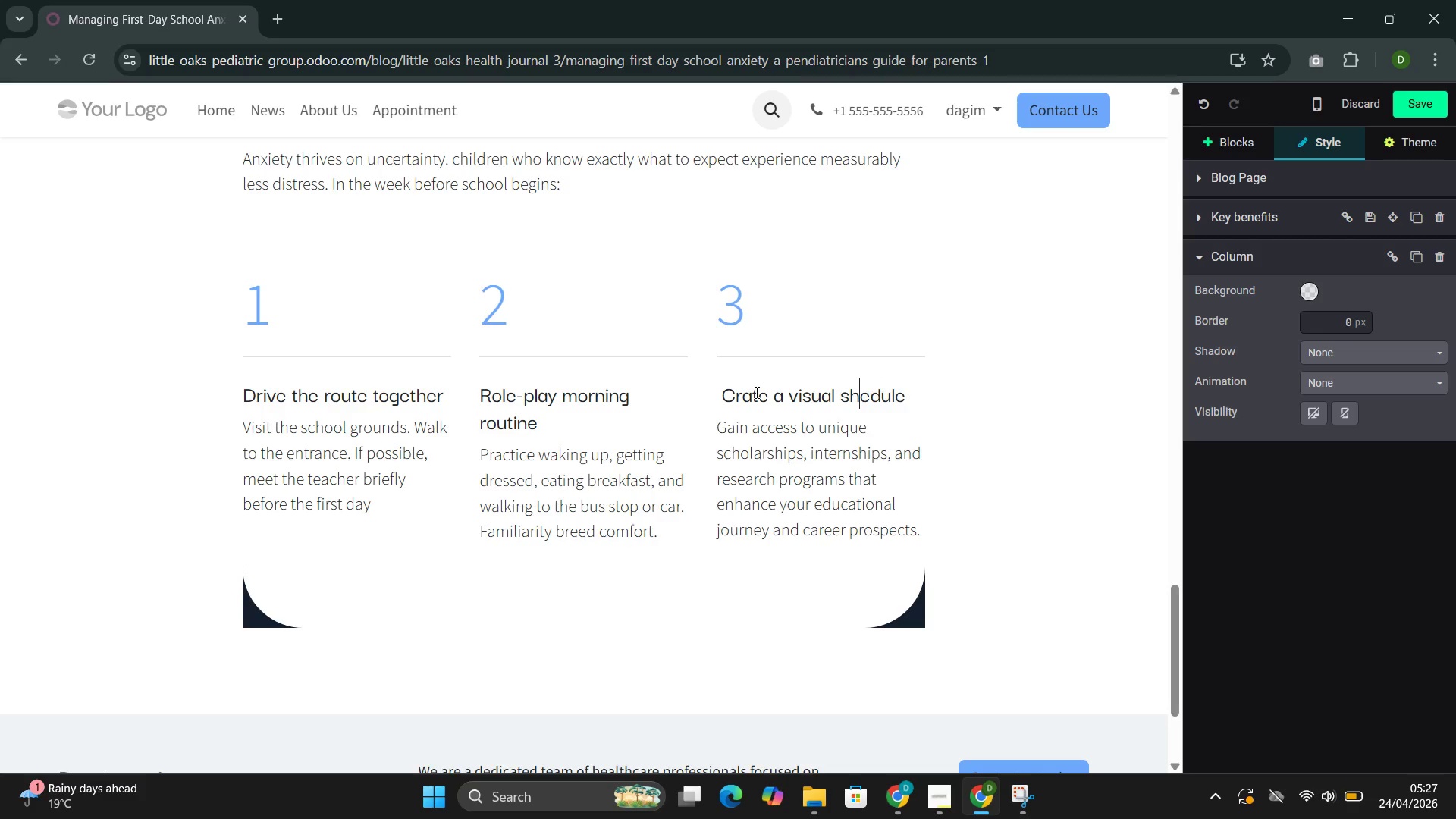 
key(ArrowLeft)
 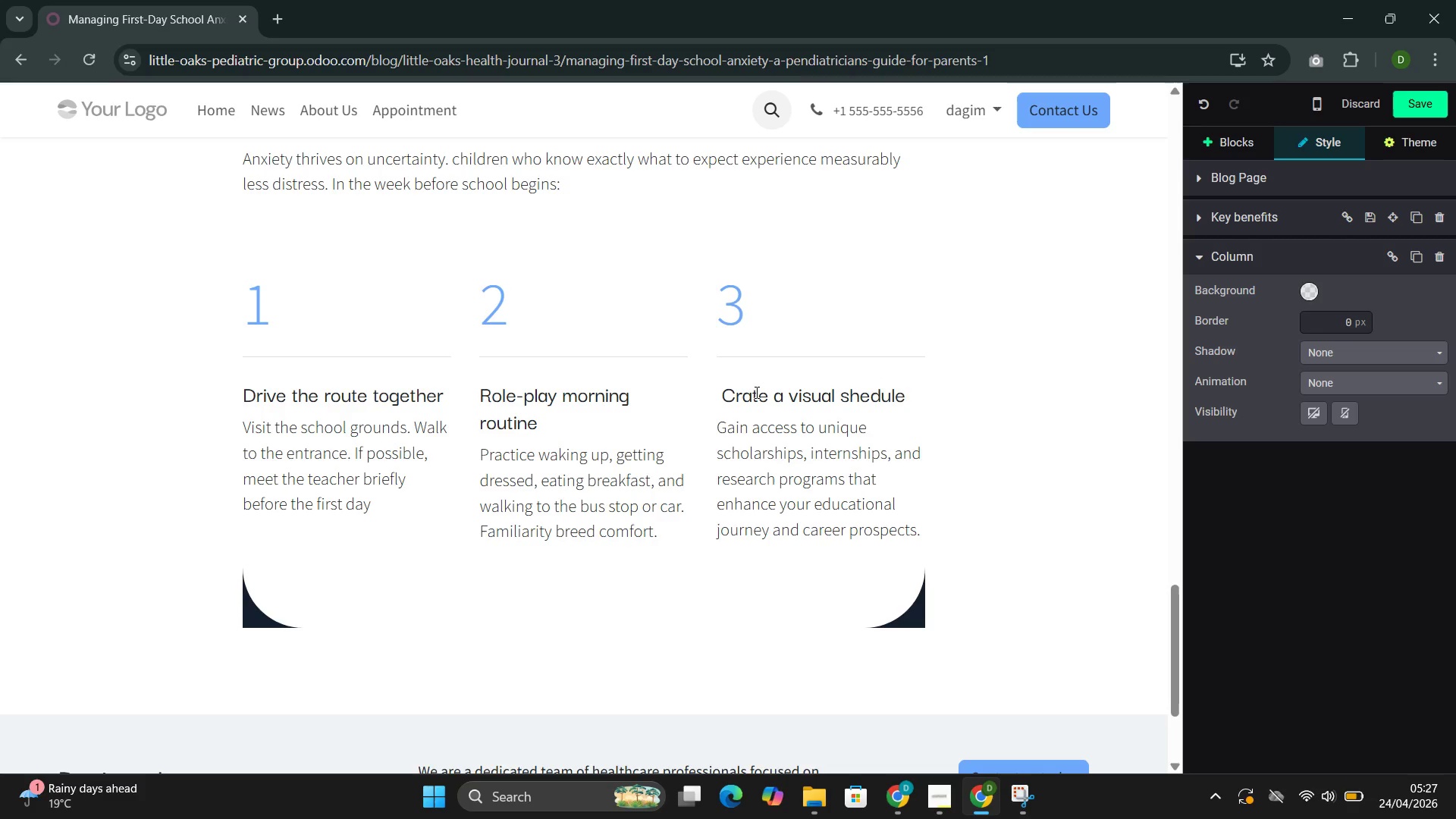 
key(C)
 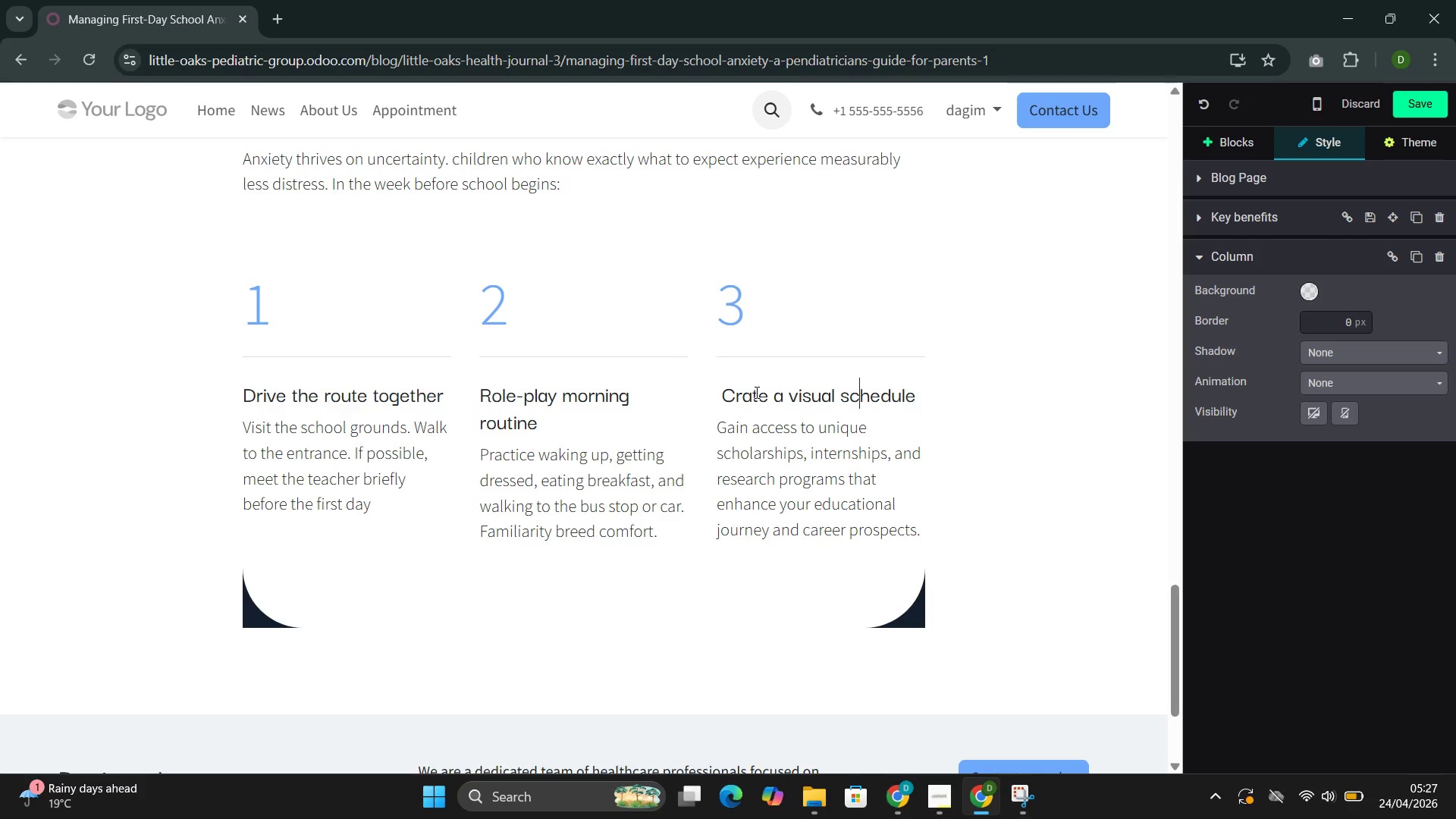 
key(ArrowRight)
 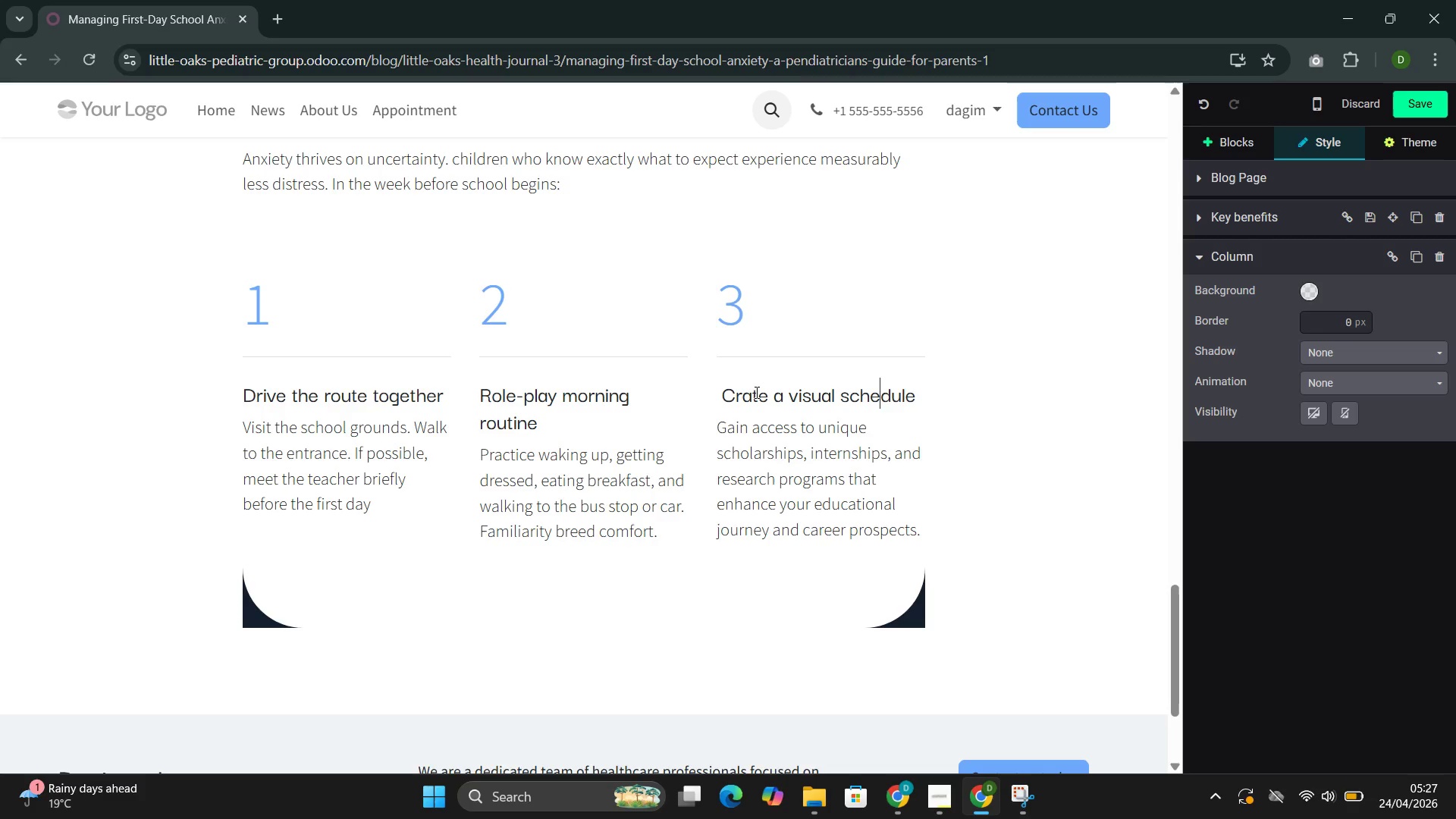 
key(ArrowRight)
 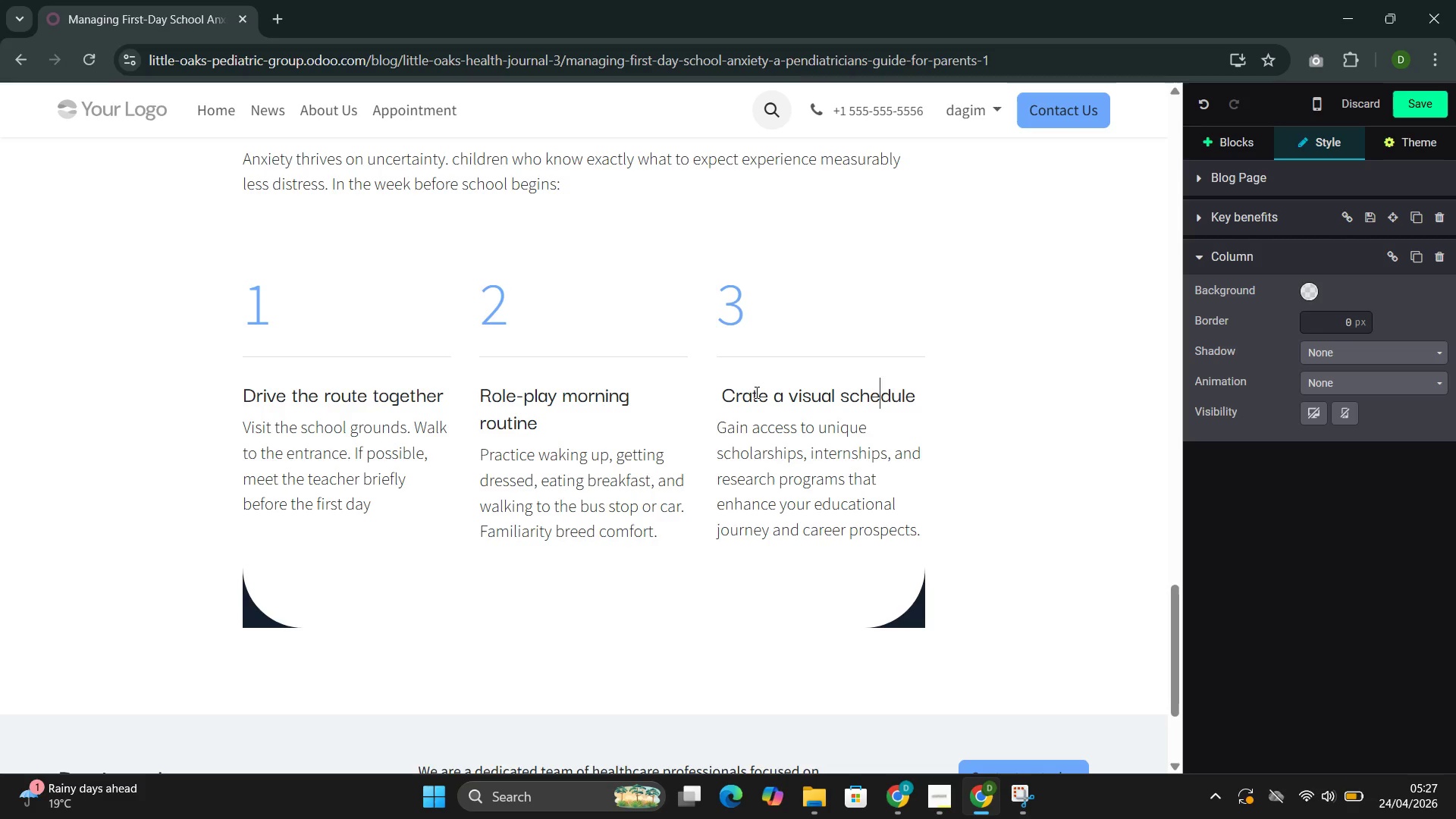 
key(ArrowRight)
 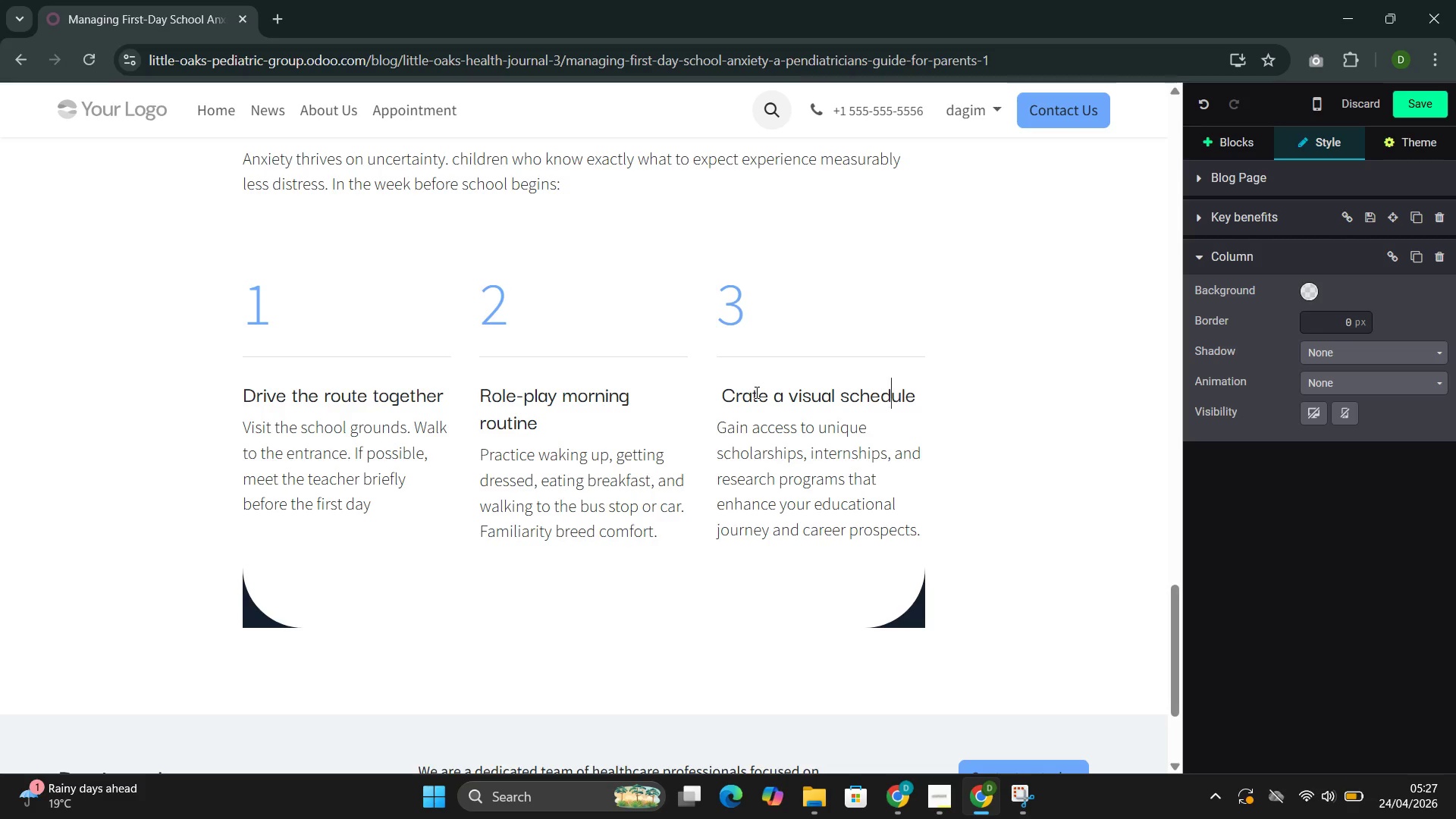 
key(ArrowRight)
 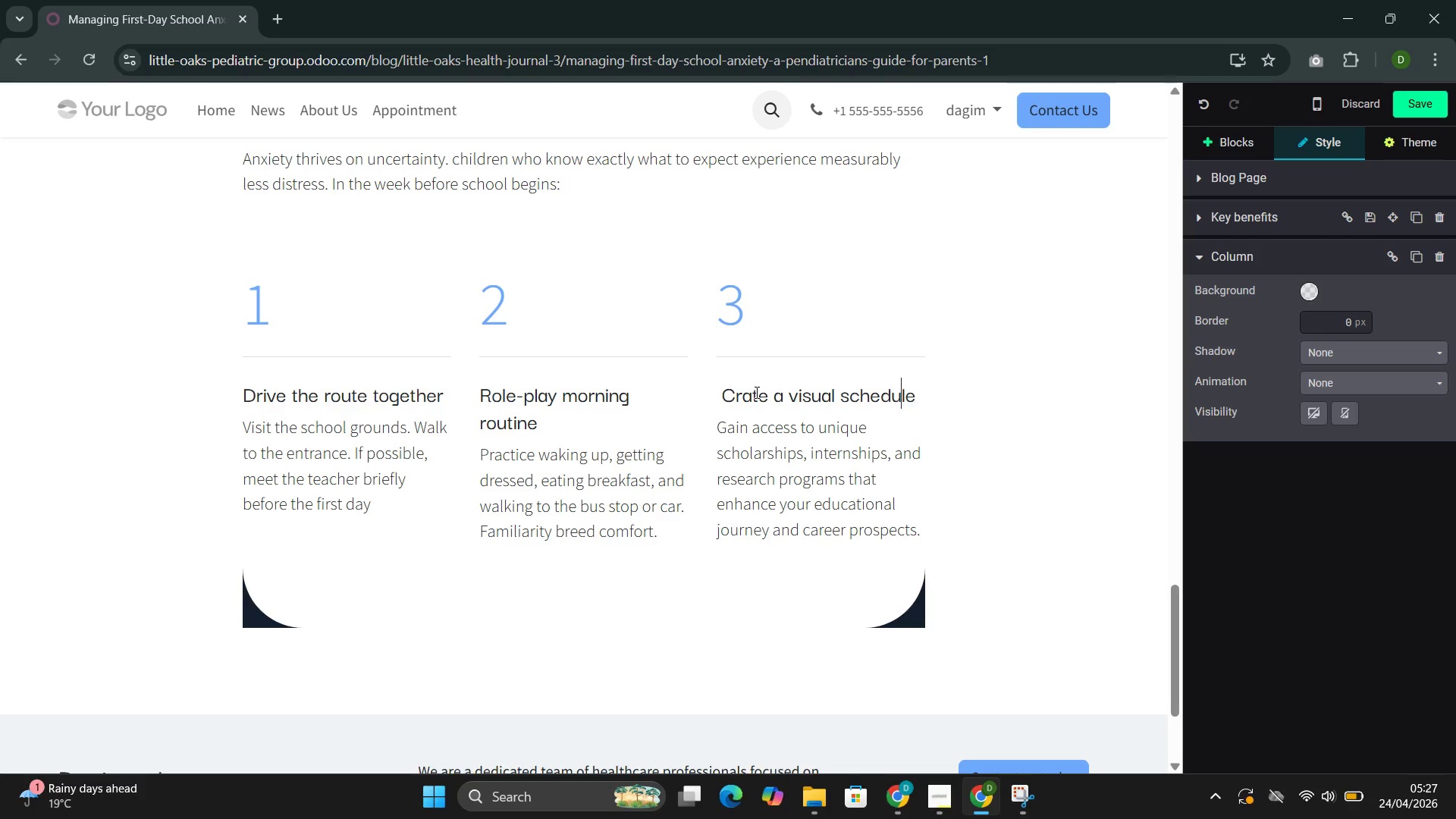 
key(ArrowRight)
 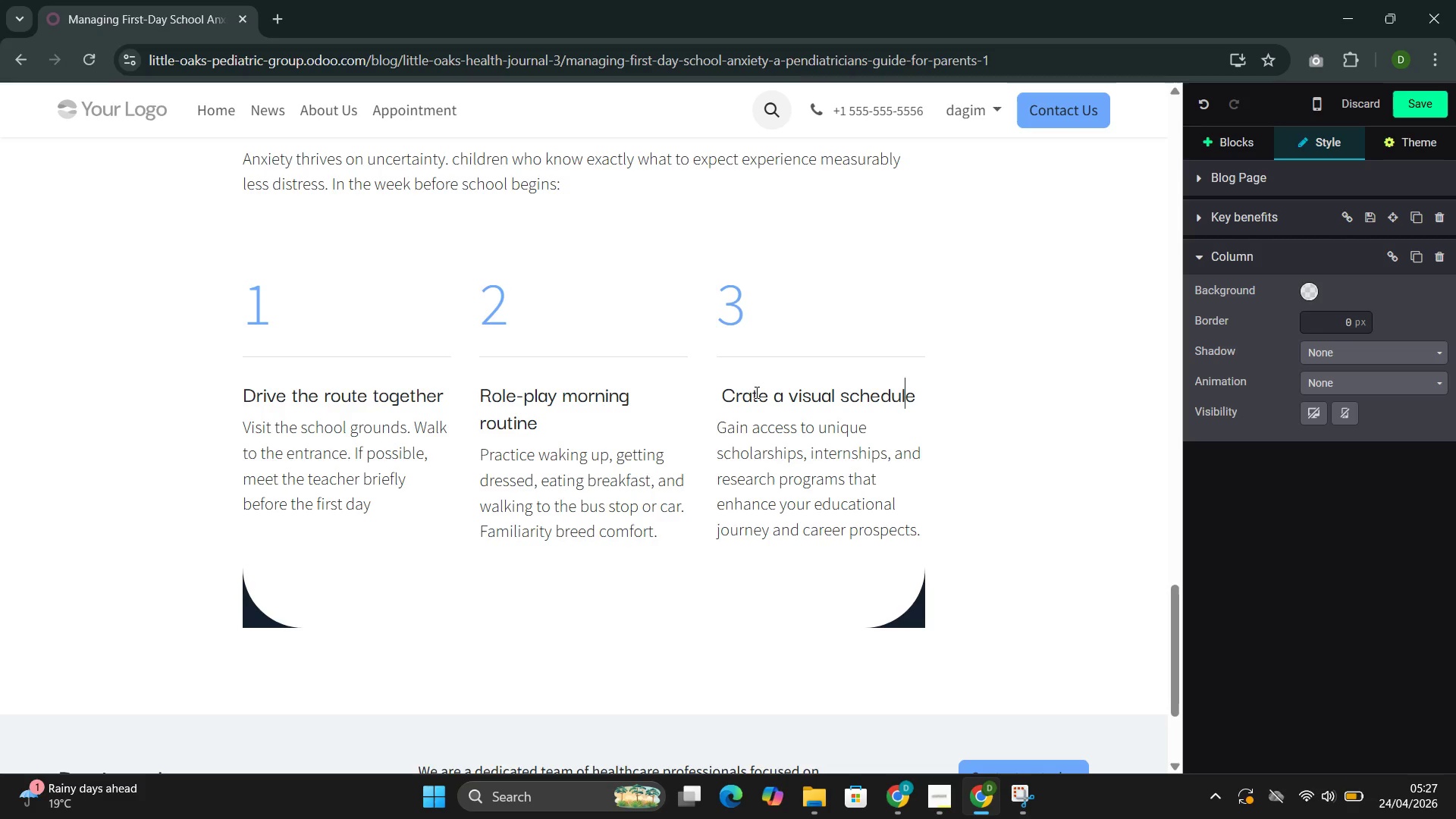 
key(ArrowRight)
 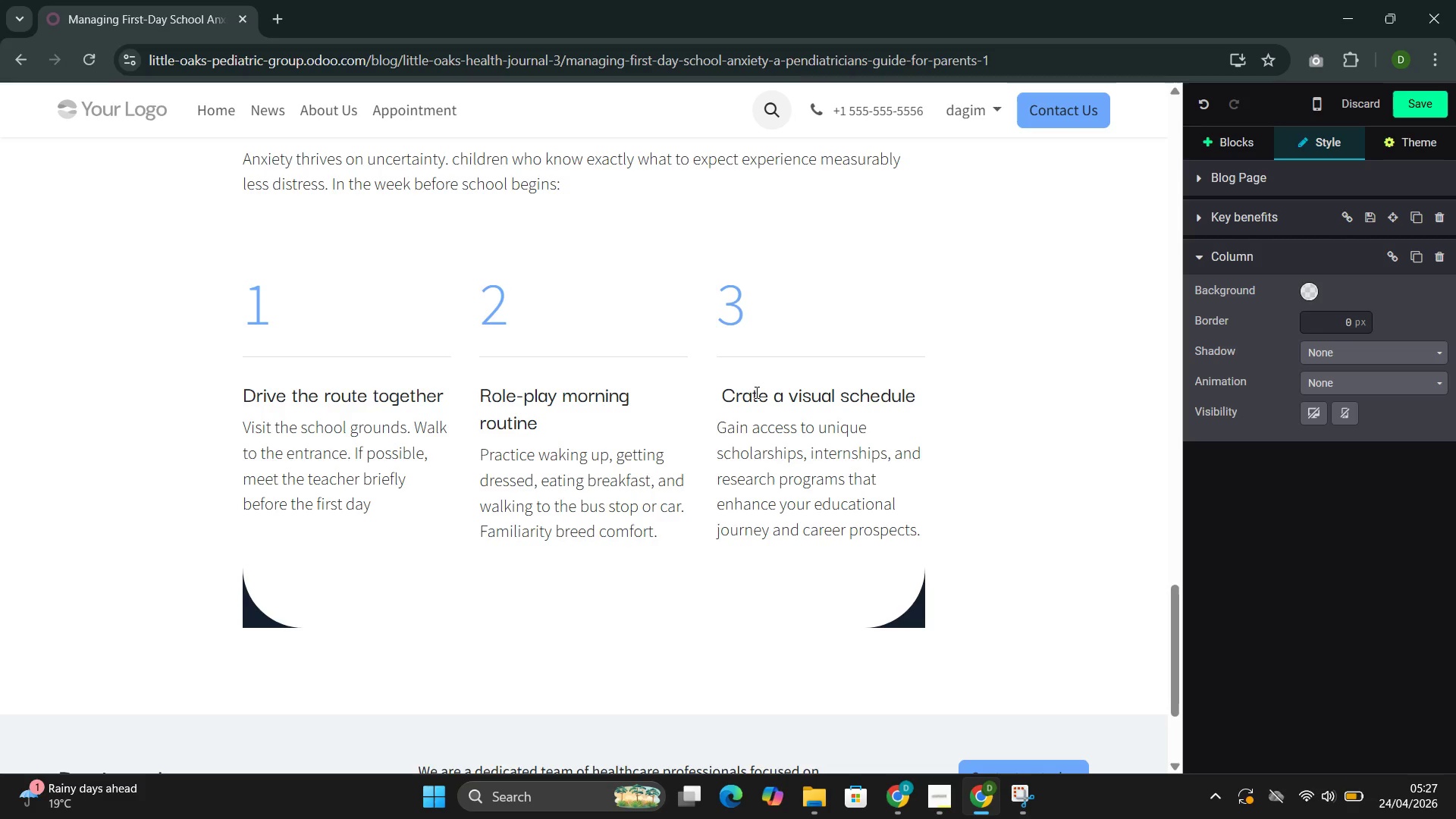 
wait(15.08)
 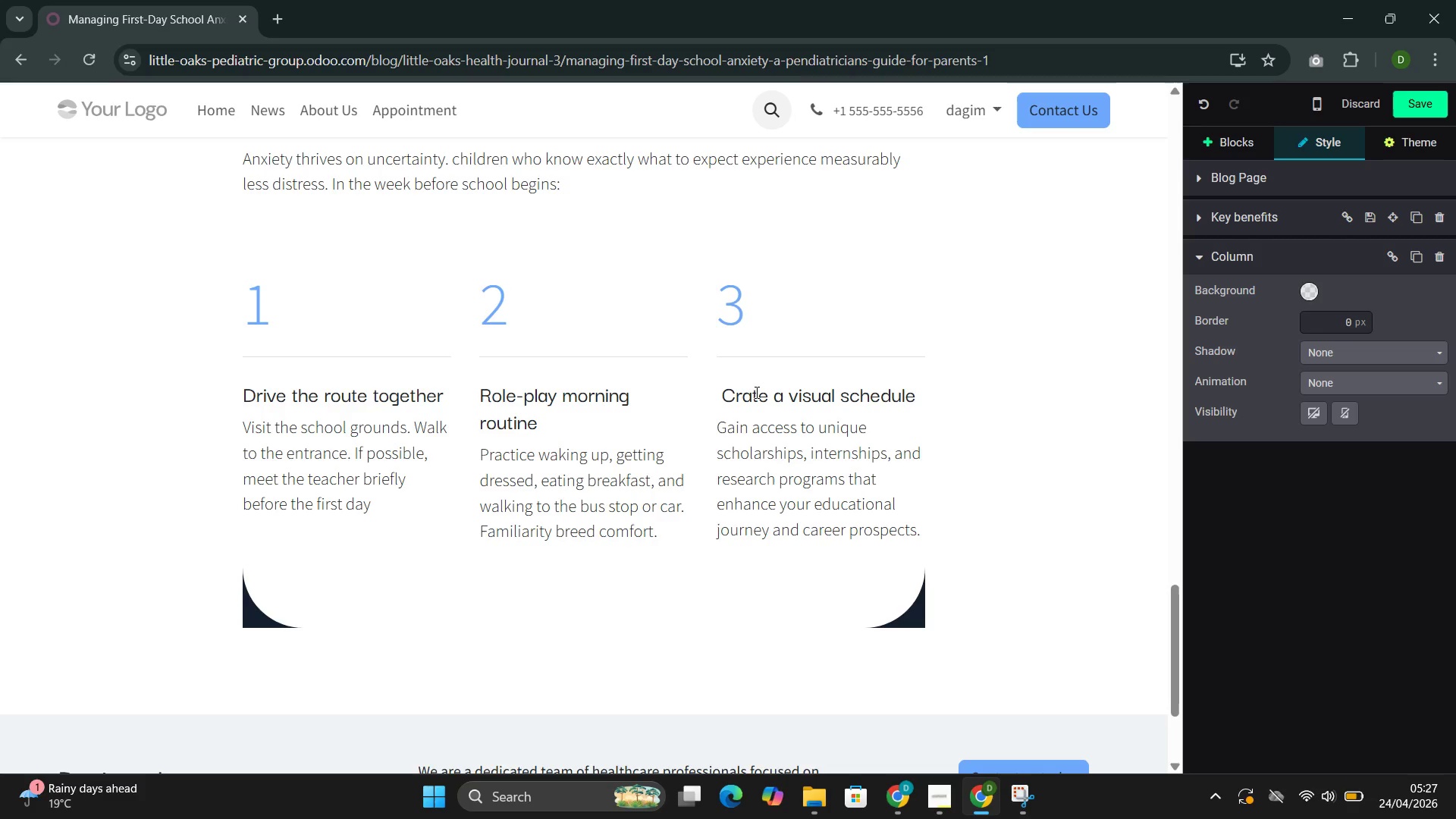 
double_click([844, 449])
 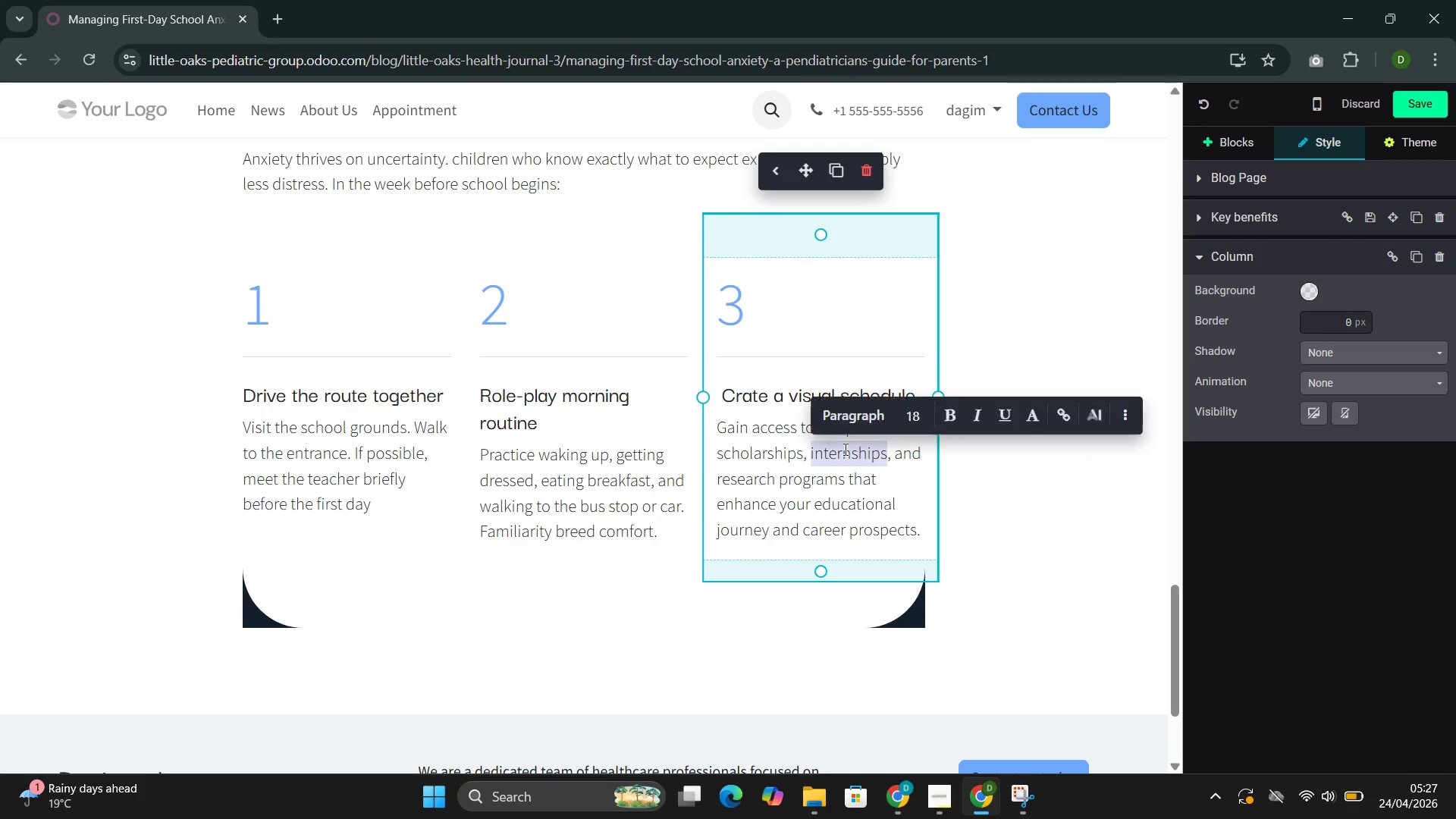 
triple_click([844, 449])
 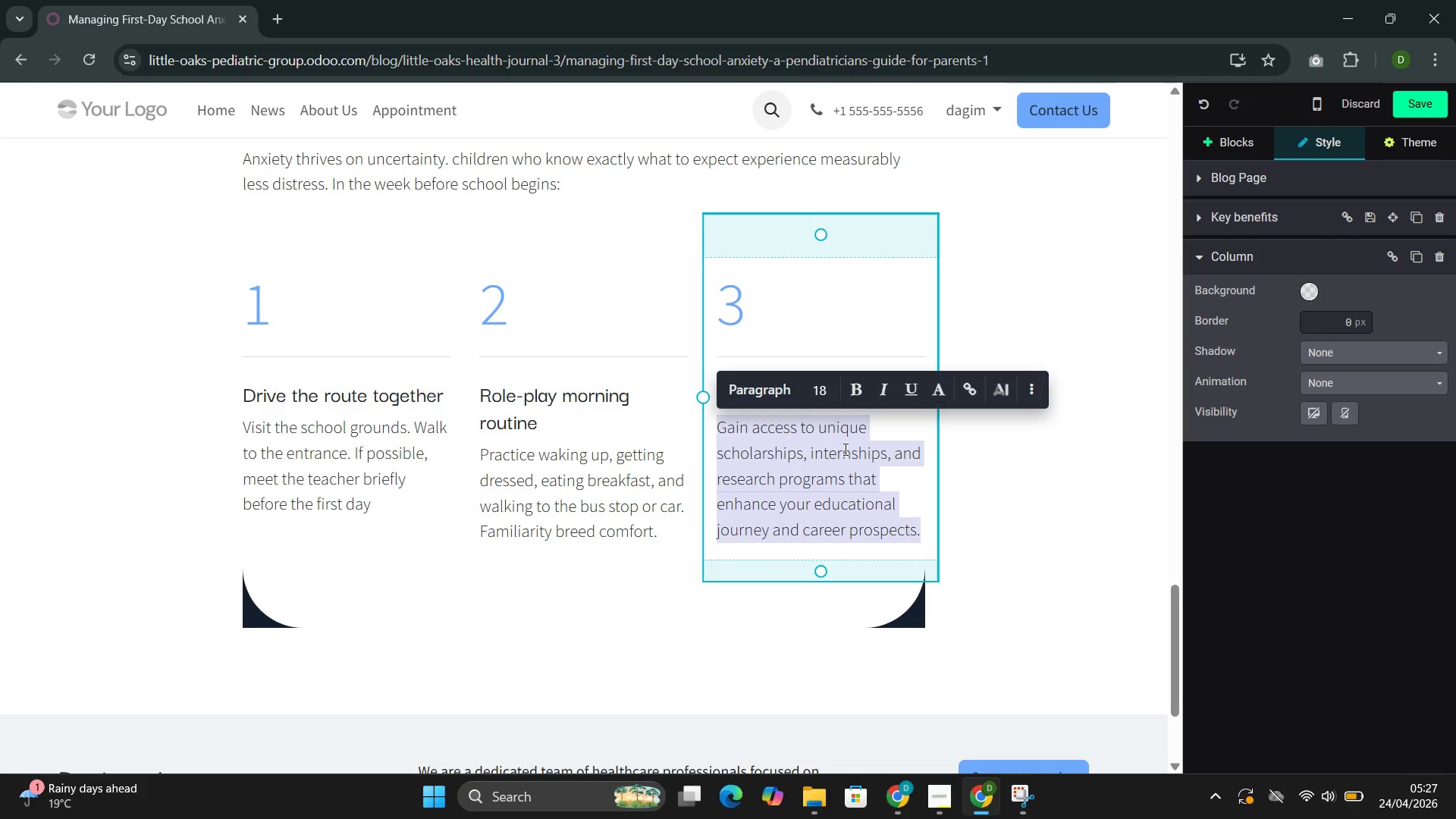 
type(A simple chart showing the sequence of the schooldaa)
key(Backspace)
key(Backspace)
key(Backspace)
type( day helps children feel oriented and in control)
 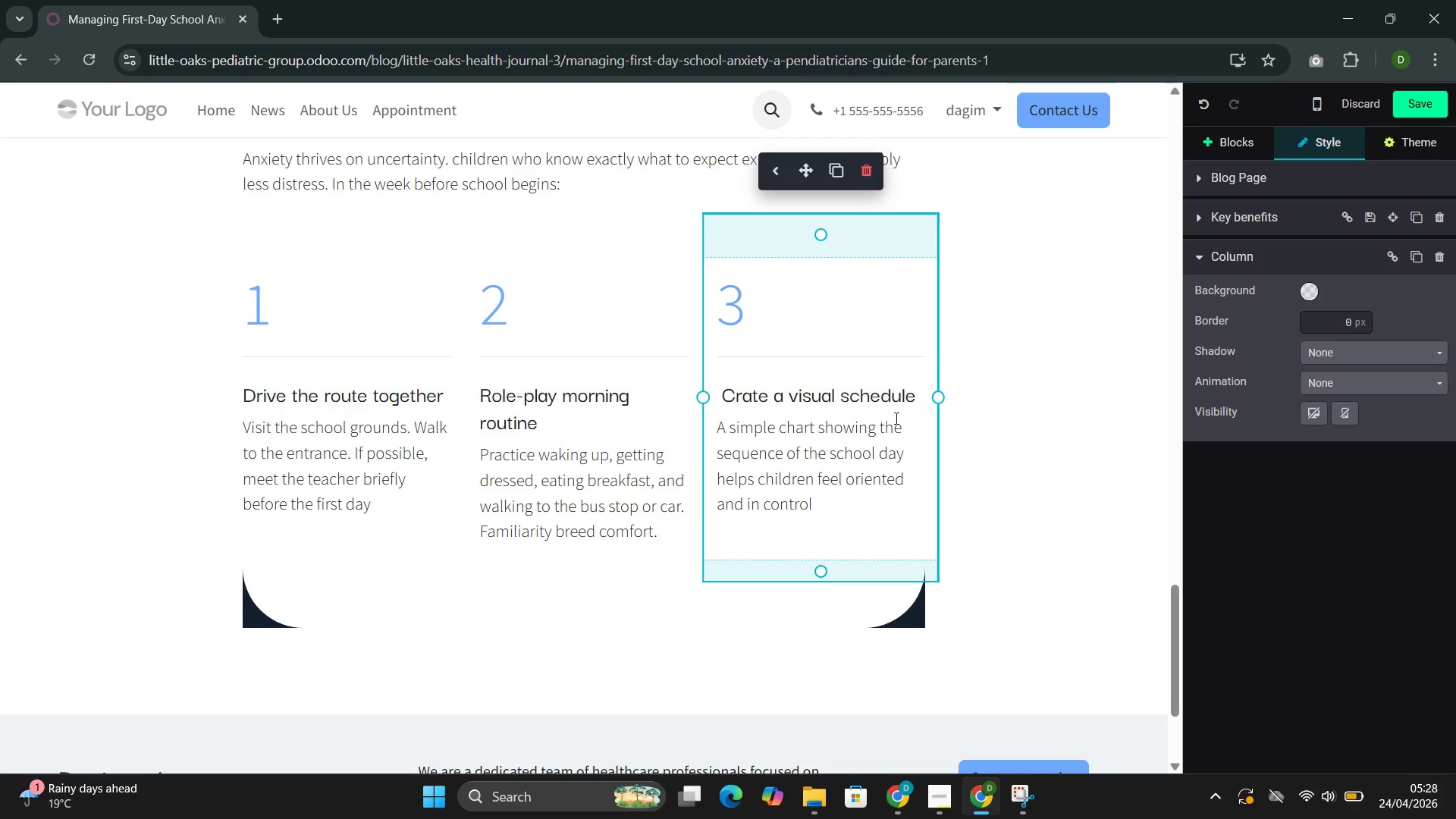 
left_click([1001, 379])
 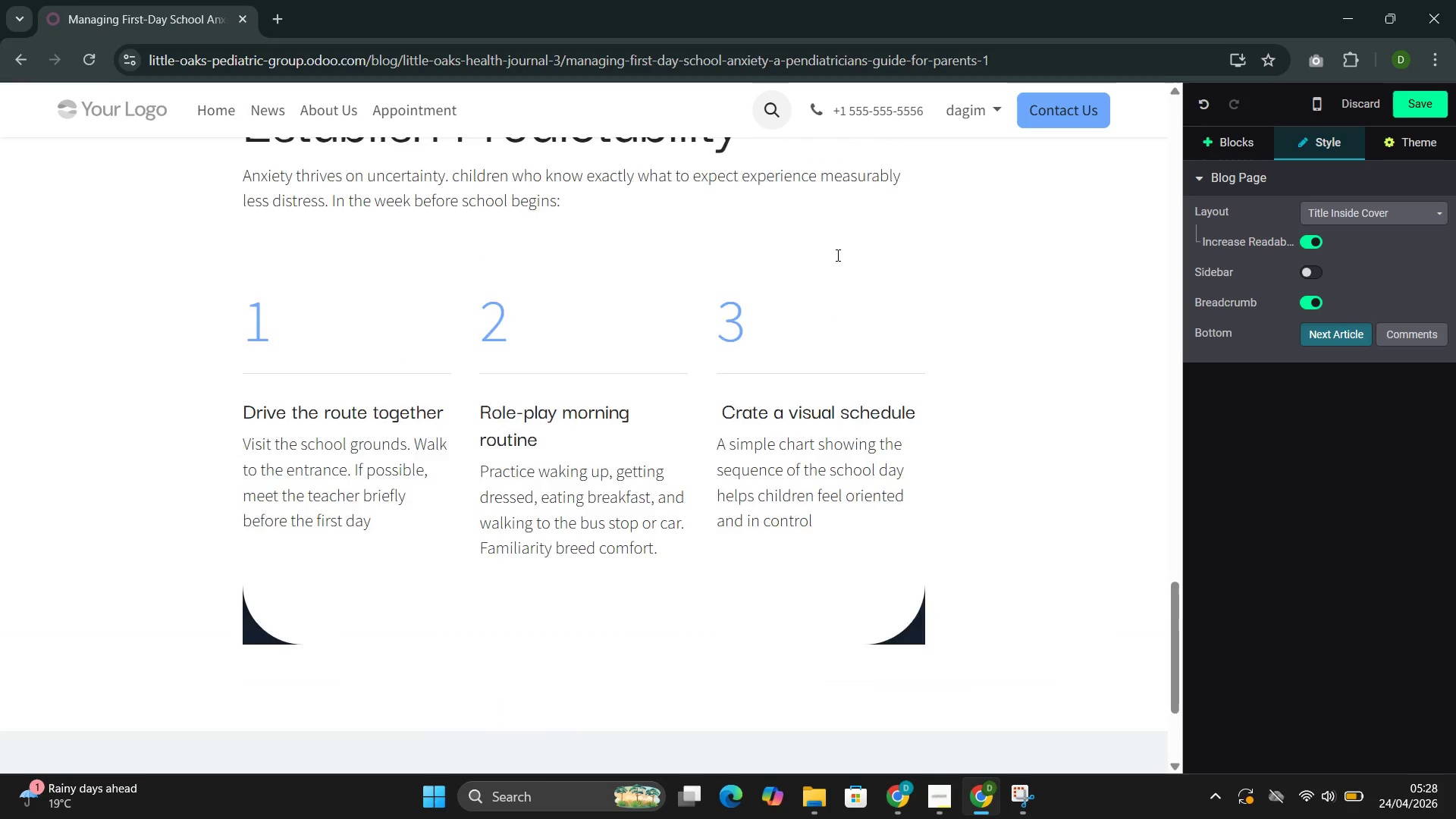 
left_click([817, 284])
 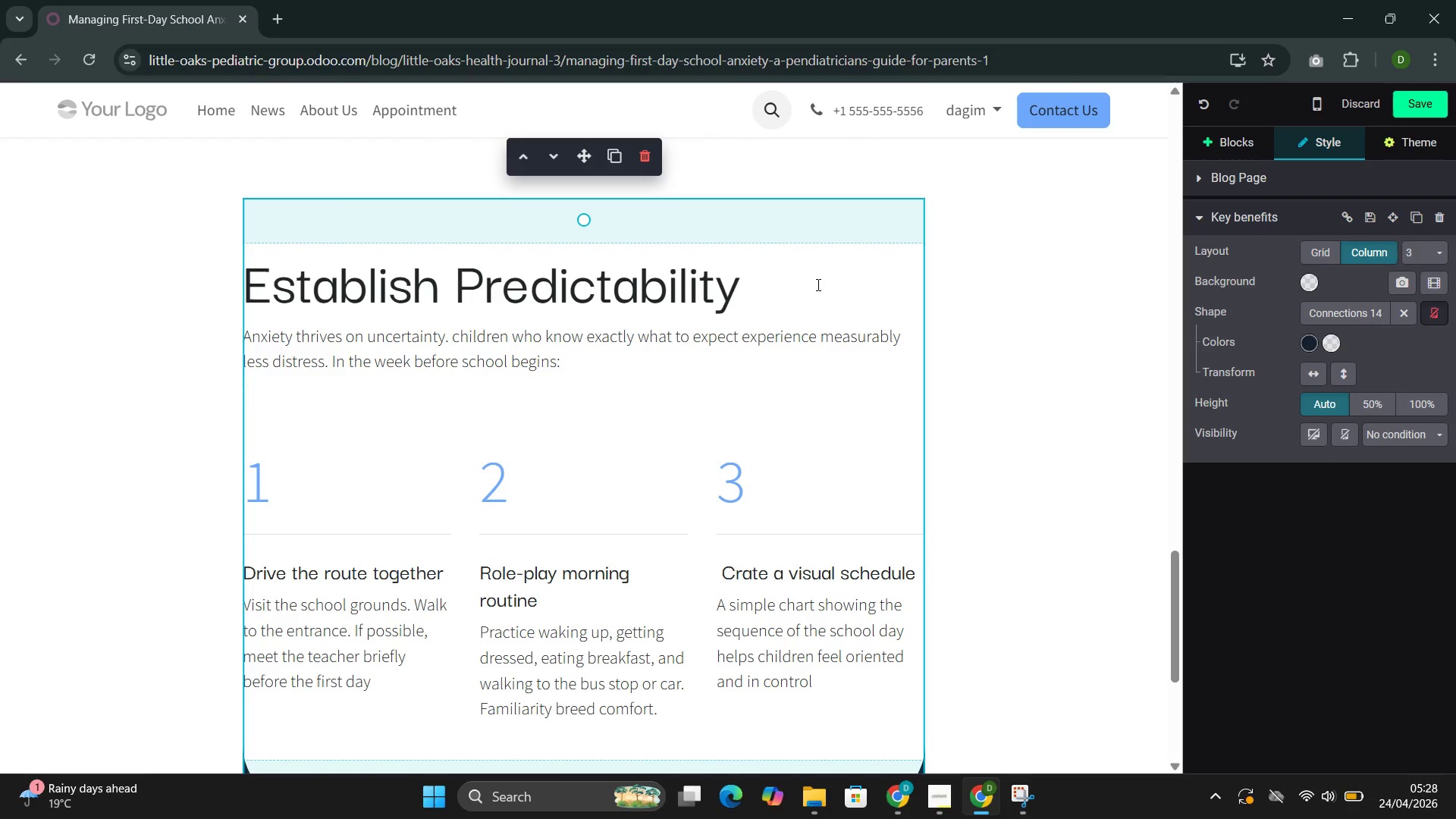 
wait(11.88)
 